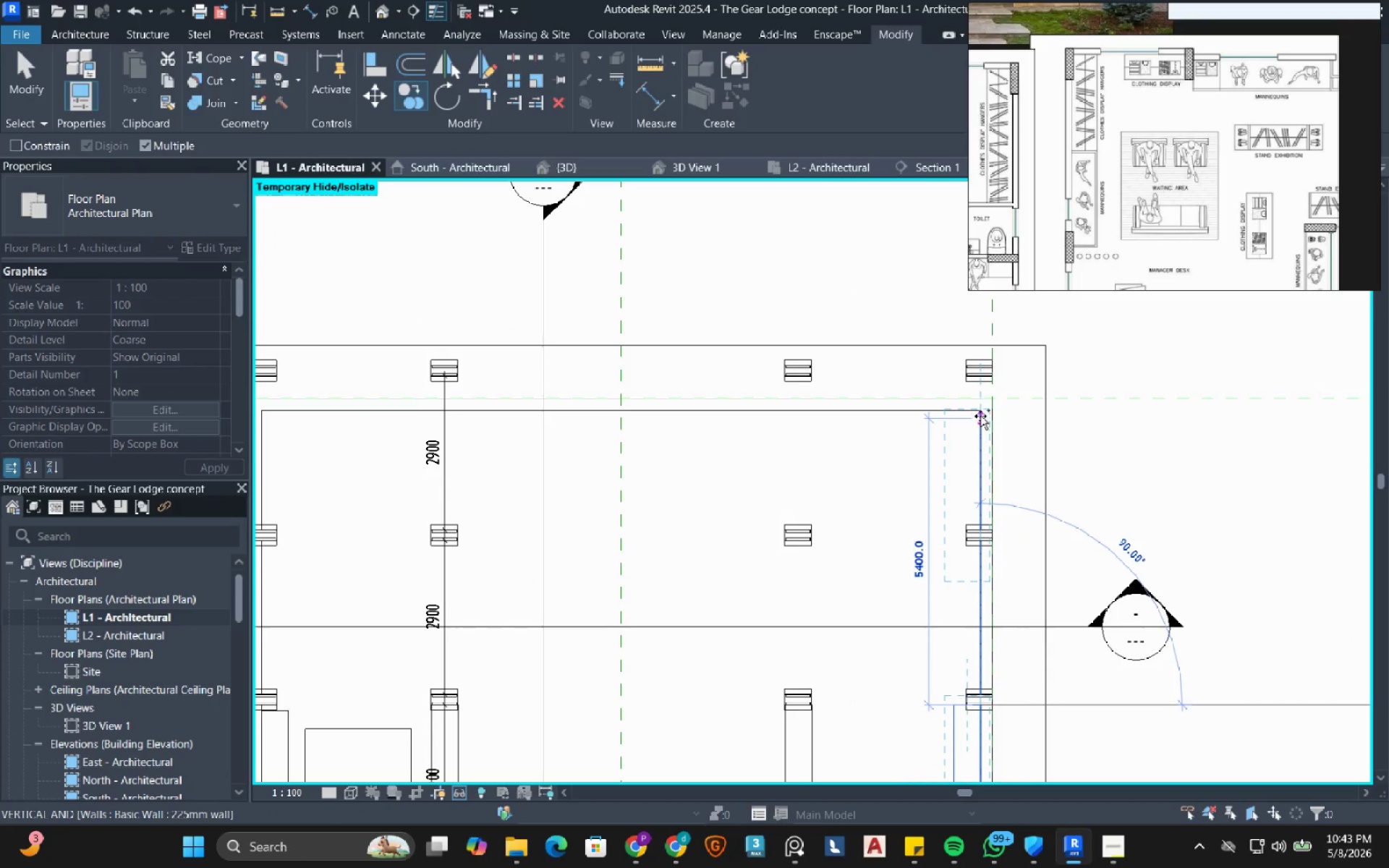 
left_click([978, 409])
 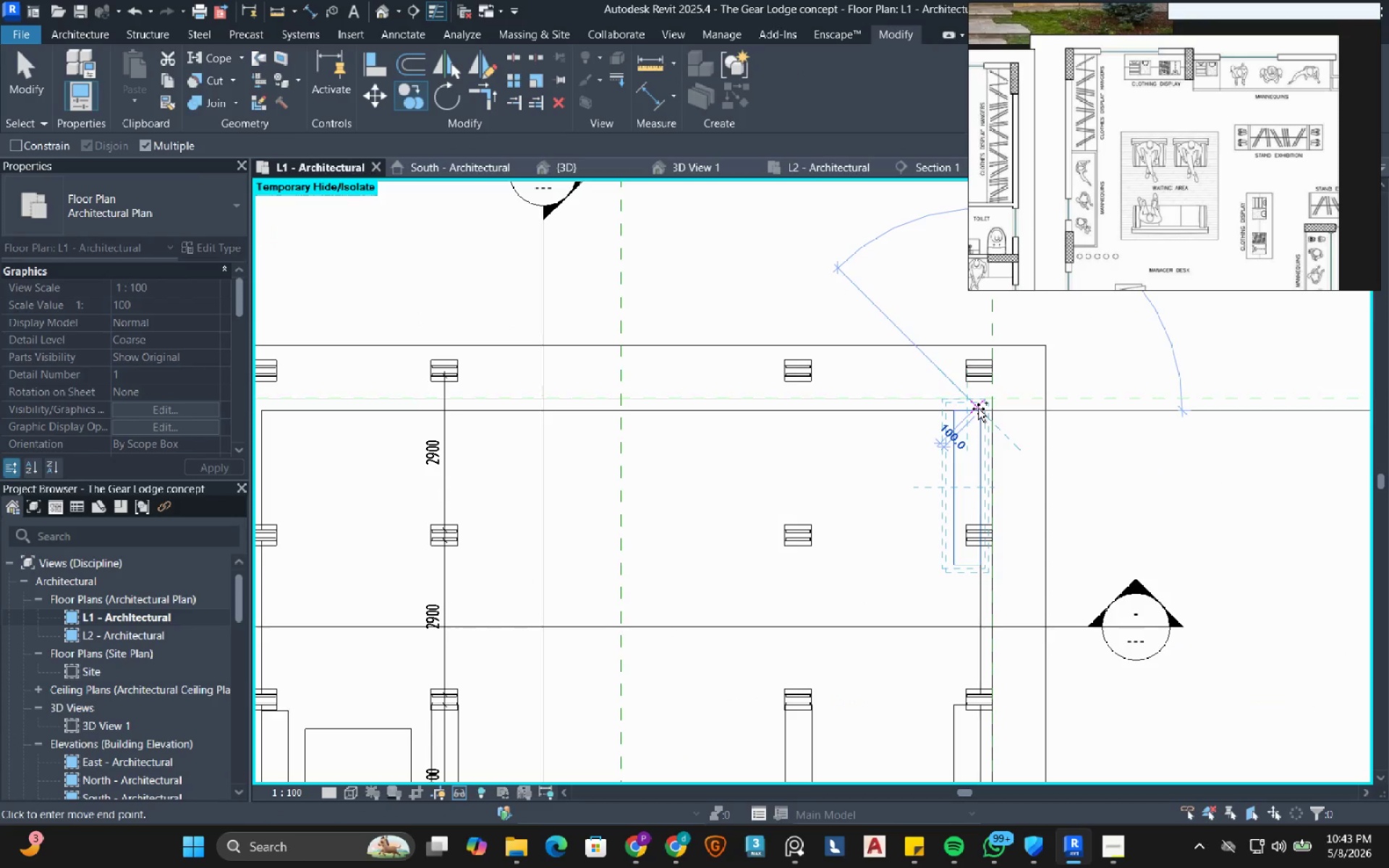 
key(Escape)
 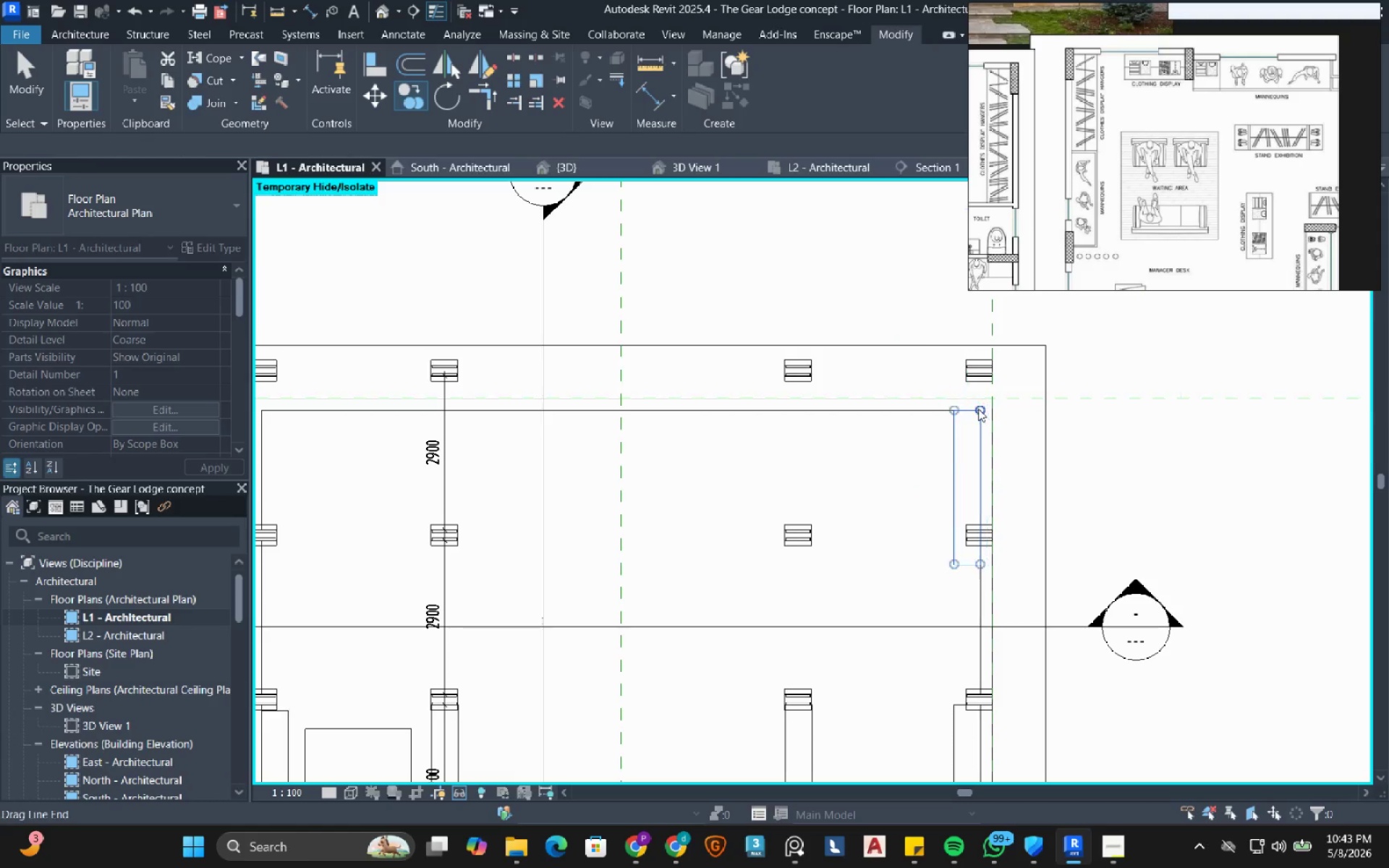 
key(Escape)
 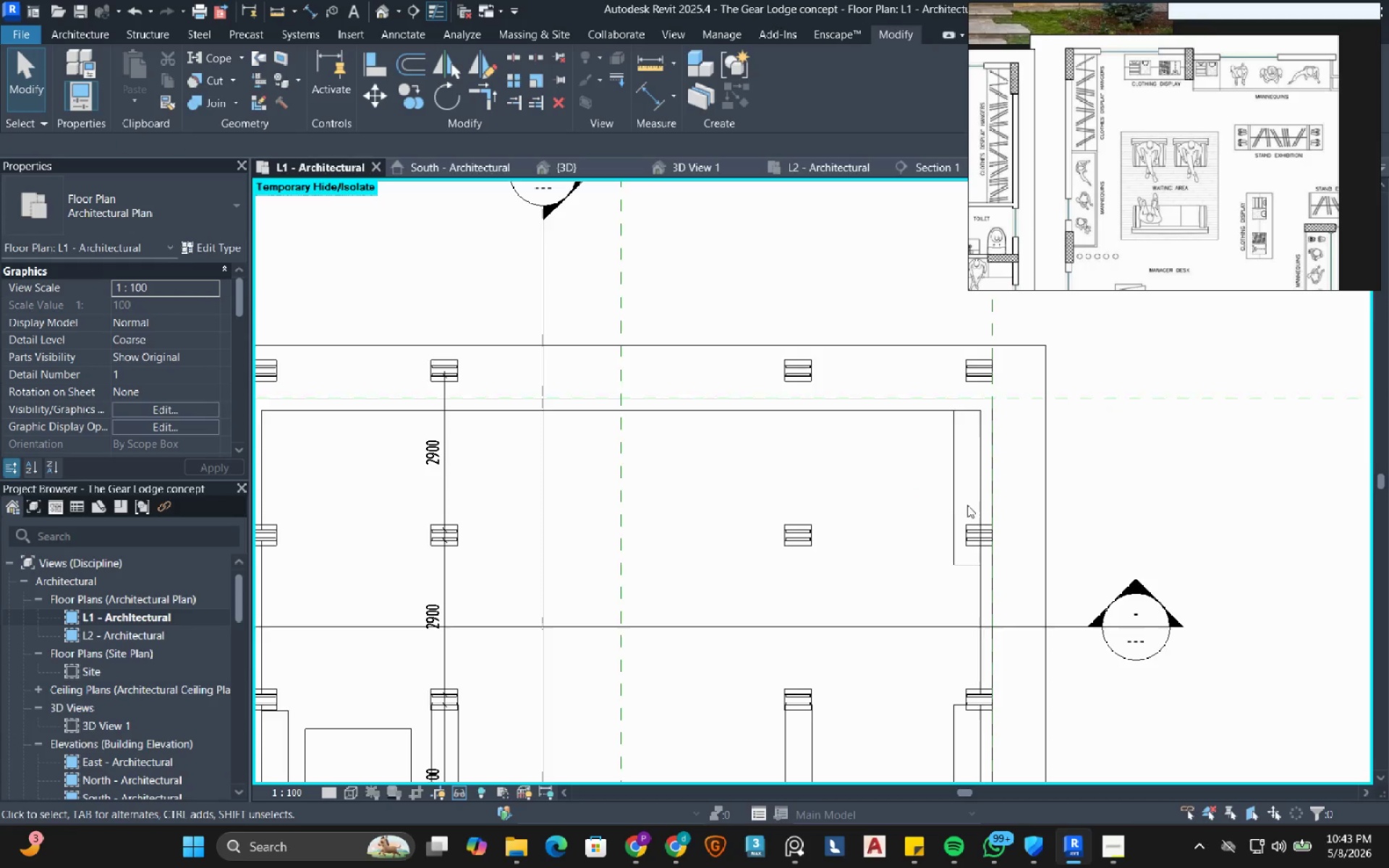 
scroll: coordinate [967, 511], scroll_direction: up, amount: 5.0
 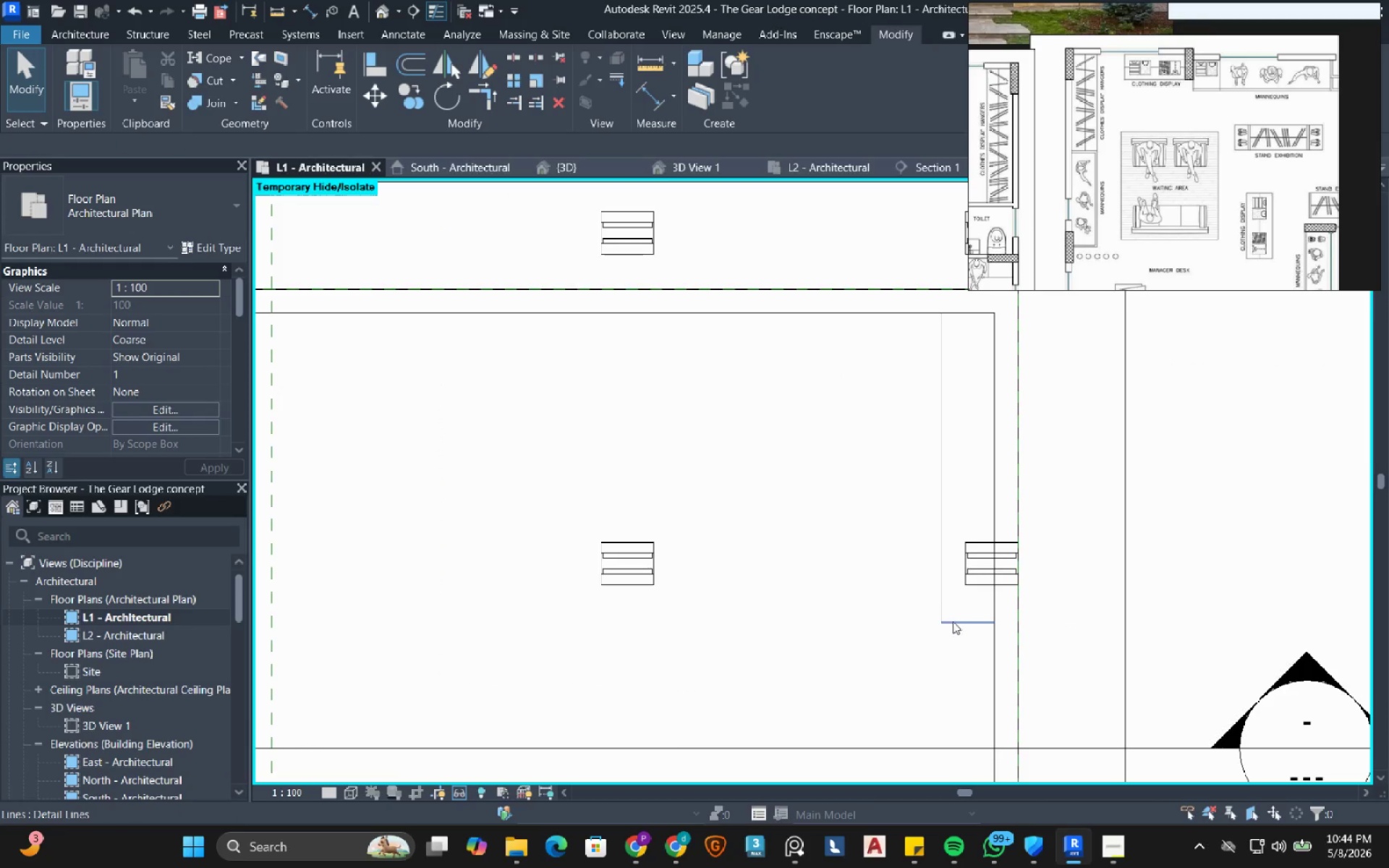 
left_click_drag(start_coordinate=[953, 621], to_coordinate=[970, 551])
 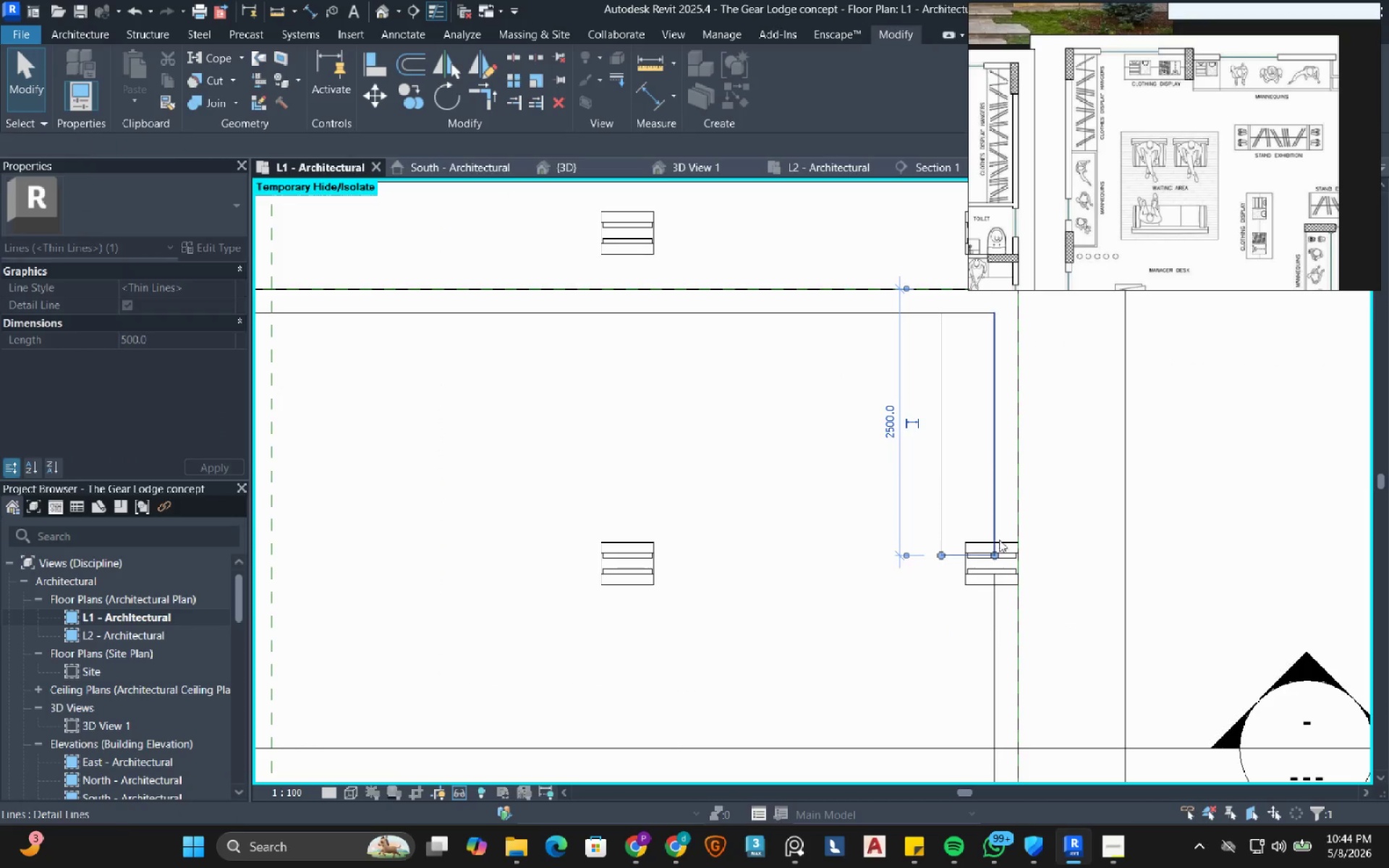 
left_click_drag(start_coordinate=[961, 572], to_coordinate=[953, 566])
 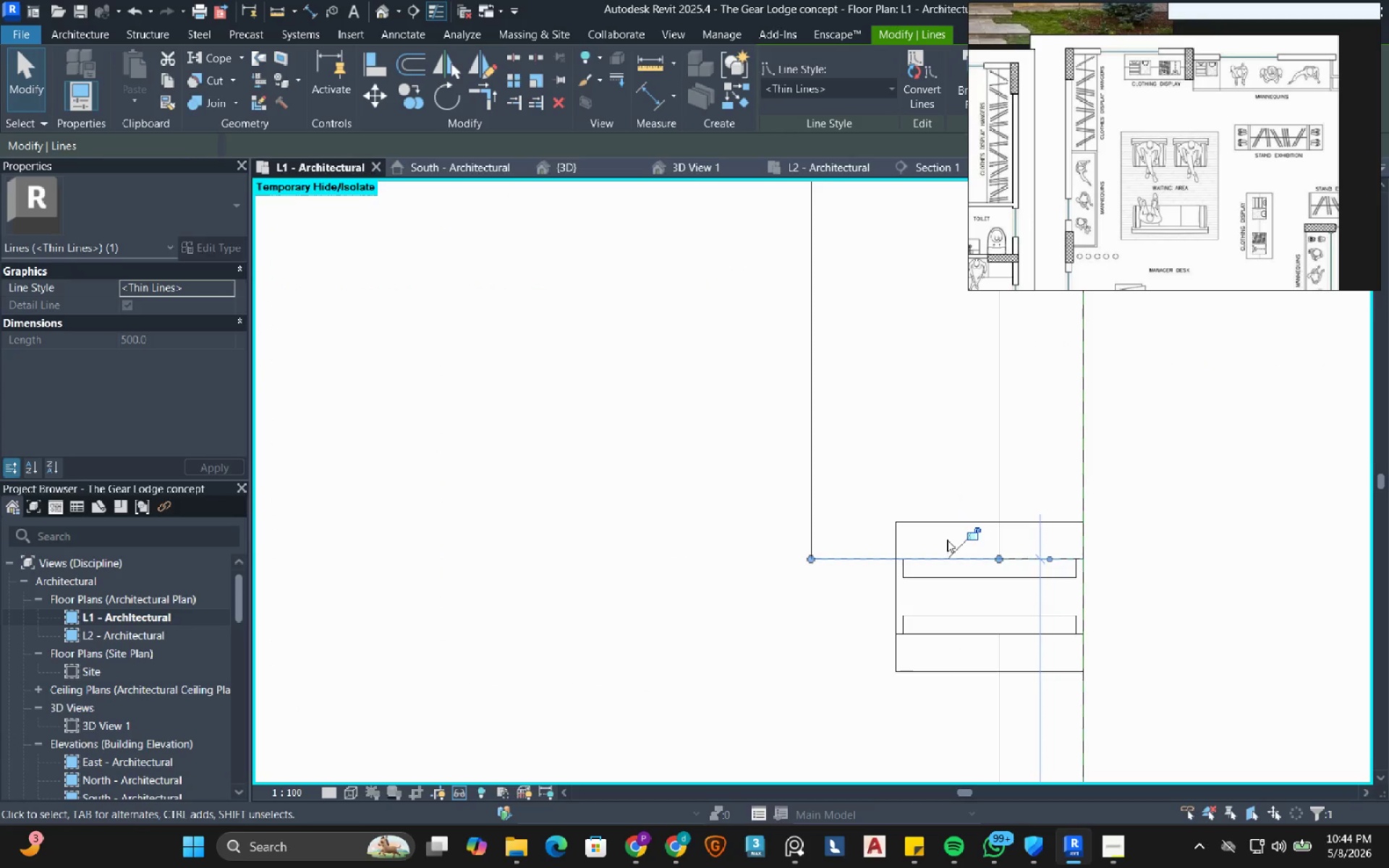 
scroll: coordinate [983, 568], scroll_direction: up, amount: 9.0
 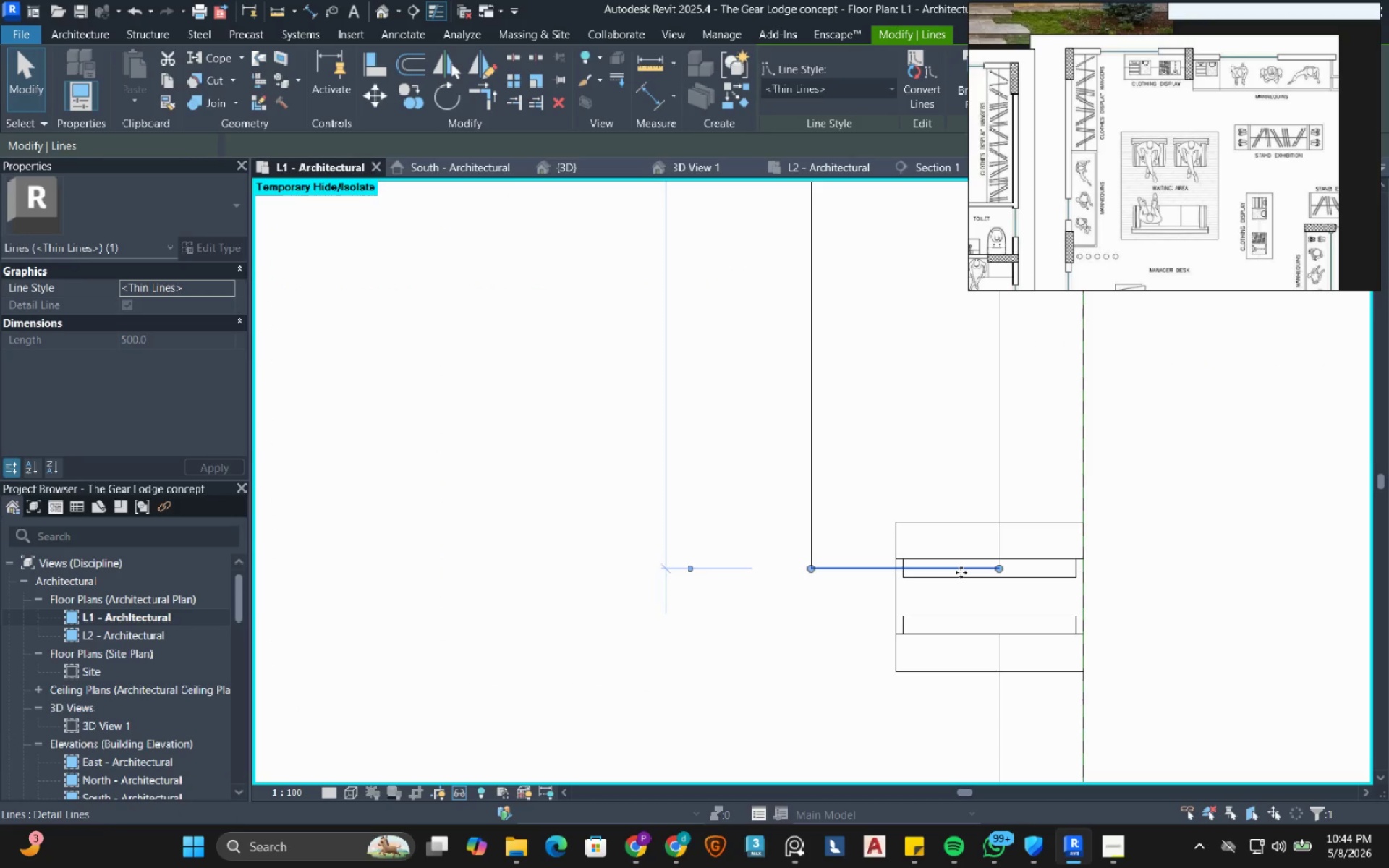 
hold_key(key=Escape, duration=11.41)
 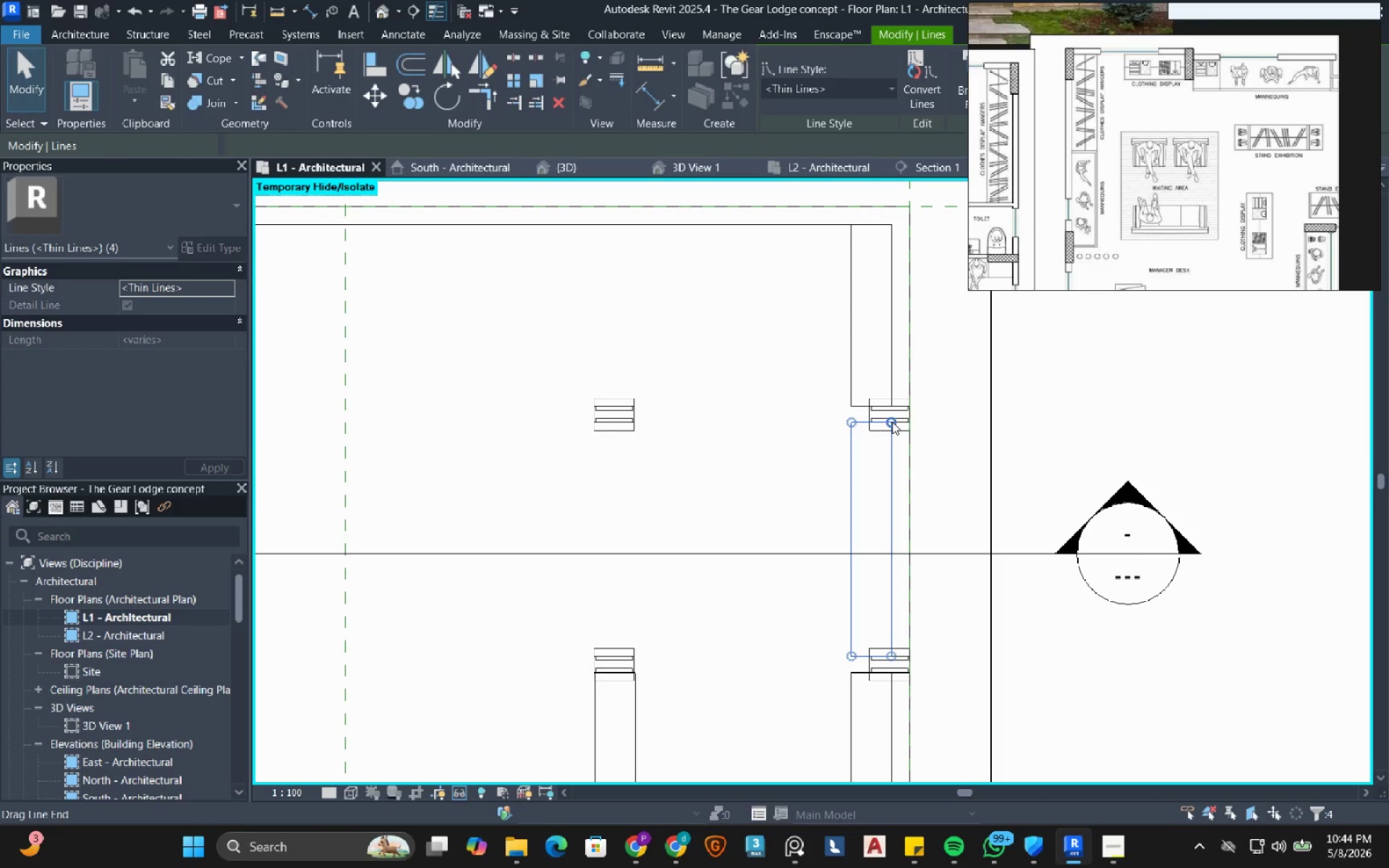 
scroll: coordinate [948, 538], scroll_direction: down, amount: 13.0
 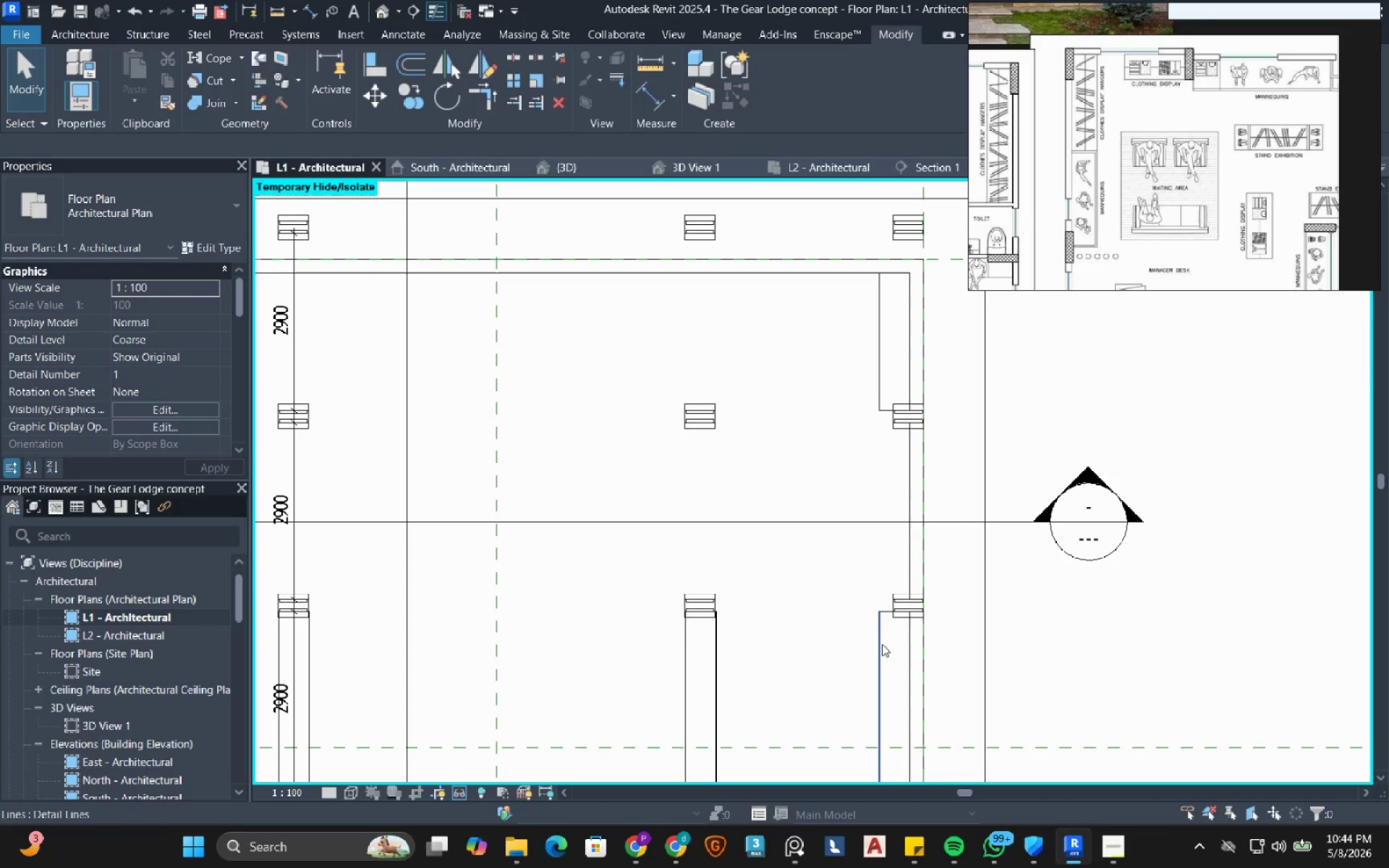 
key(Tab)
 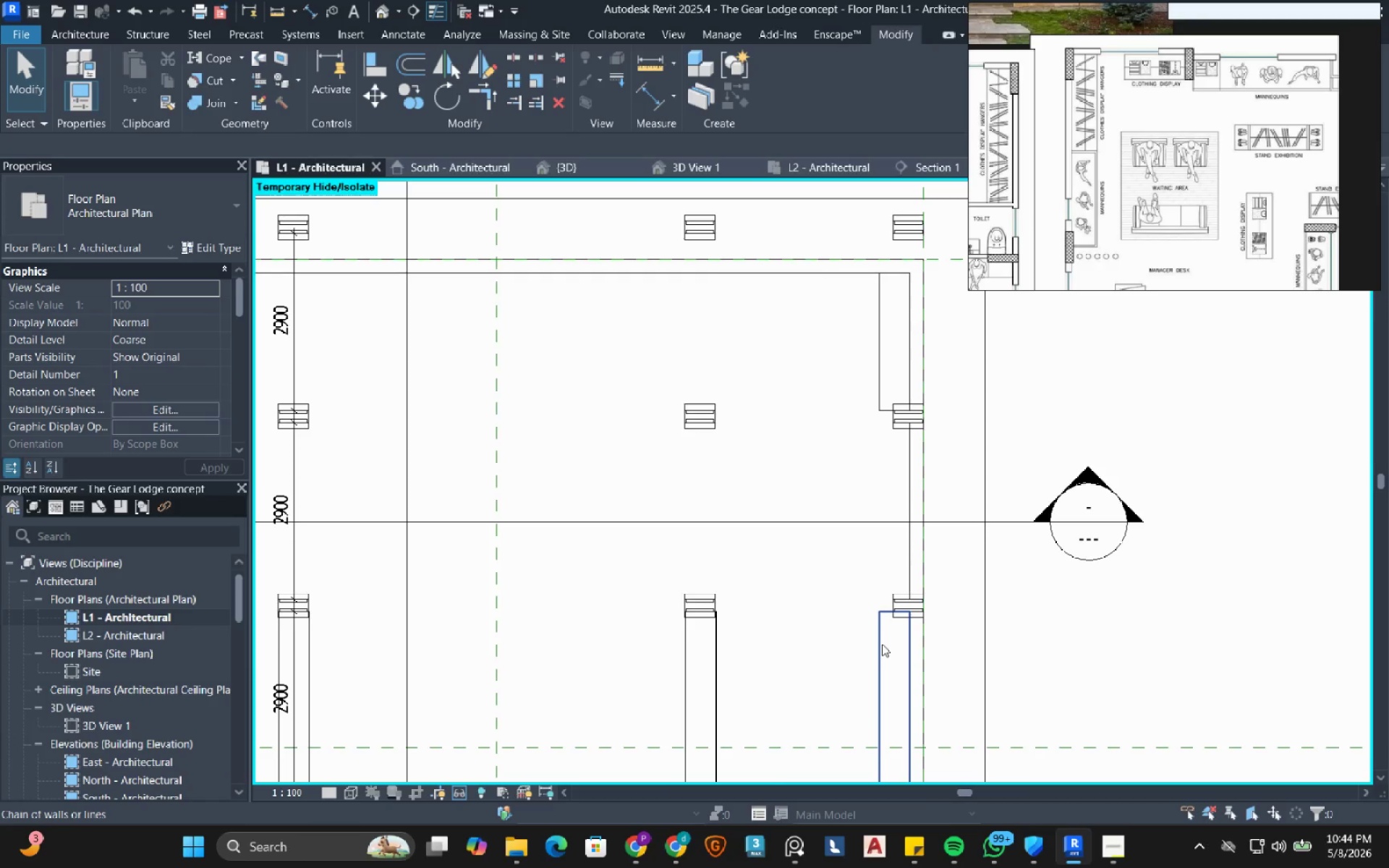 
left_click([882, 644])
 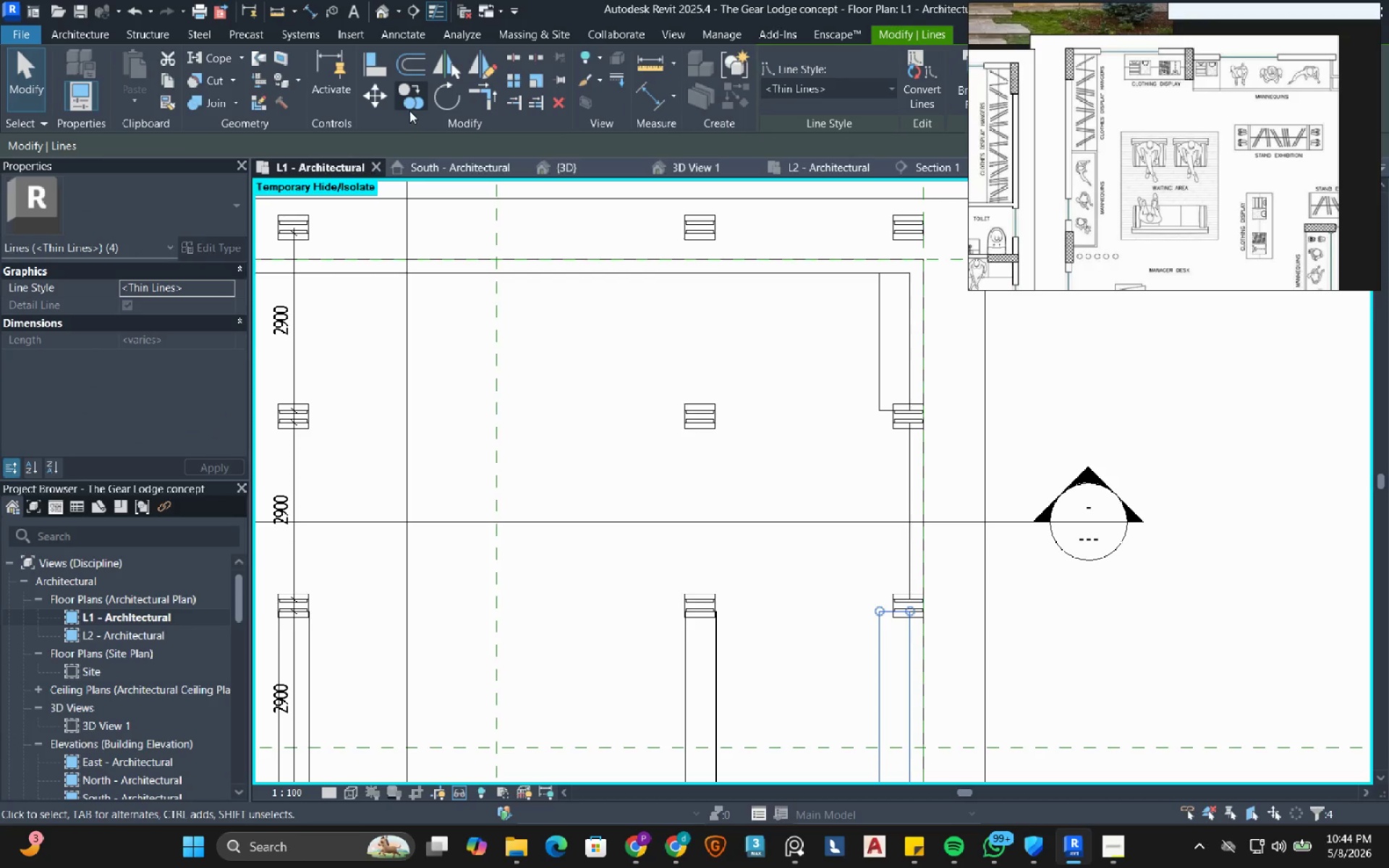 
left_click([409, 103])
 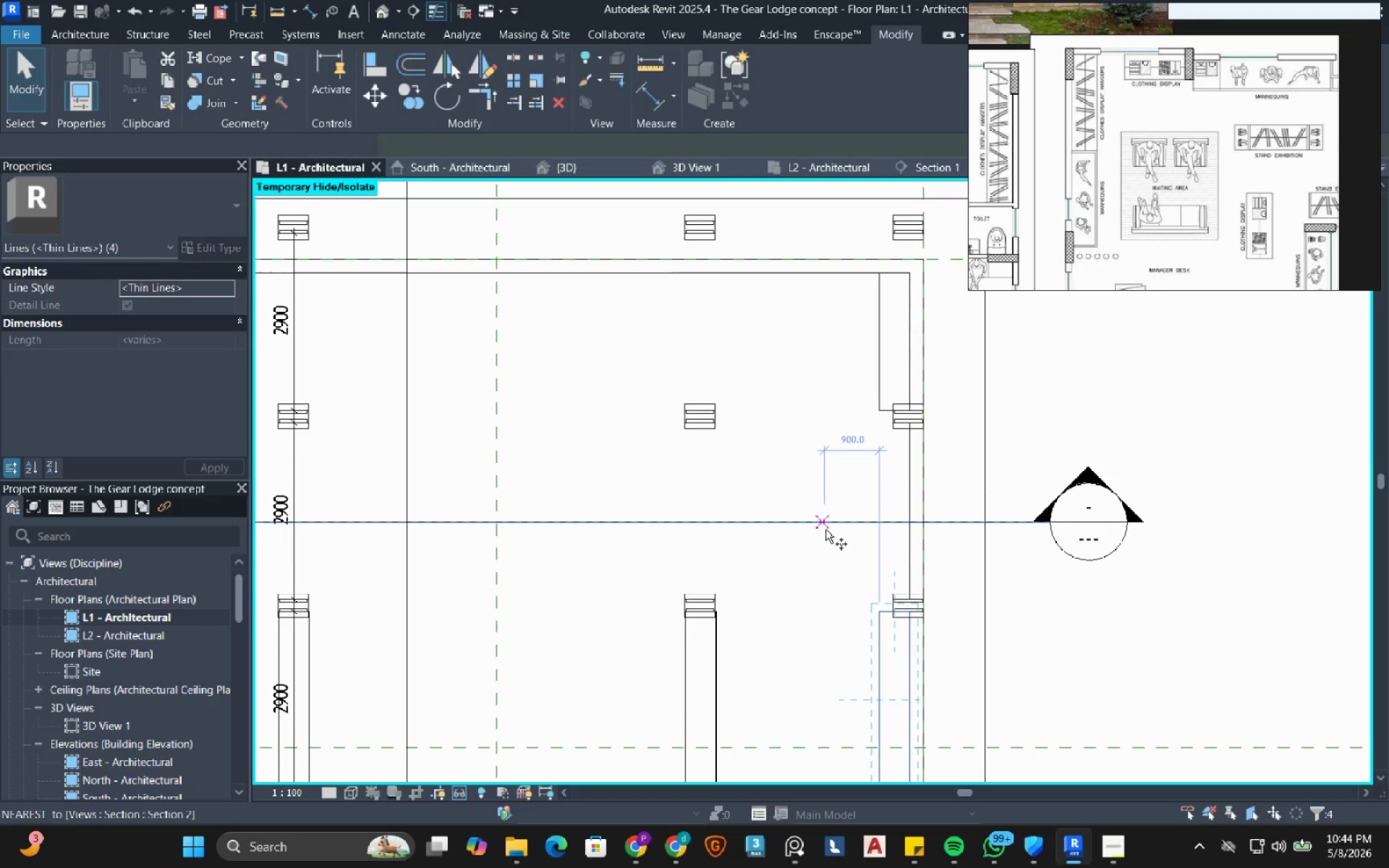 
scroll: coordinate [935, 628], scroll_direction: up, amount: 6.0
 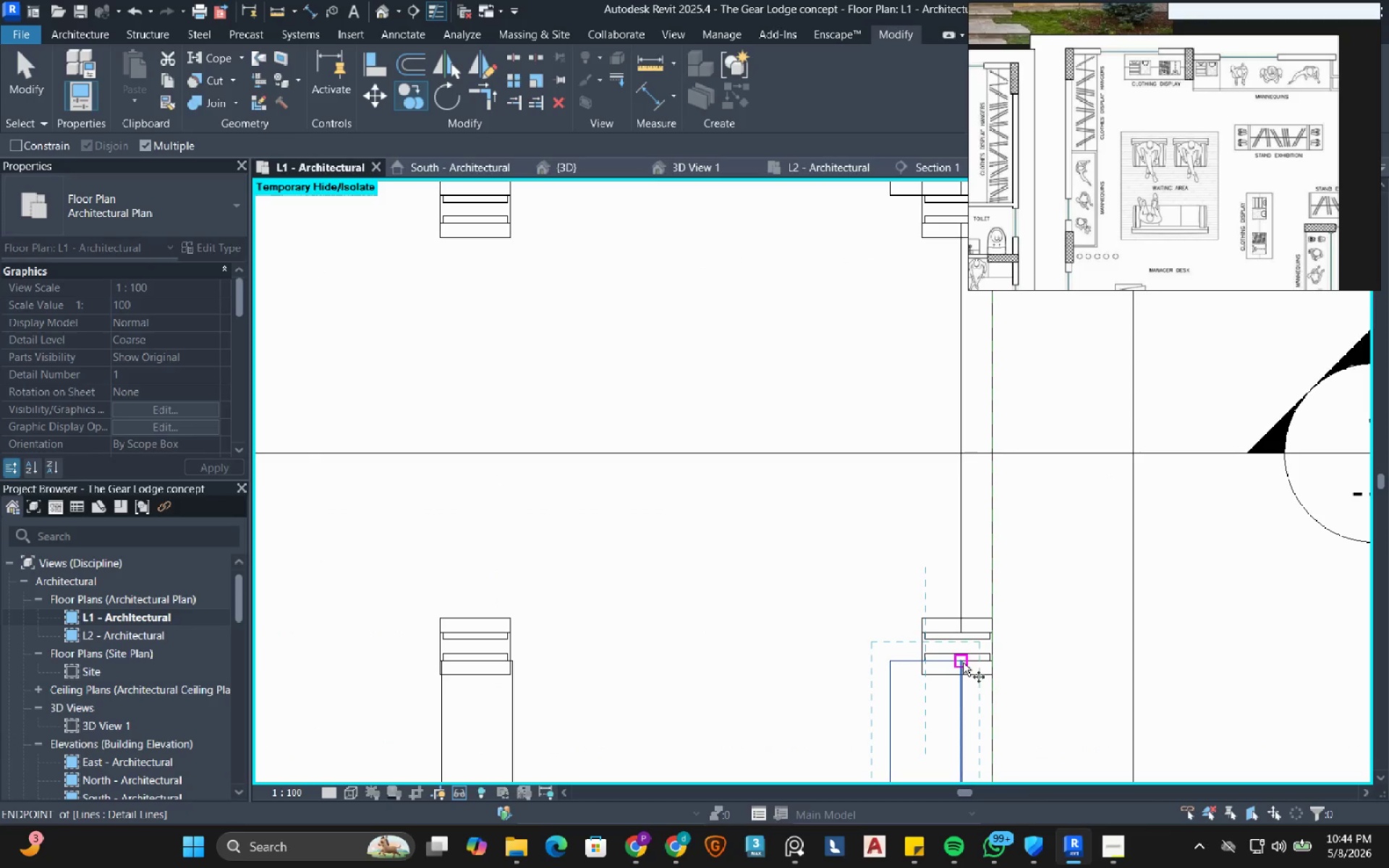 
left_click([963, 663])
 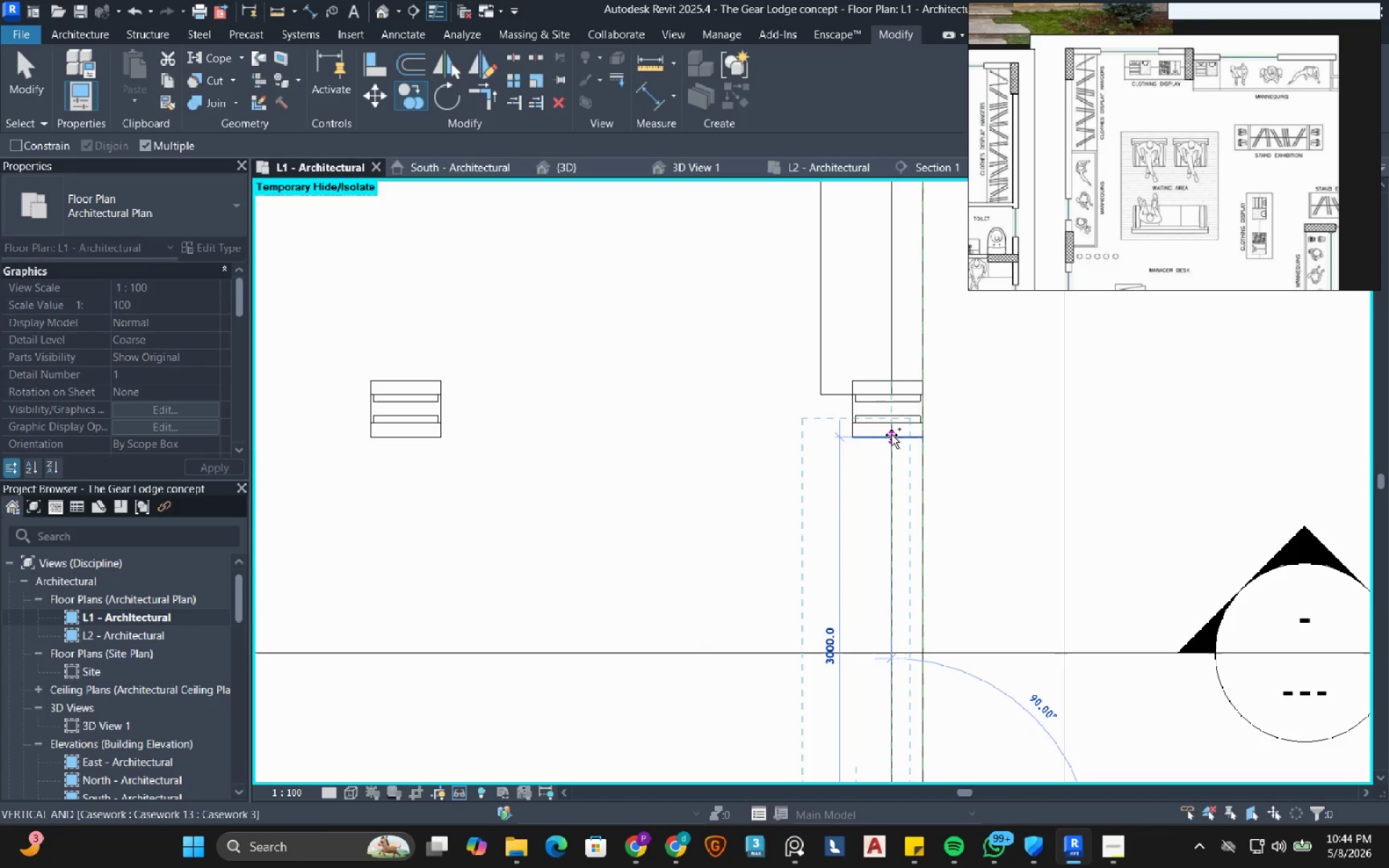 
left_click([892, 422])
 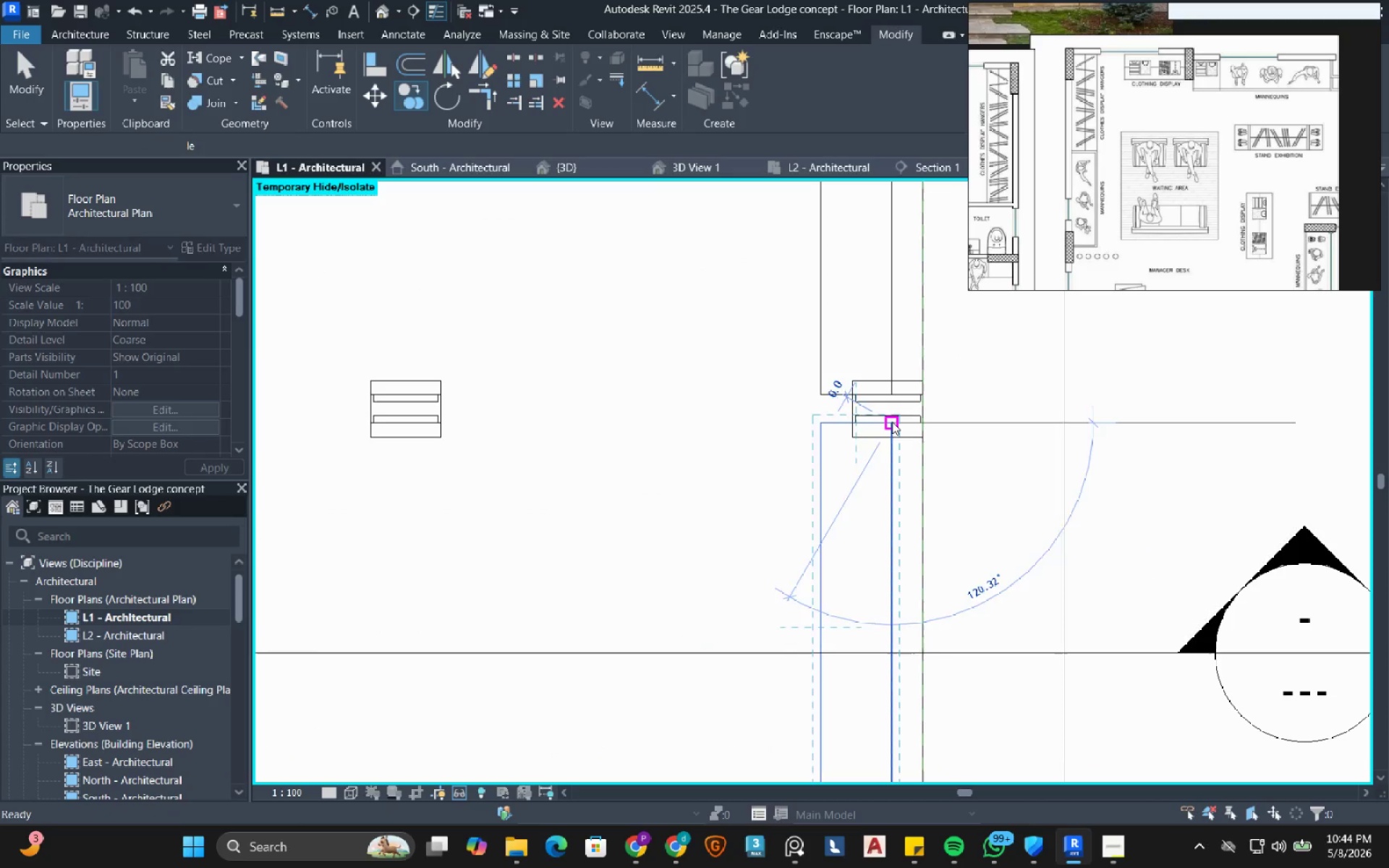 
scroll: coordinate [892, 422], scroll_direction: down, amount: 4.0
 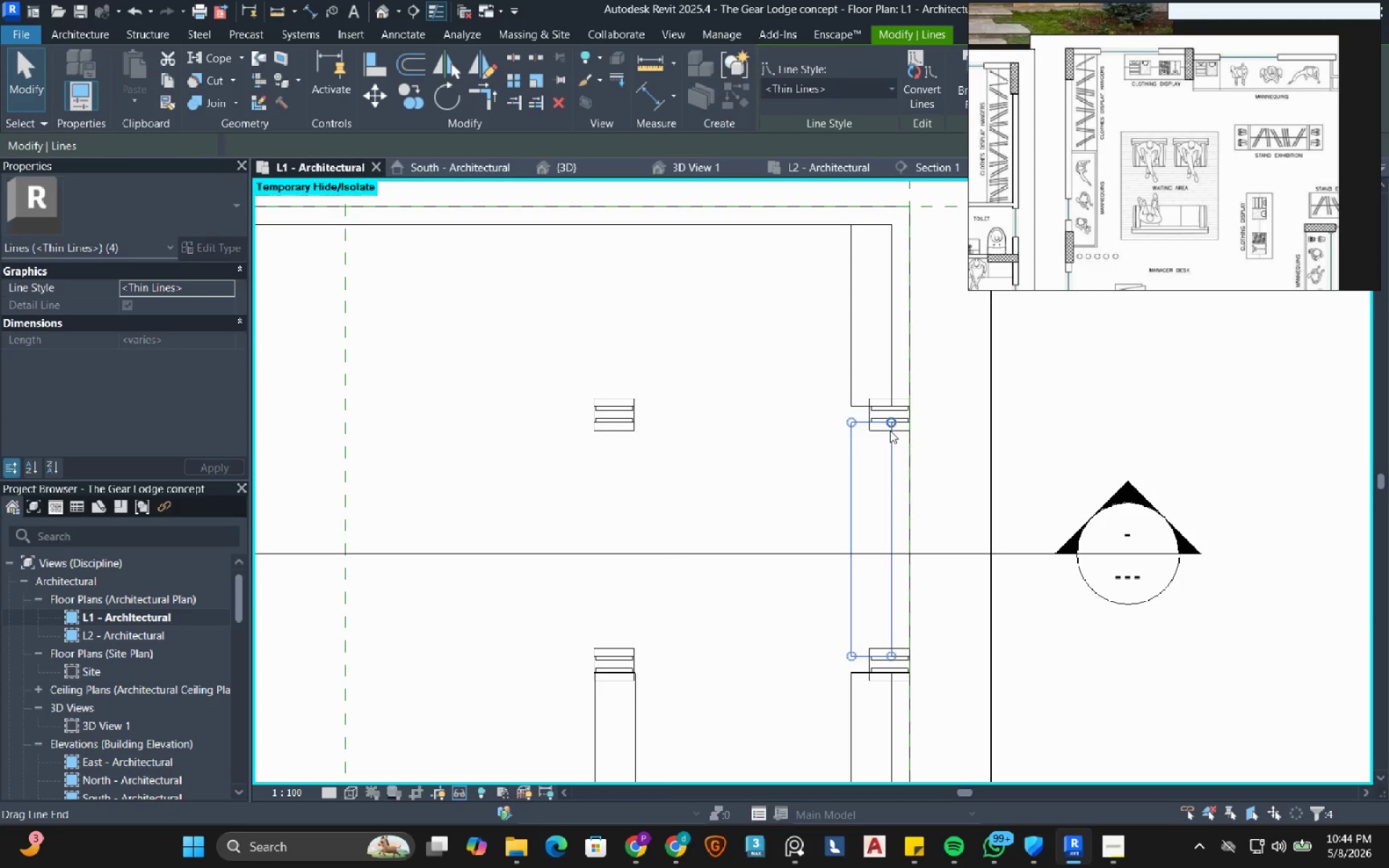 
wait(5.35)
 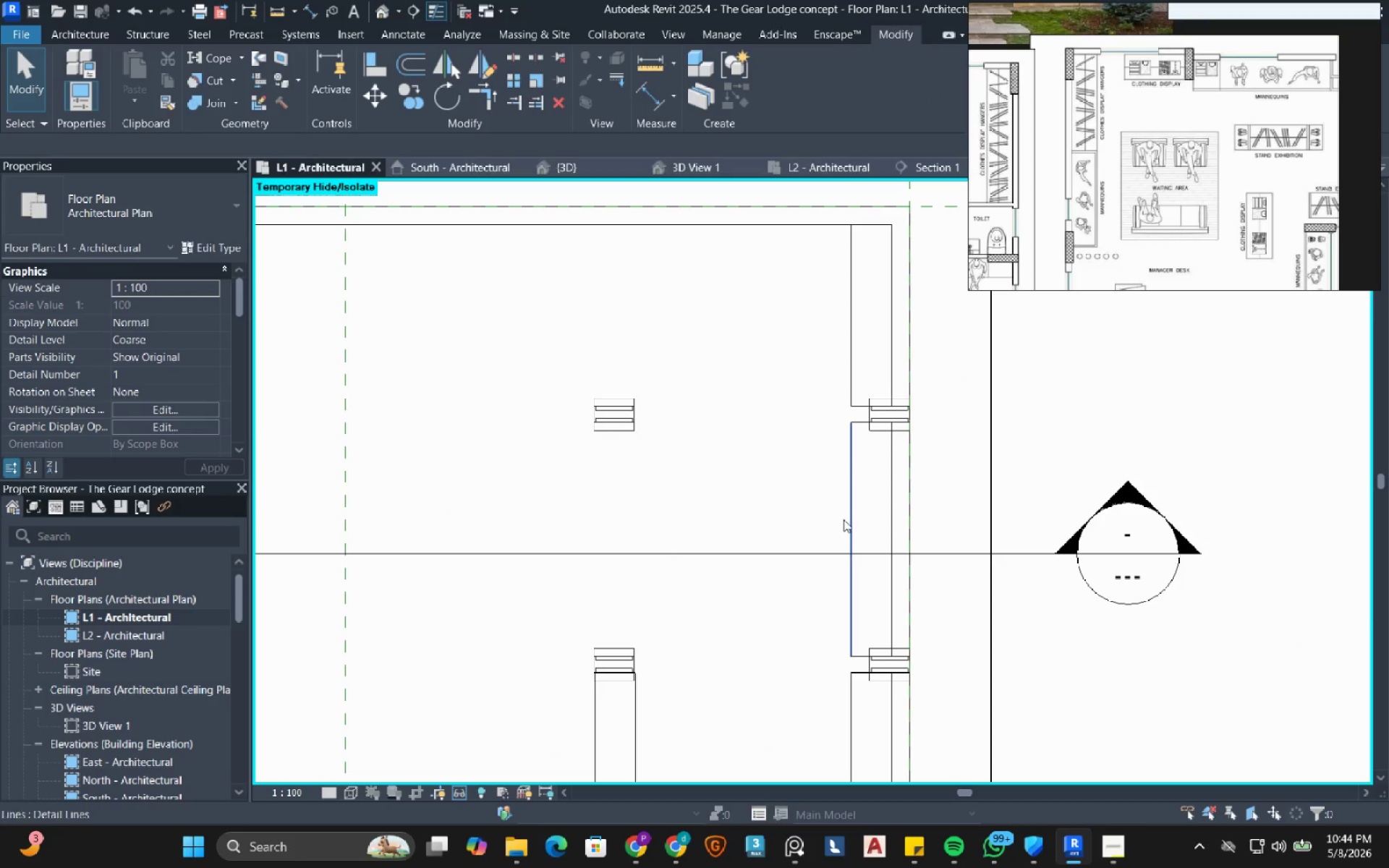 
scroll: coordinate [836, 512], scroll_direction: down, amount: 2.0
 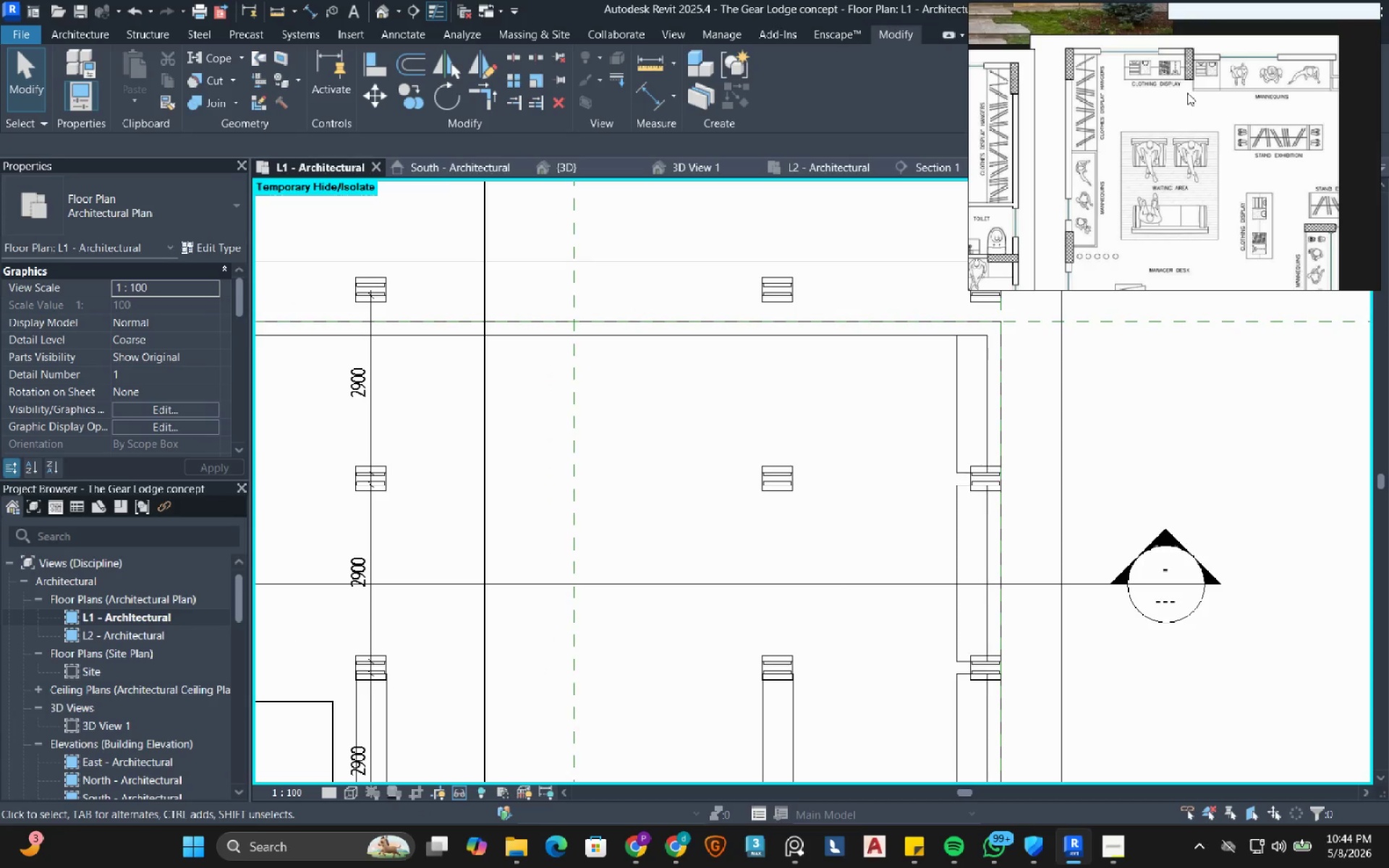 
wait(6.87)
 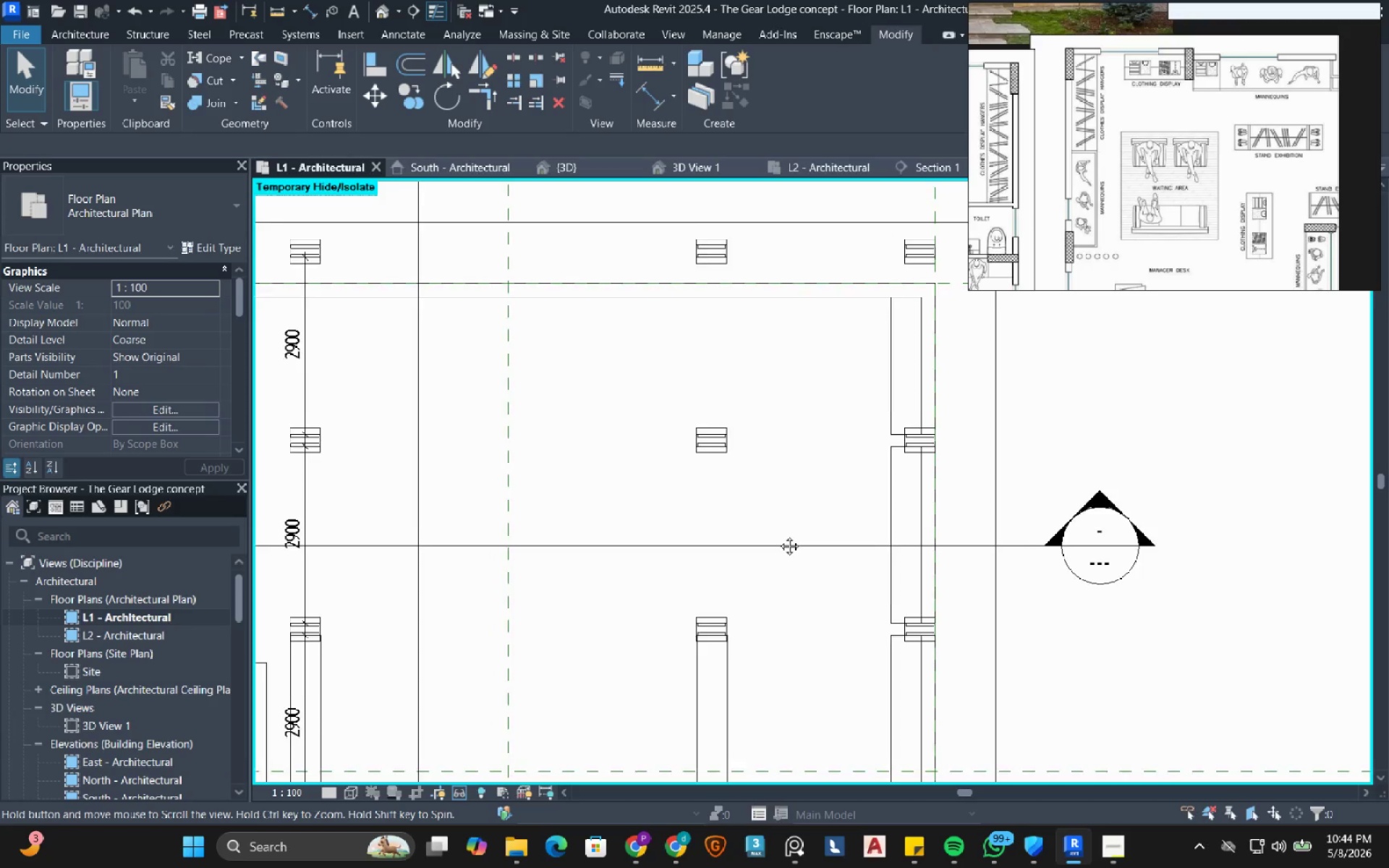 
scroll: coordinate [1140, 188], scroll_direction: down, amount: 4.0
 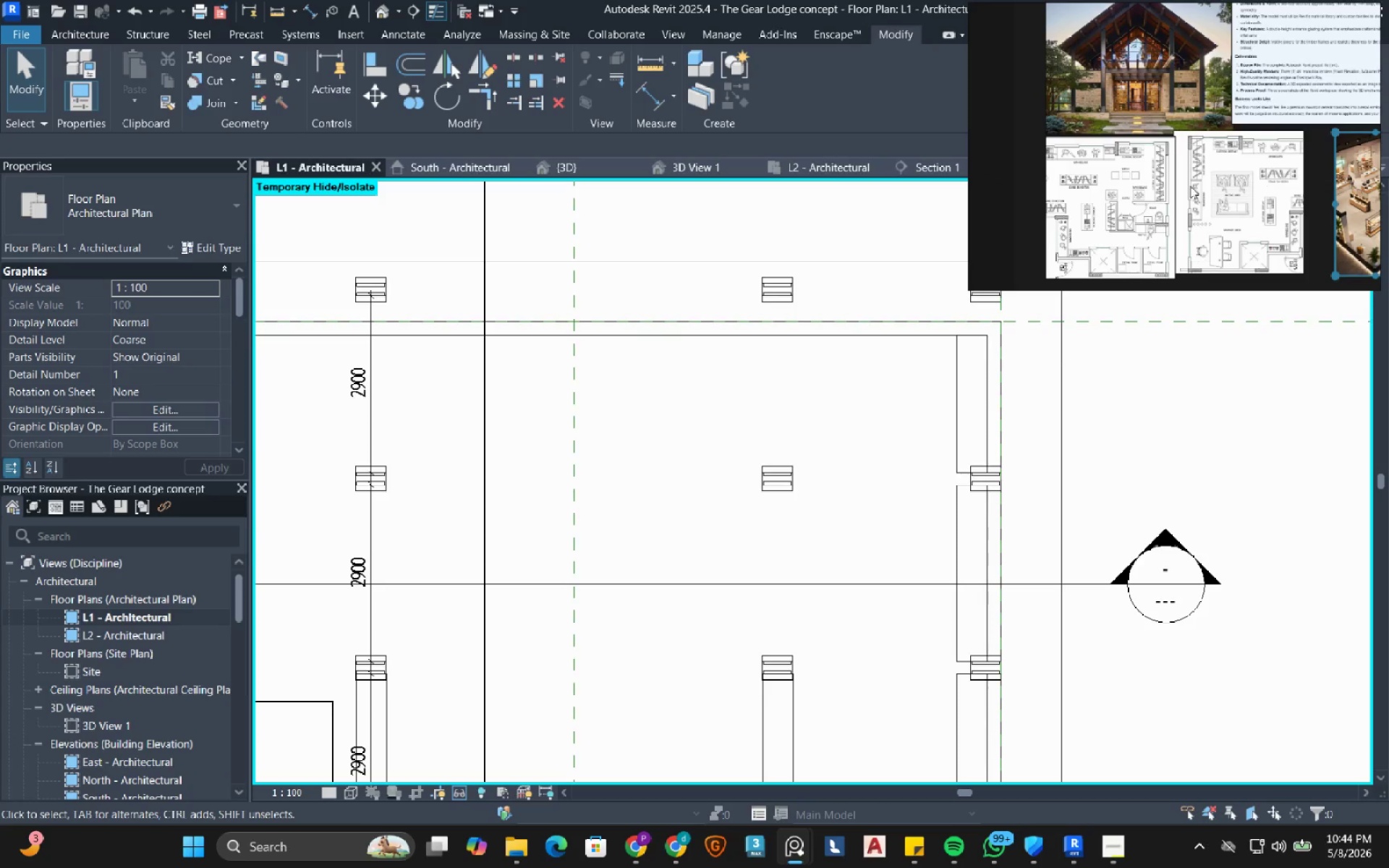 
scroll: coordinate [1212, 150], scroll_direction: up, amount: 7.0
 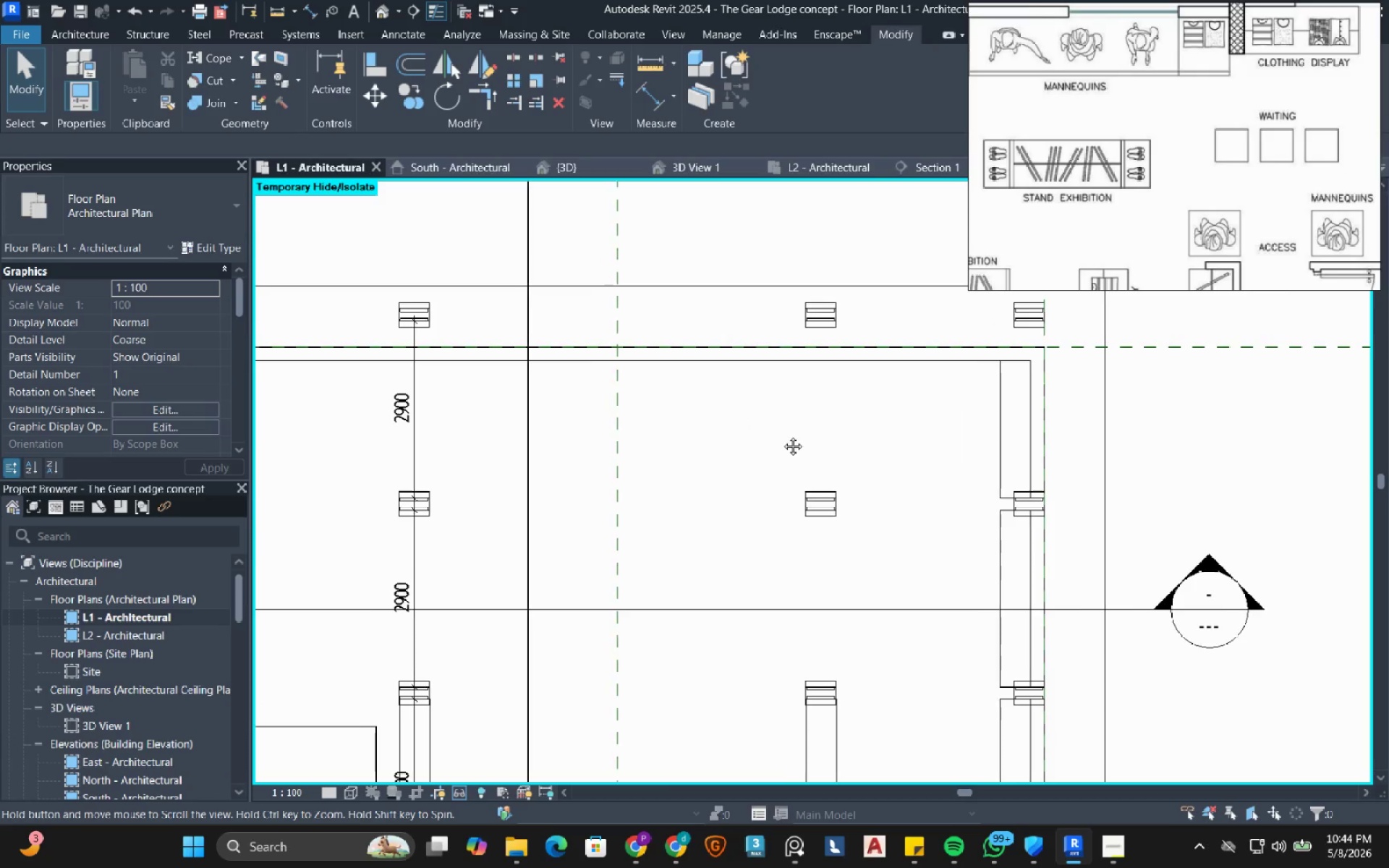 
scroll: coordinate [782, 435], scroll_direction: down, amount: 2.0
 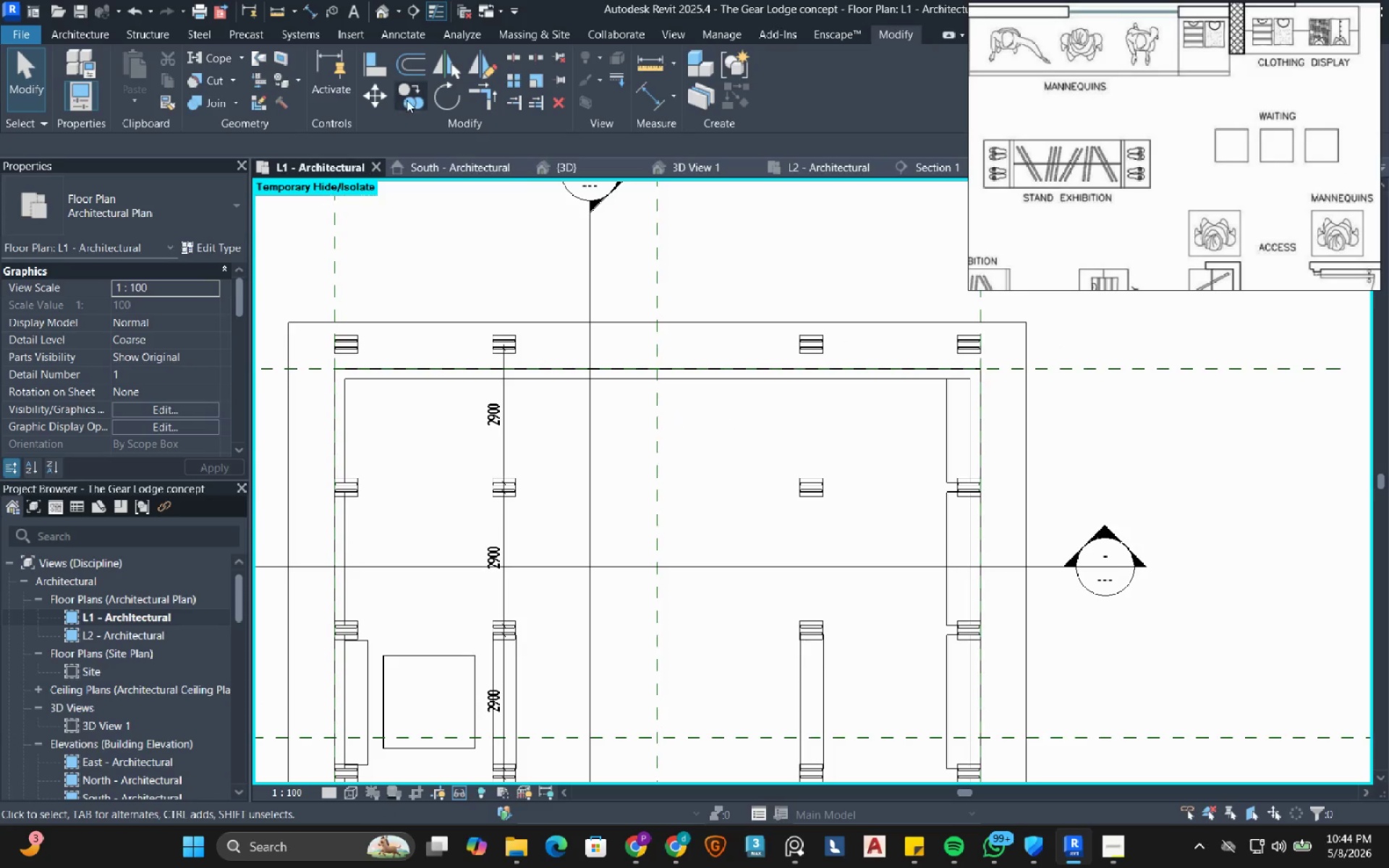 
left_click([408, 33])
 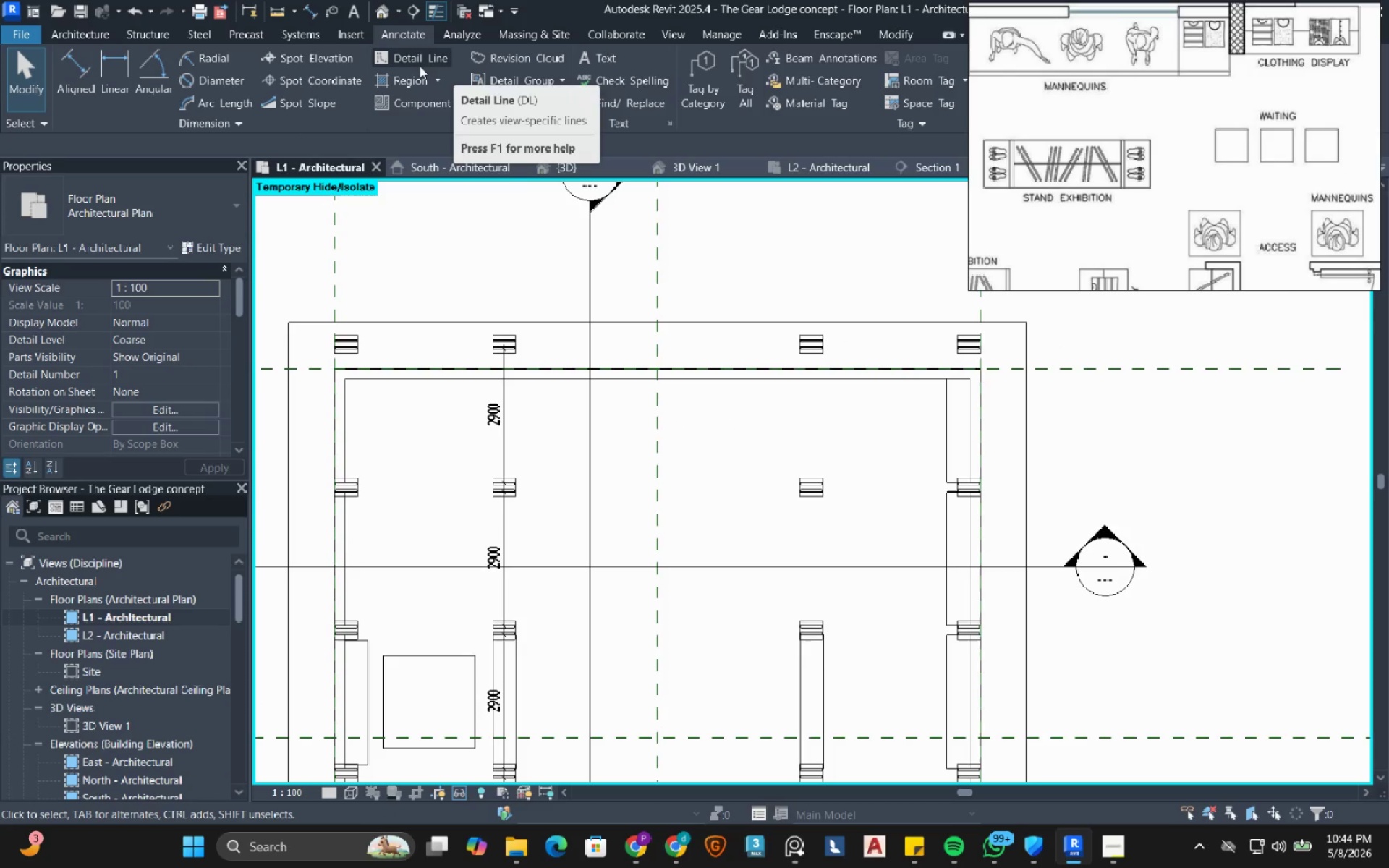 
left_click([418, 61])
 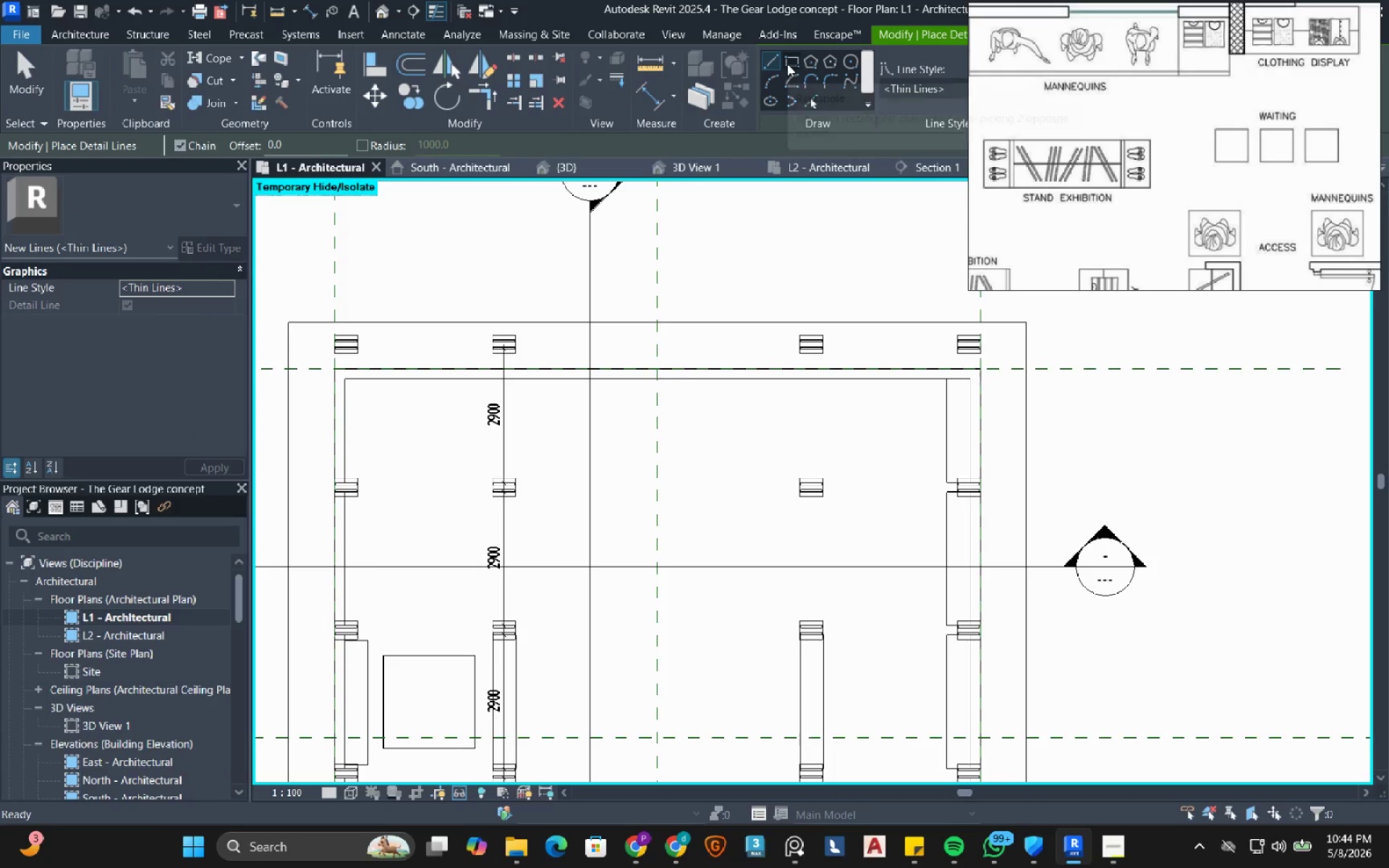 
left_click([787, 64])
 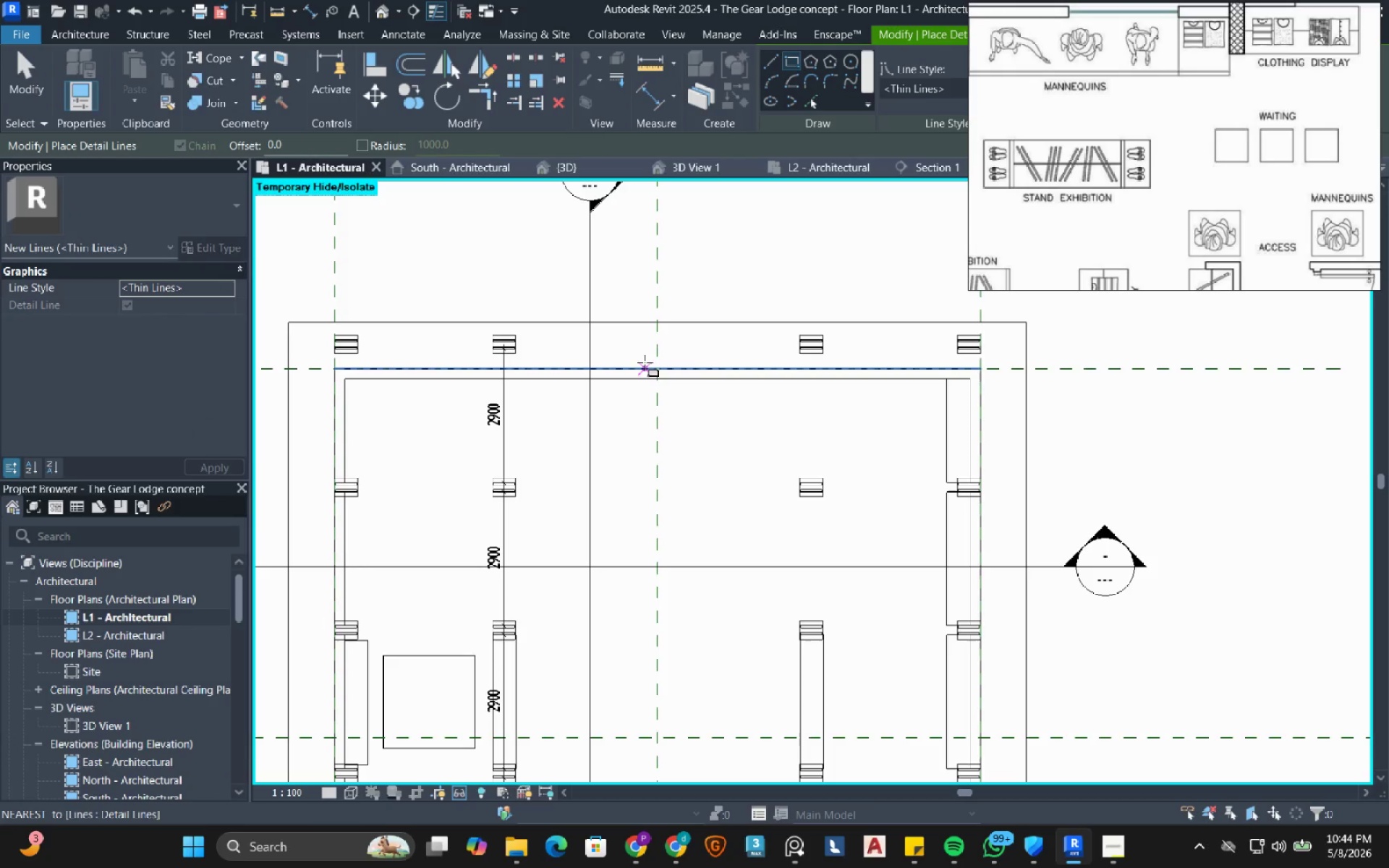 
scroll: coordinate [621, 378], scroll_direction: up, amount: 2.0
 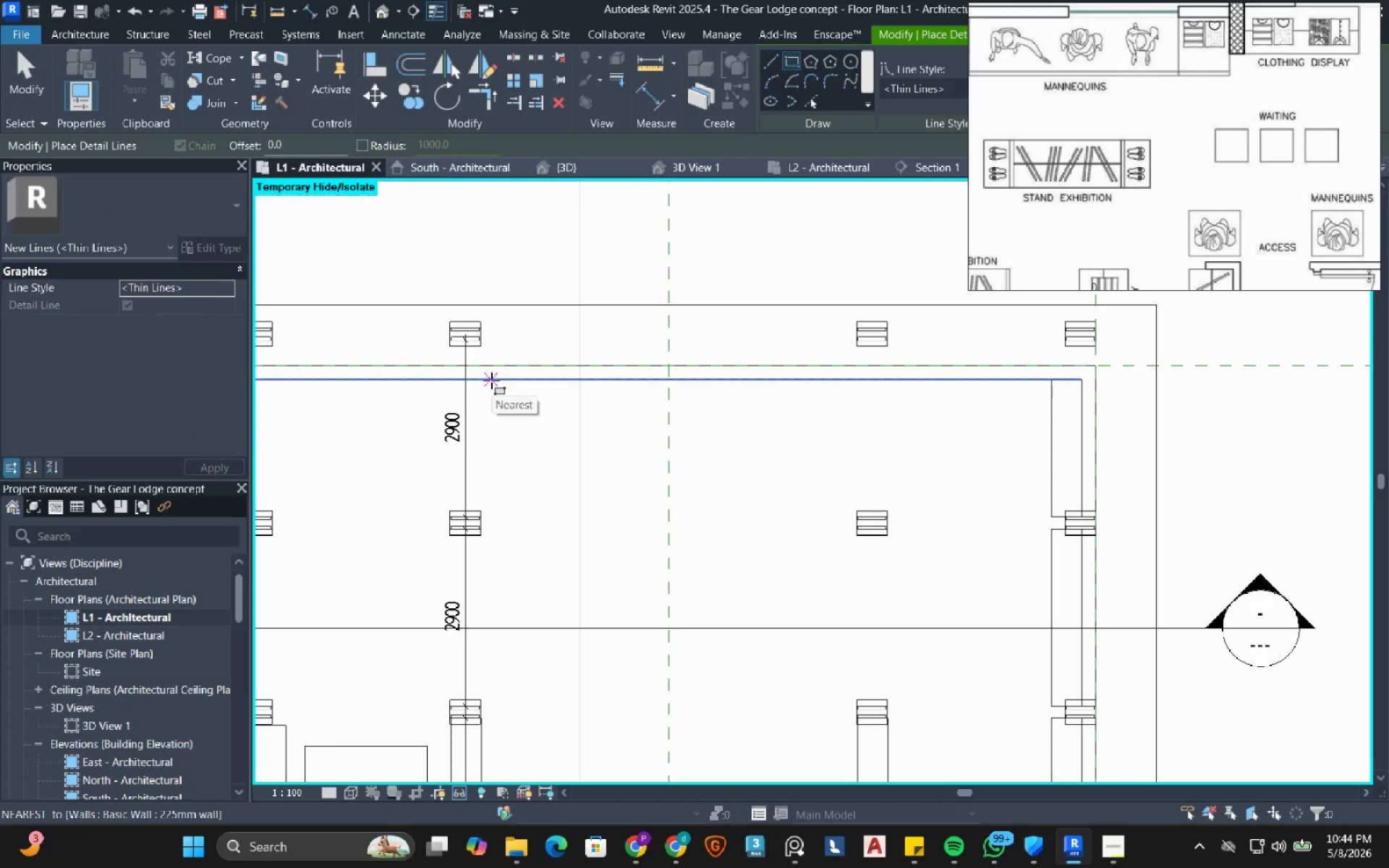 
left_click([491, 380])
 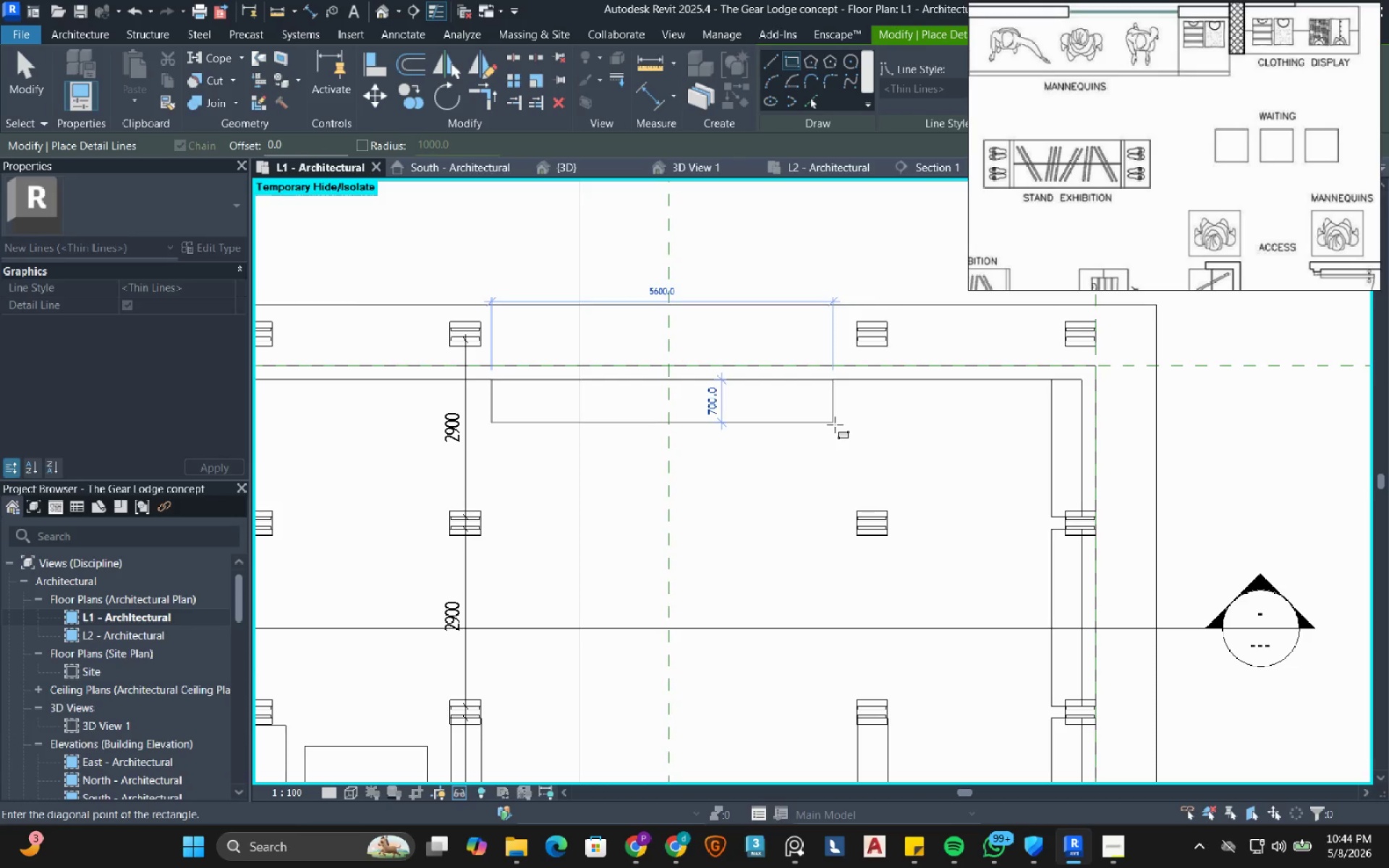 
wait(14.09)
 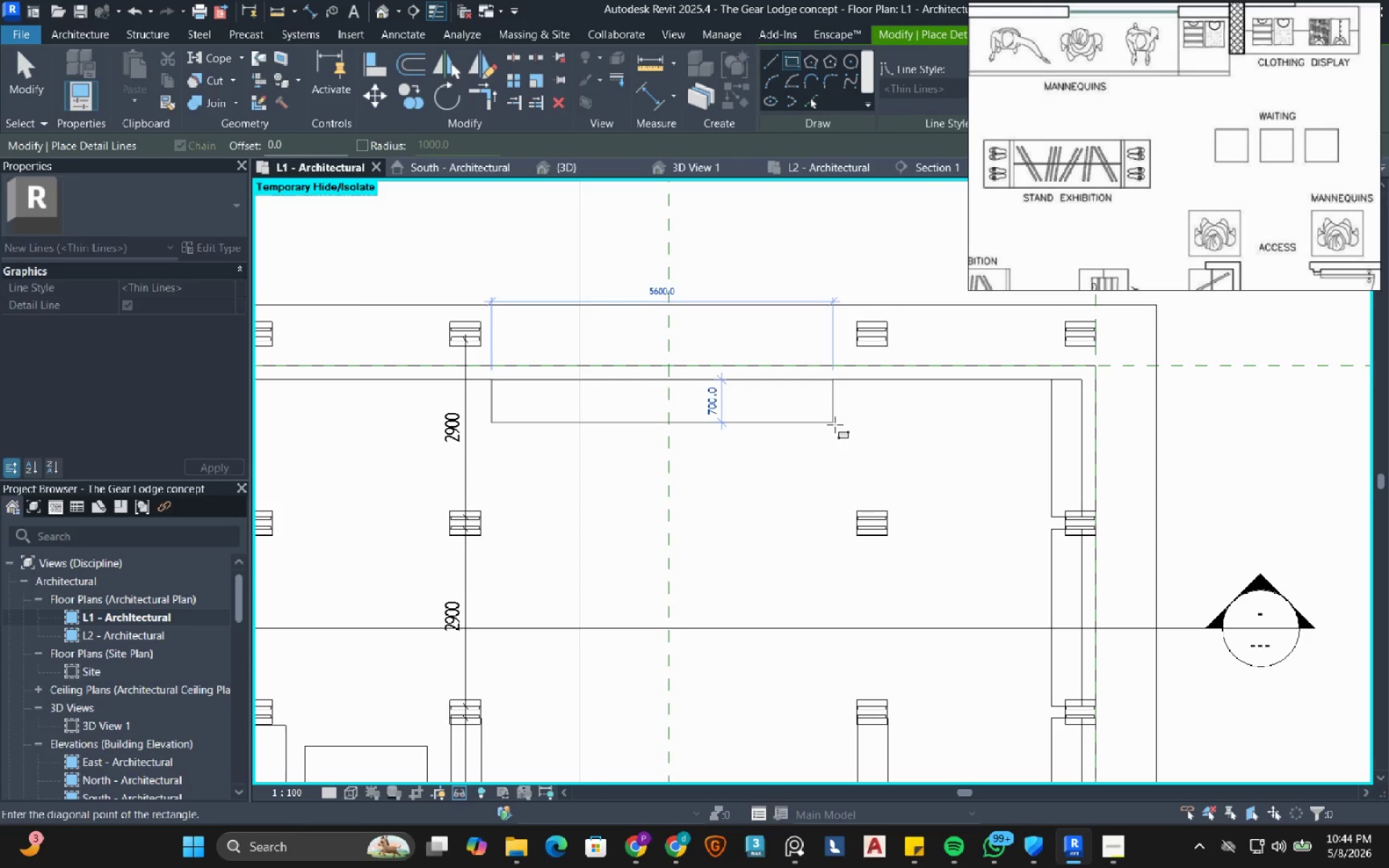 
left_click([835, 419])
 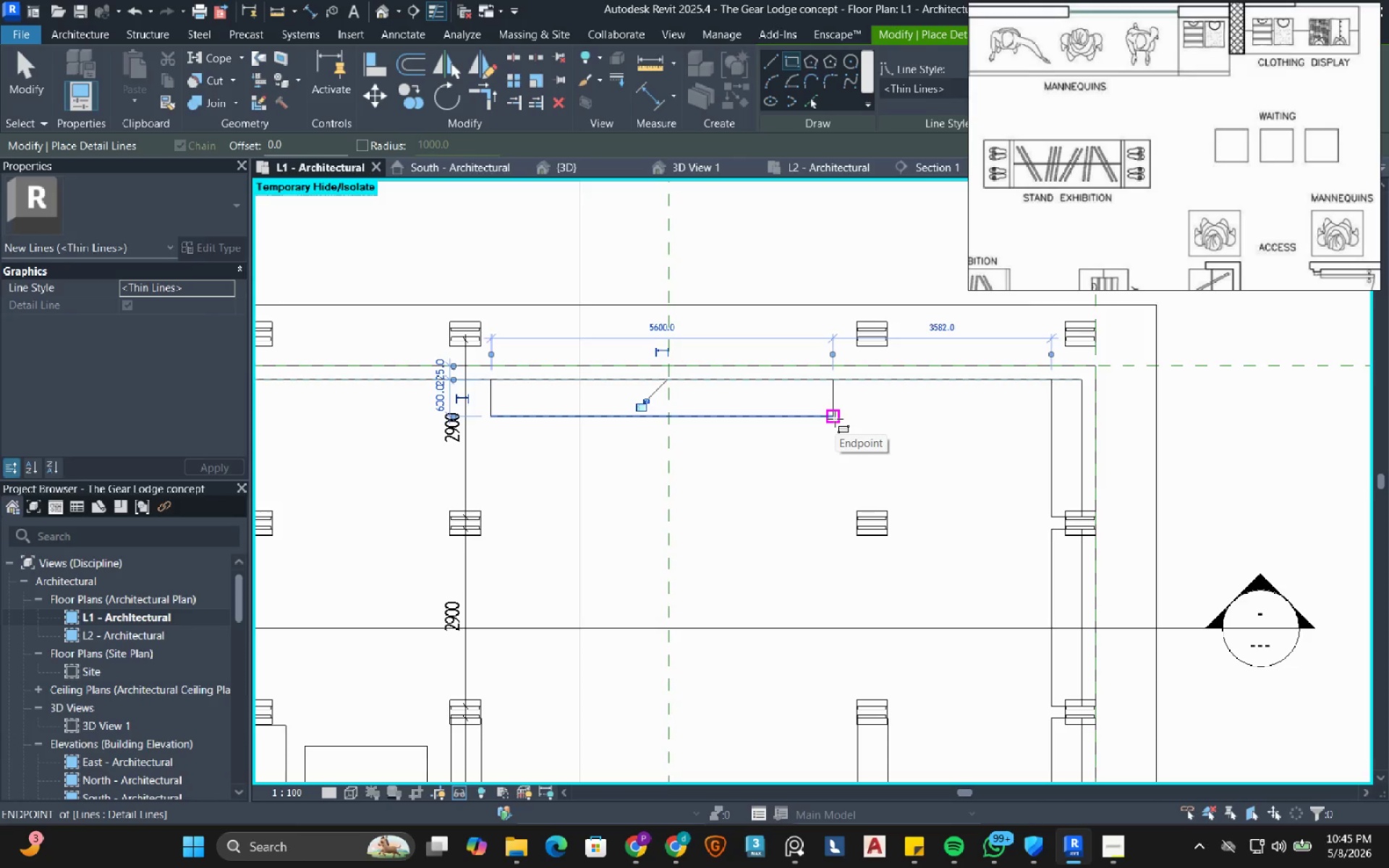 
key(Escape)
 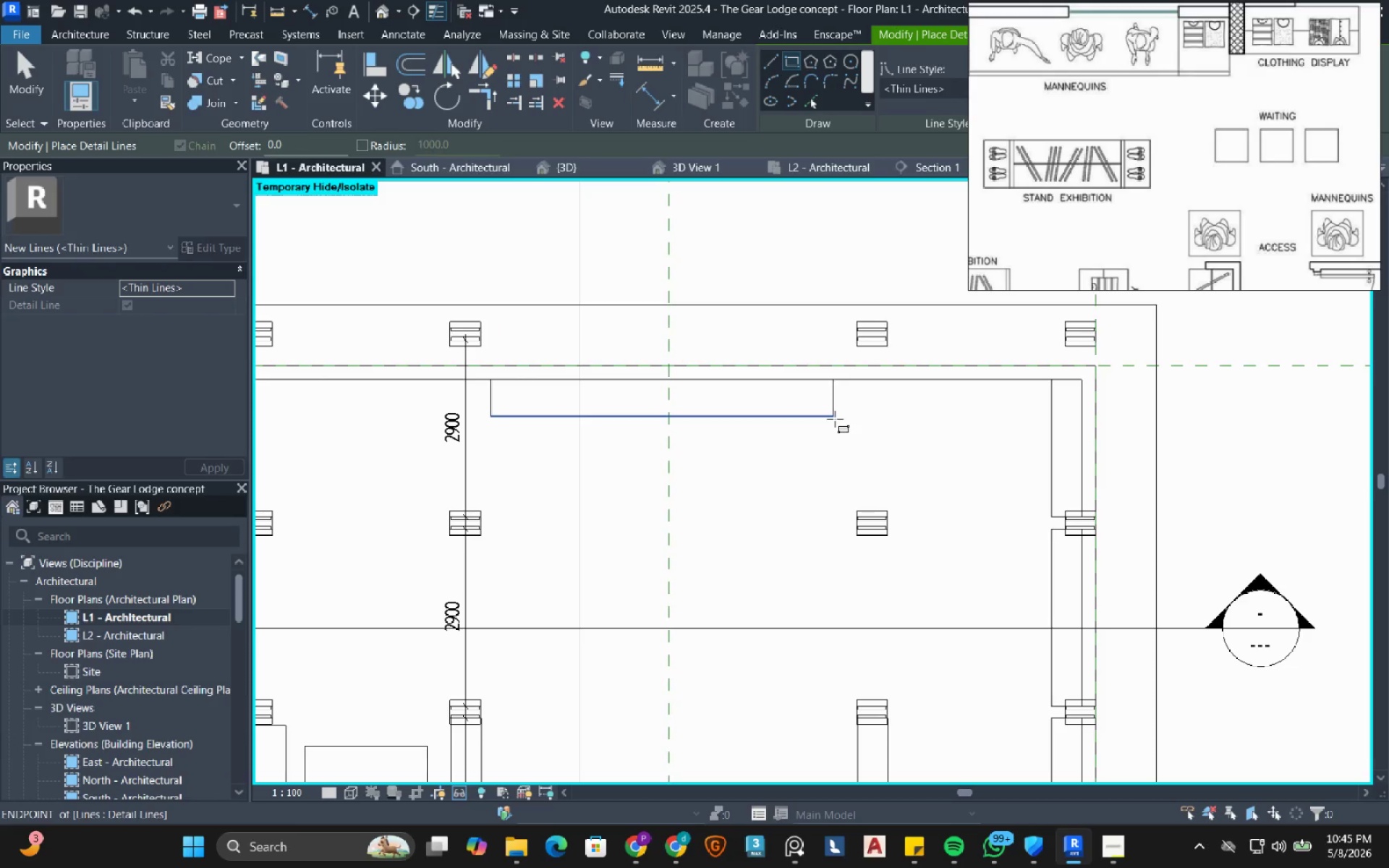 
key(Escape)
 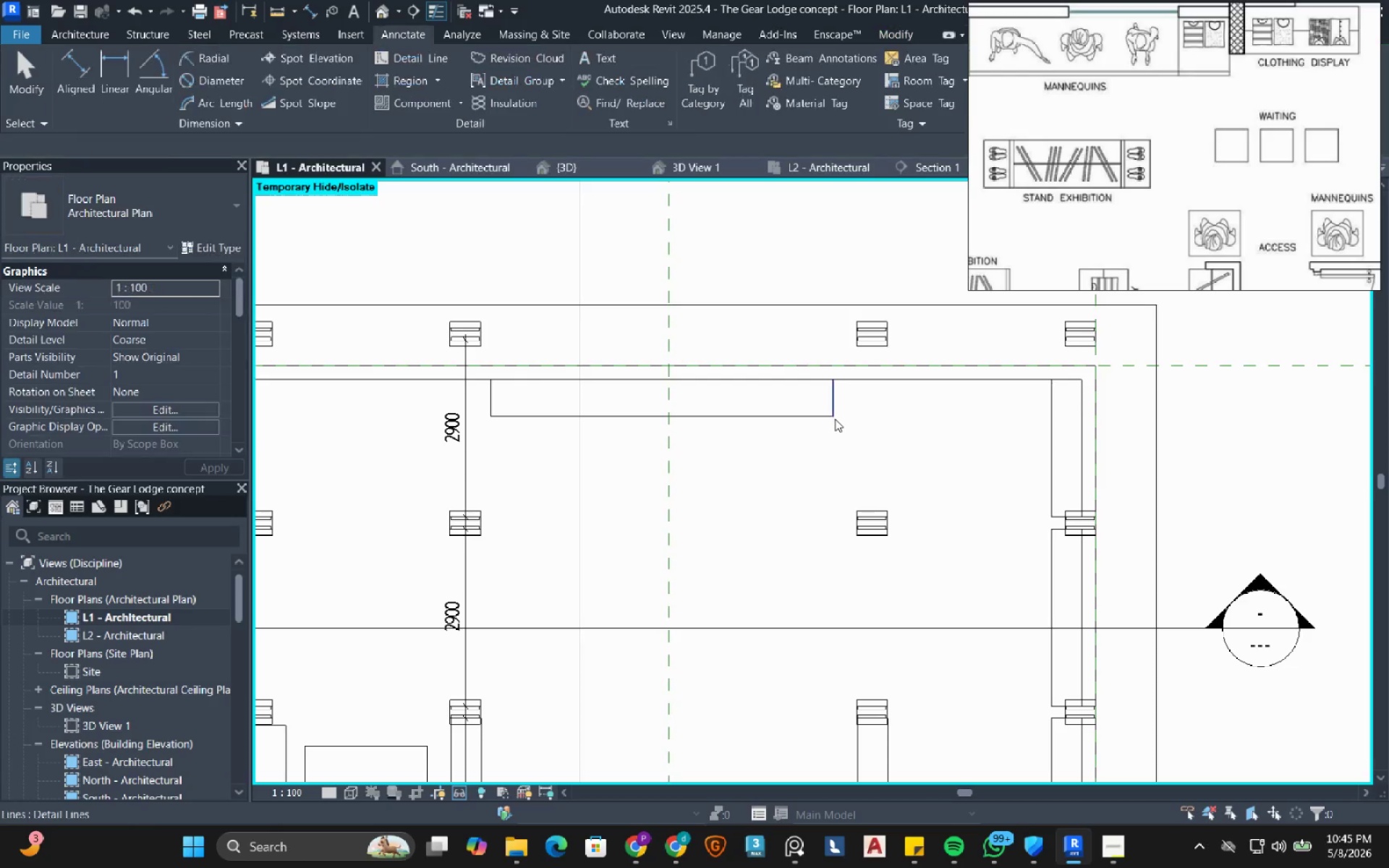 
key(Escape)
 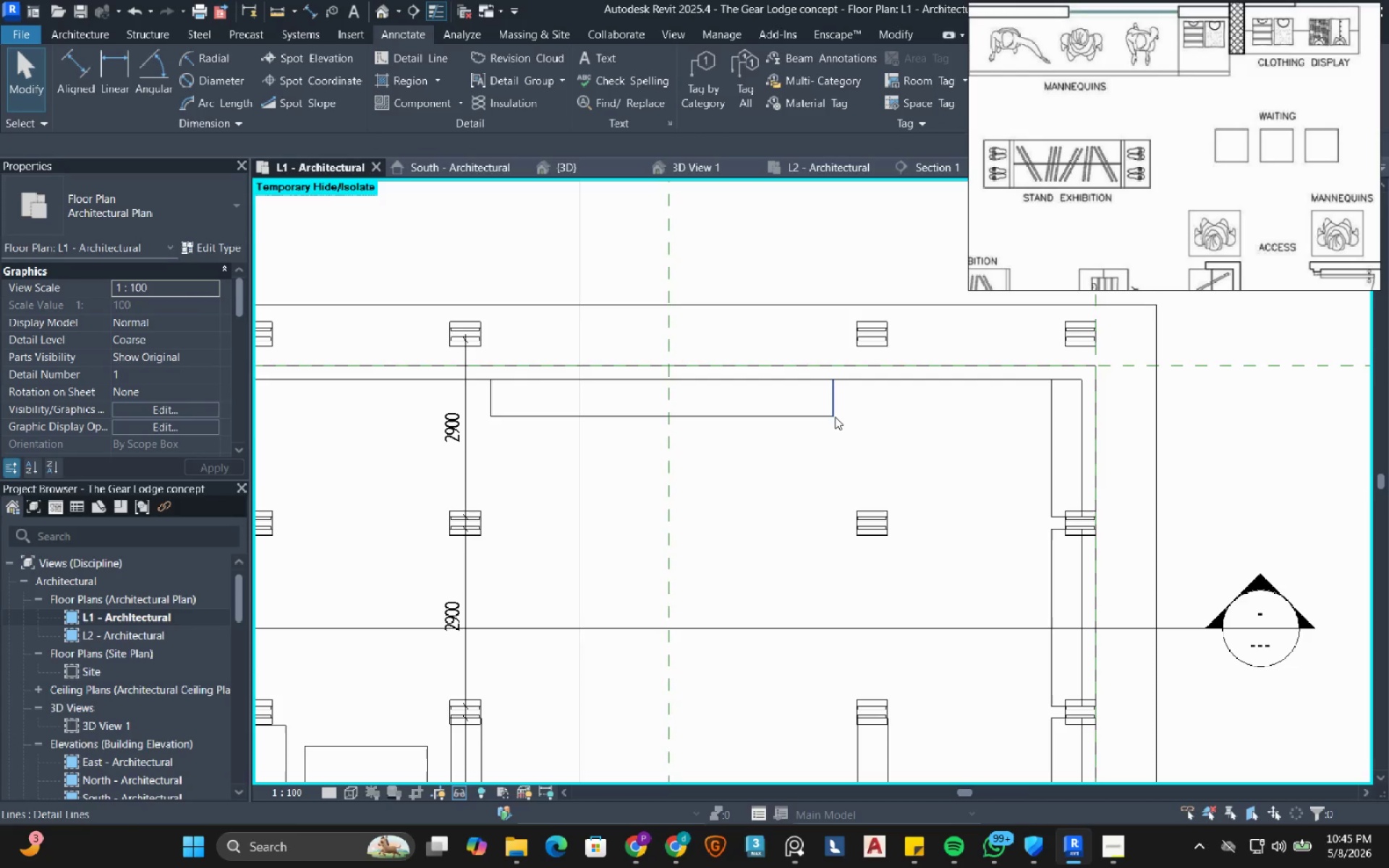 
key(Escape)
 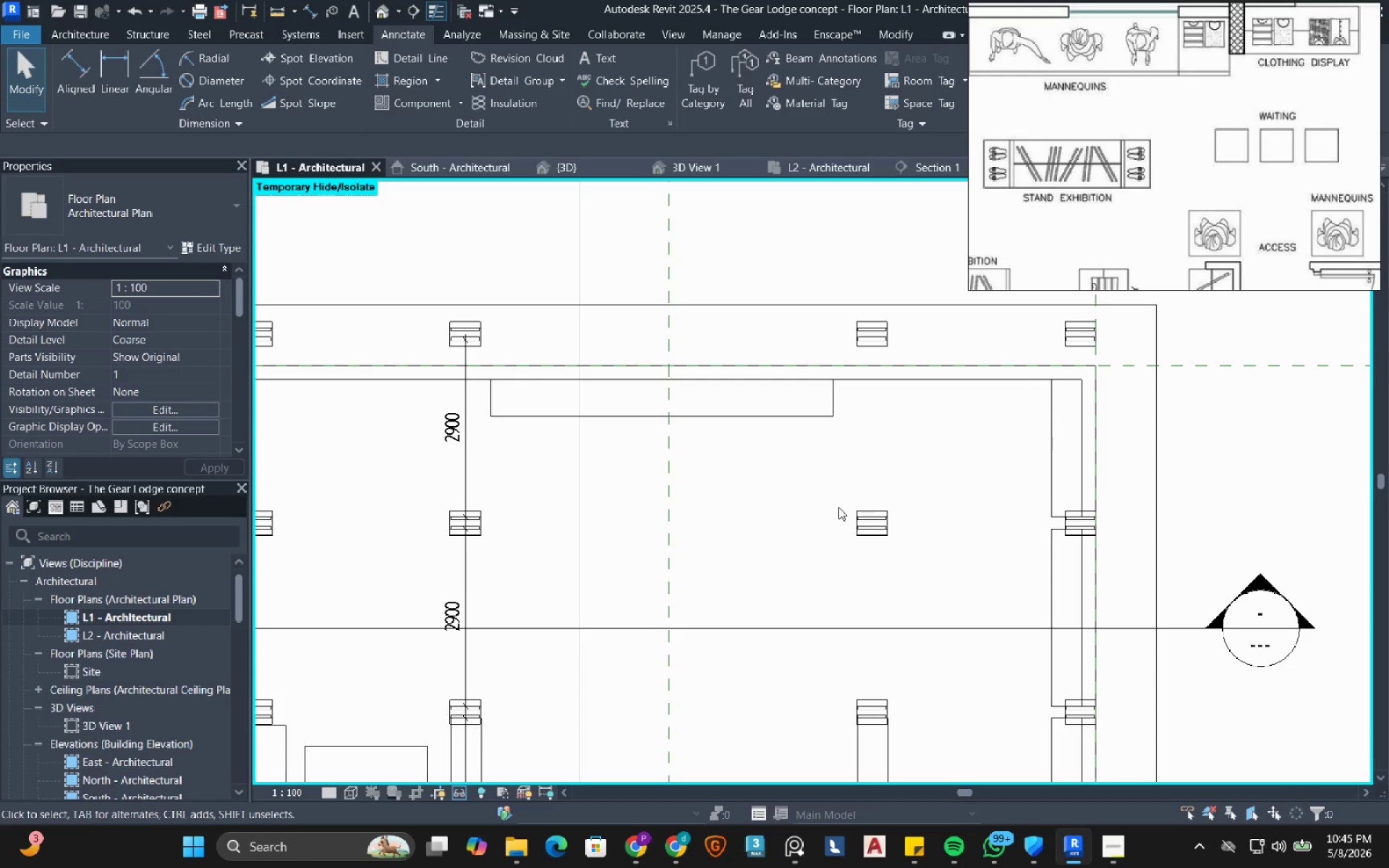 
type(al)
 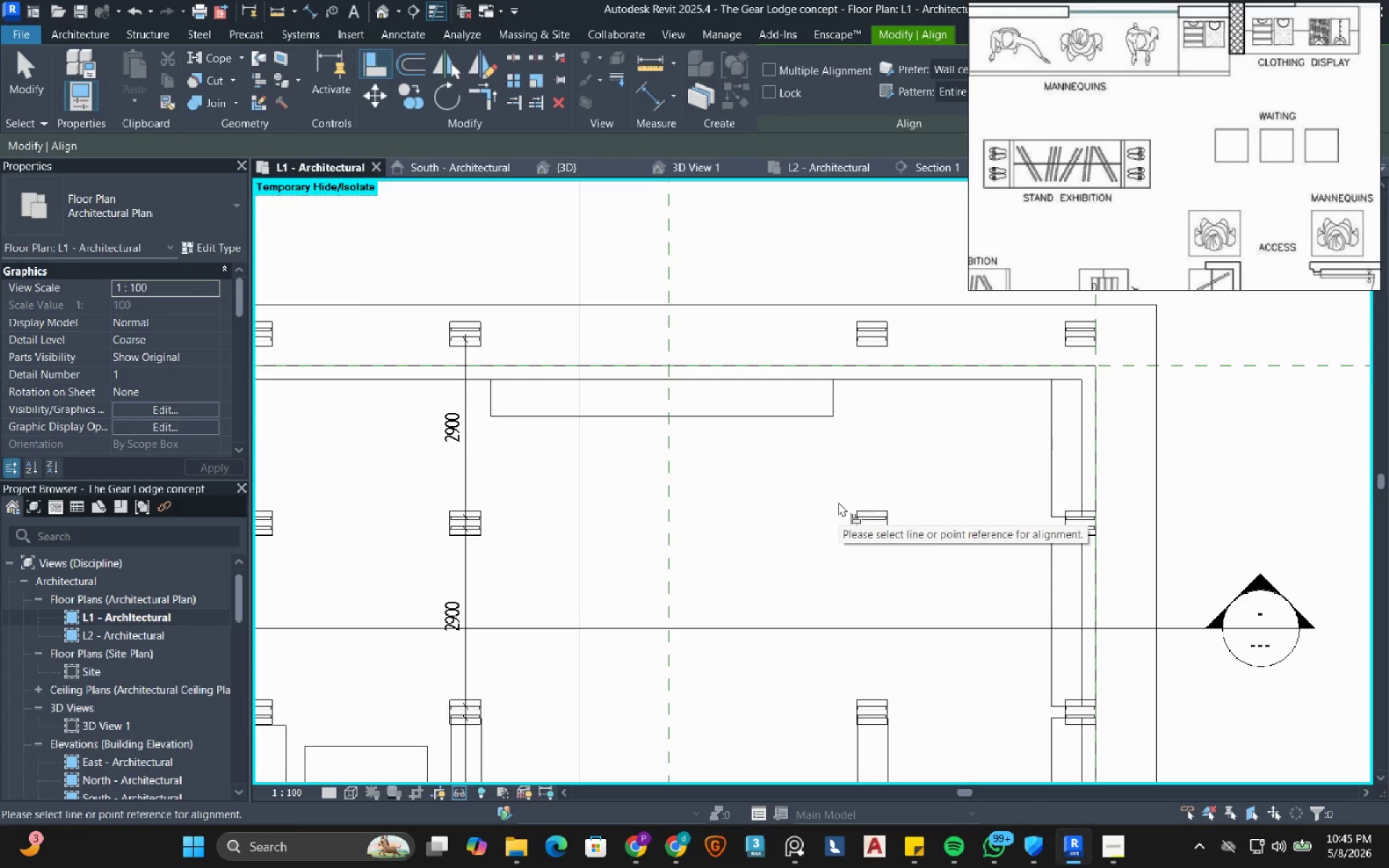 
scroll: coordinate [862, 508], scroll_direction: up, amount: 8.0
 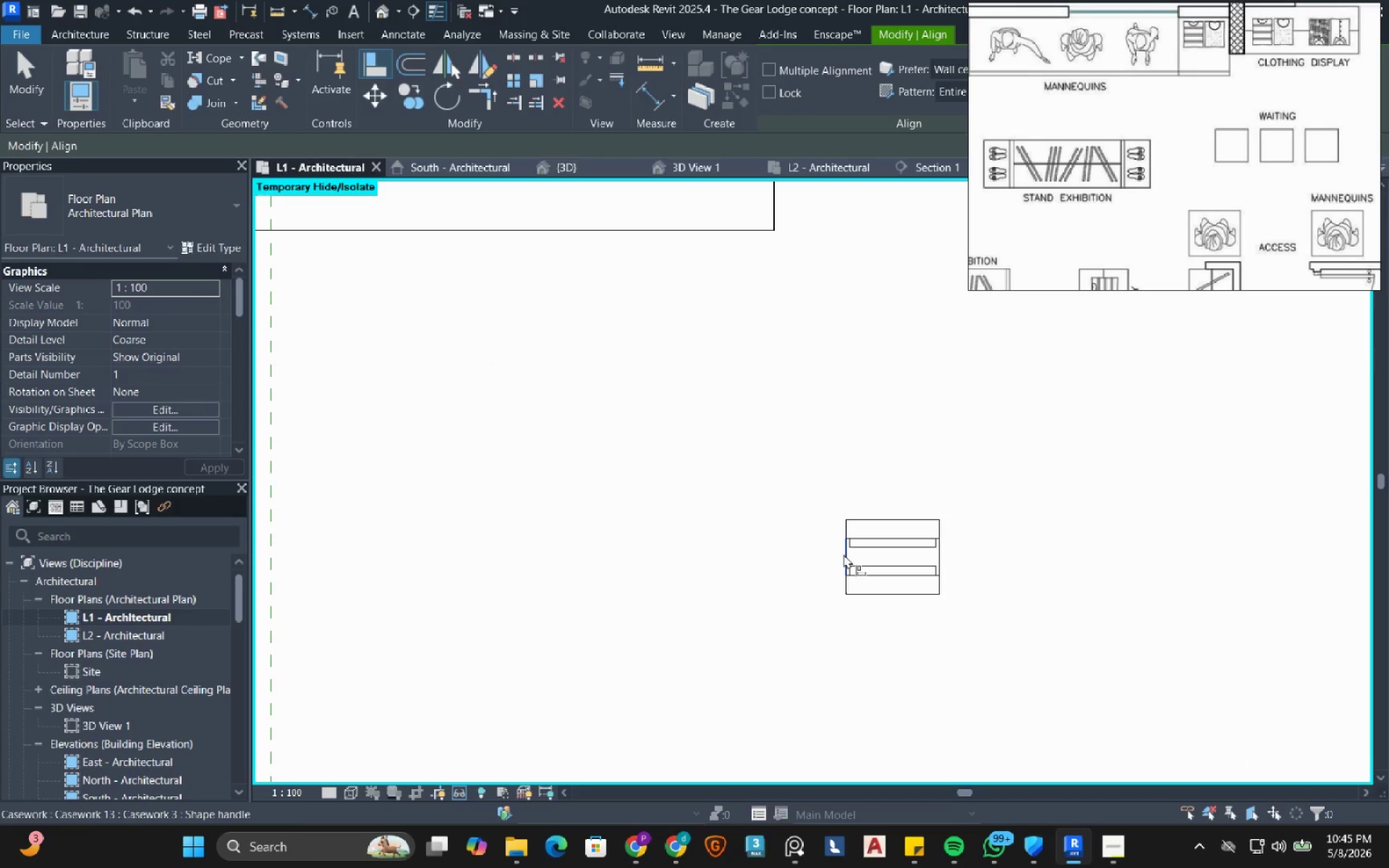 
left_click([844, 554])
 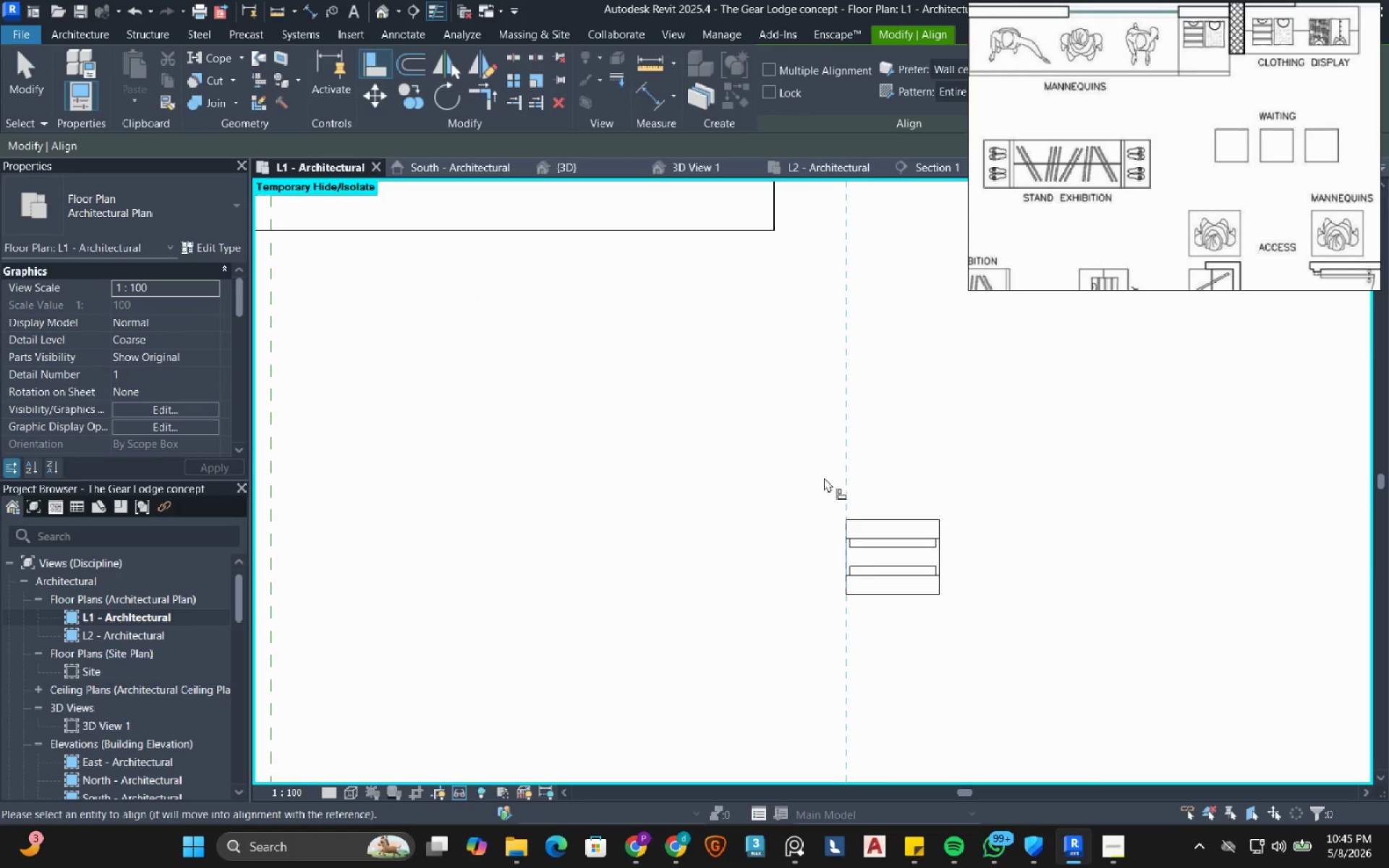 
scroll: coordinate [824, 478], scroll_direction: down, amount: 3.0
 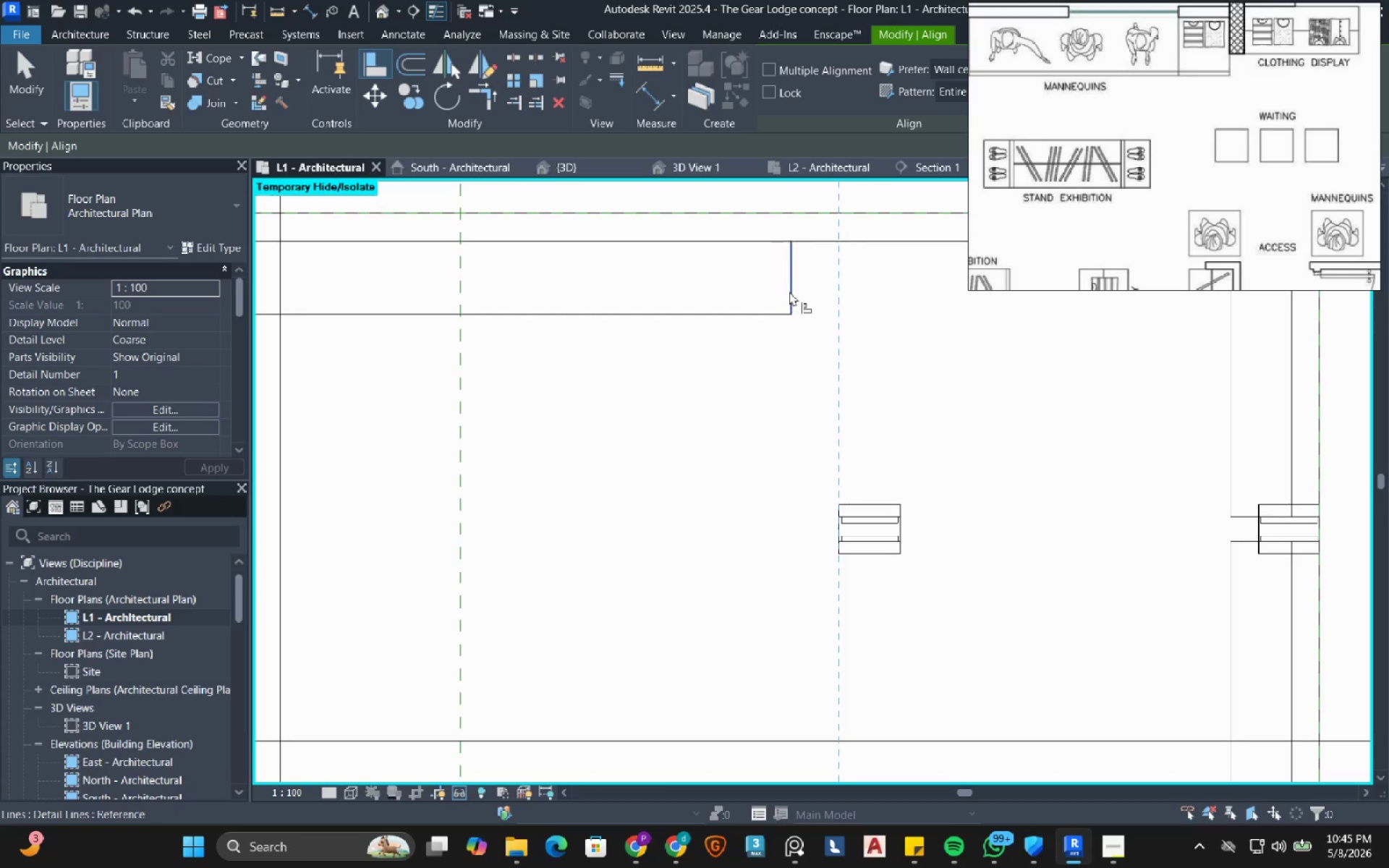 
left_click([789, 288])
 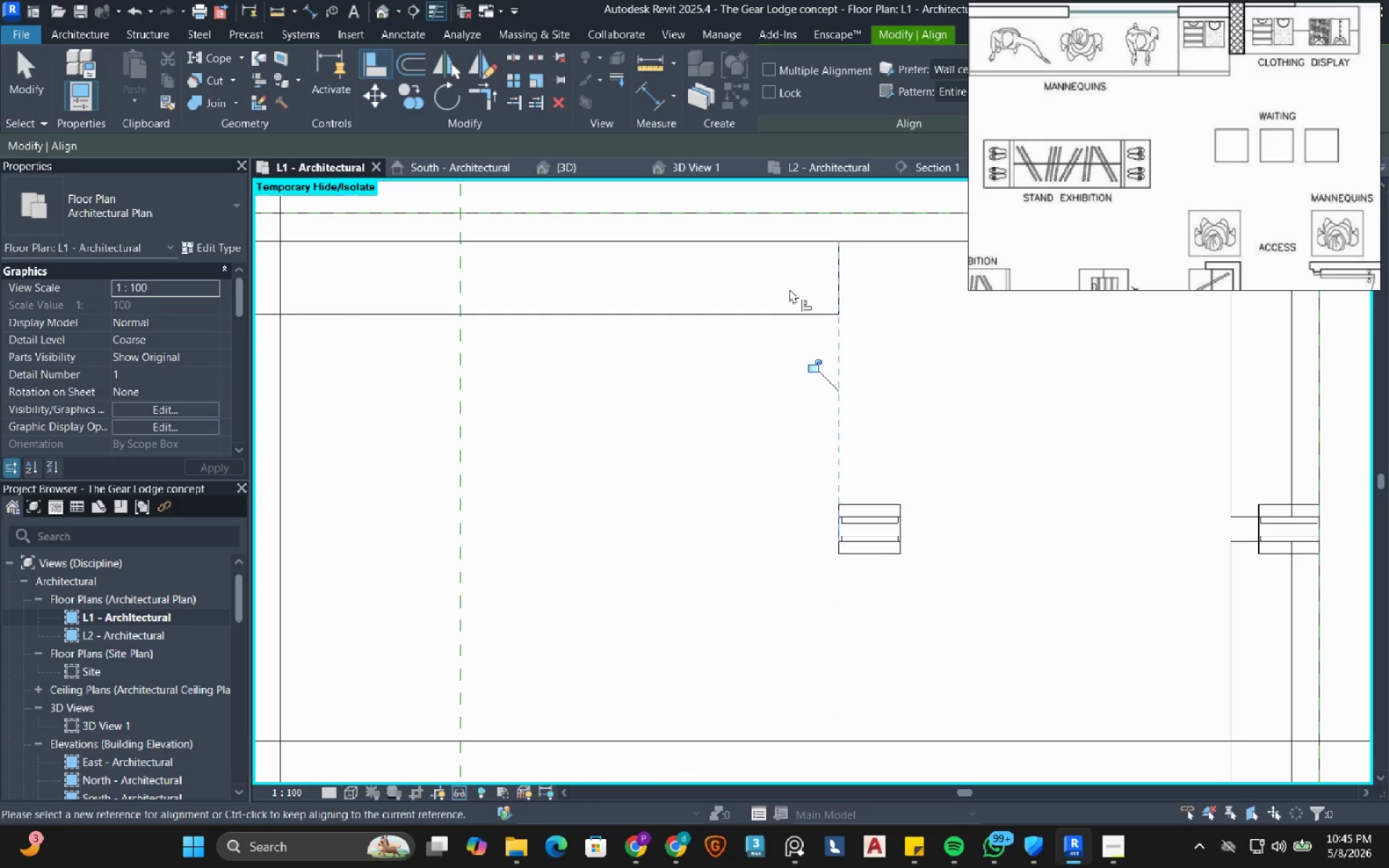 
scroll: coordinate [788, 306], scroll_direction: down, amount: 3.0
 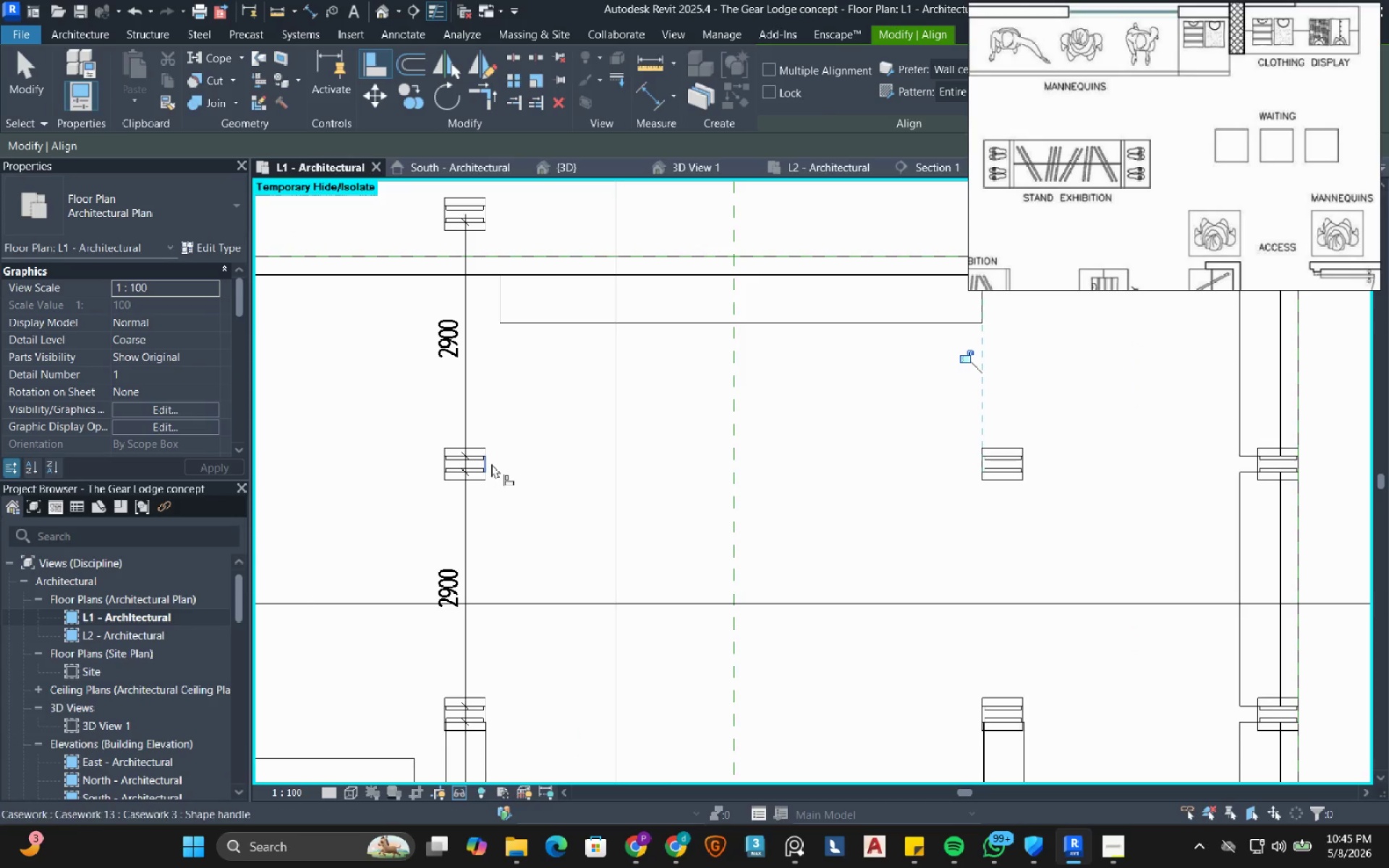 
left_click_drag(start_coordinate=[491, 464], to_coordinate=[491, 459])
 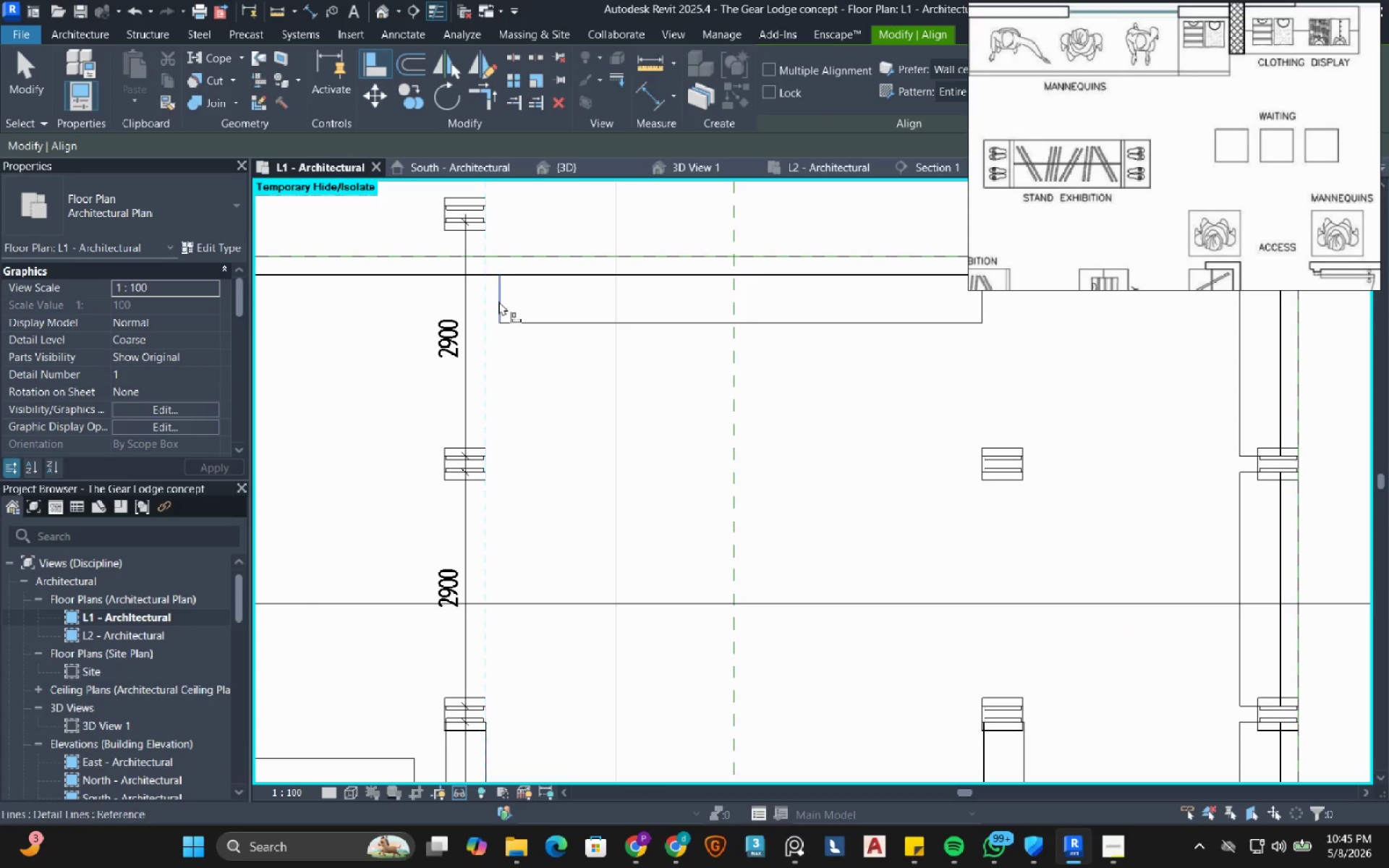 
left_click([498, 301])
 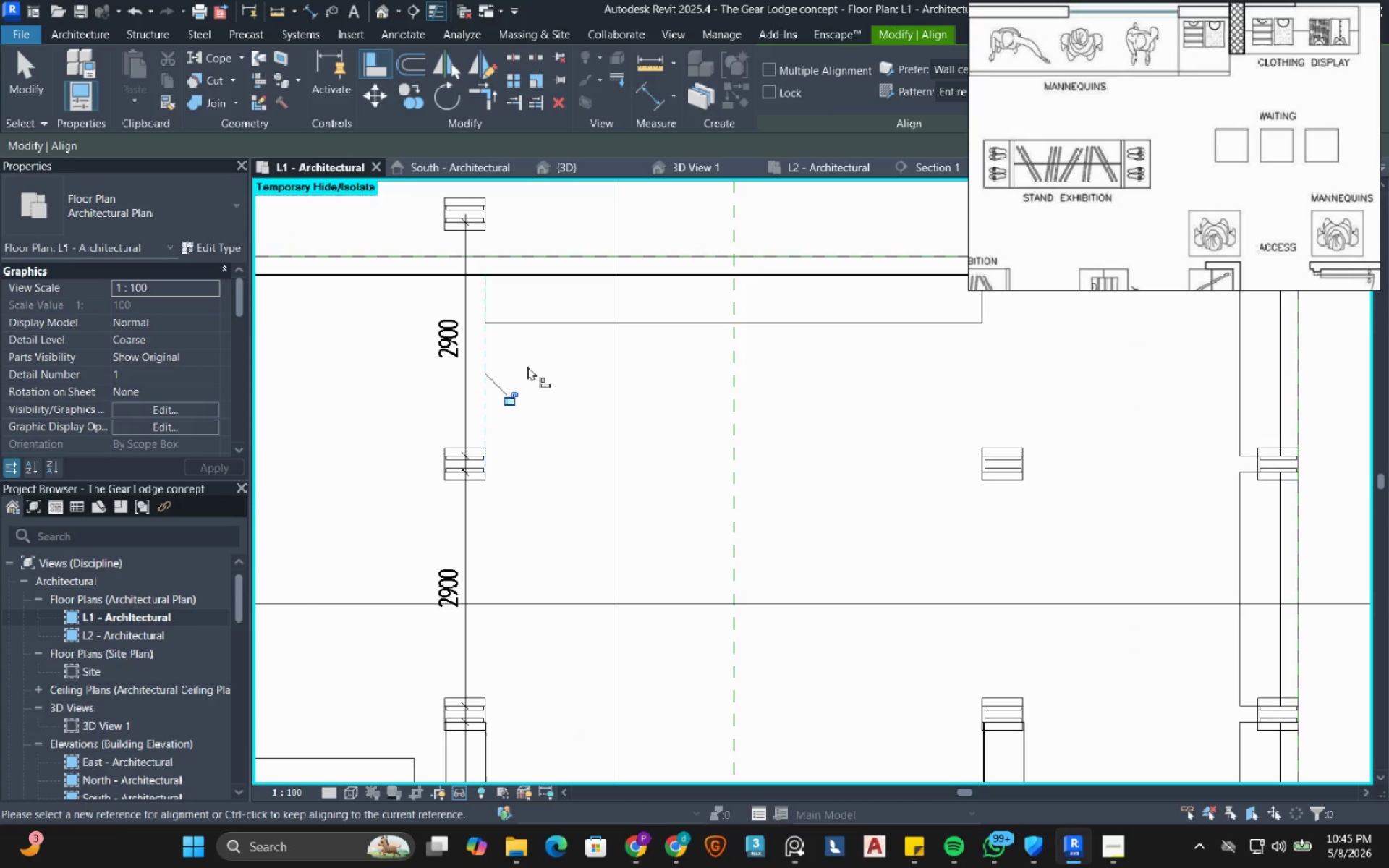 
key(Escape)
 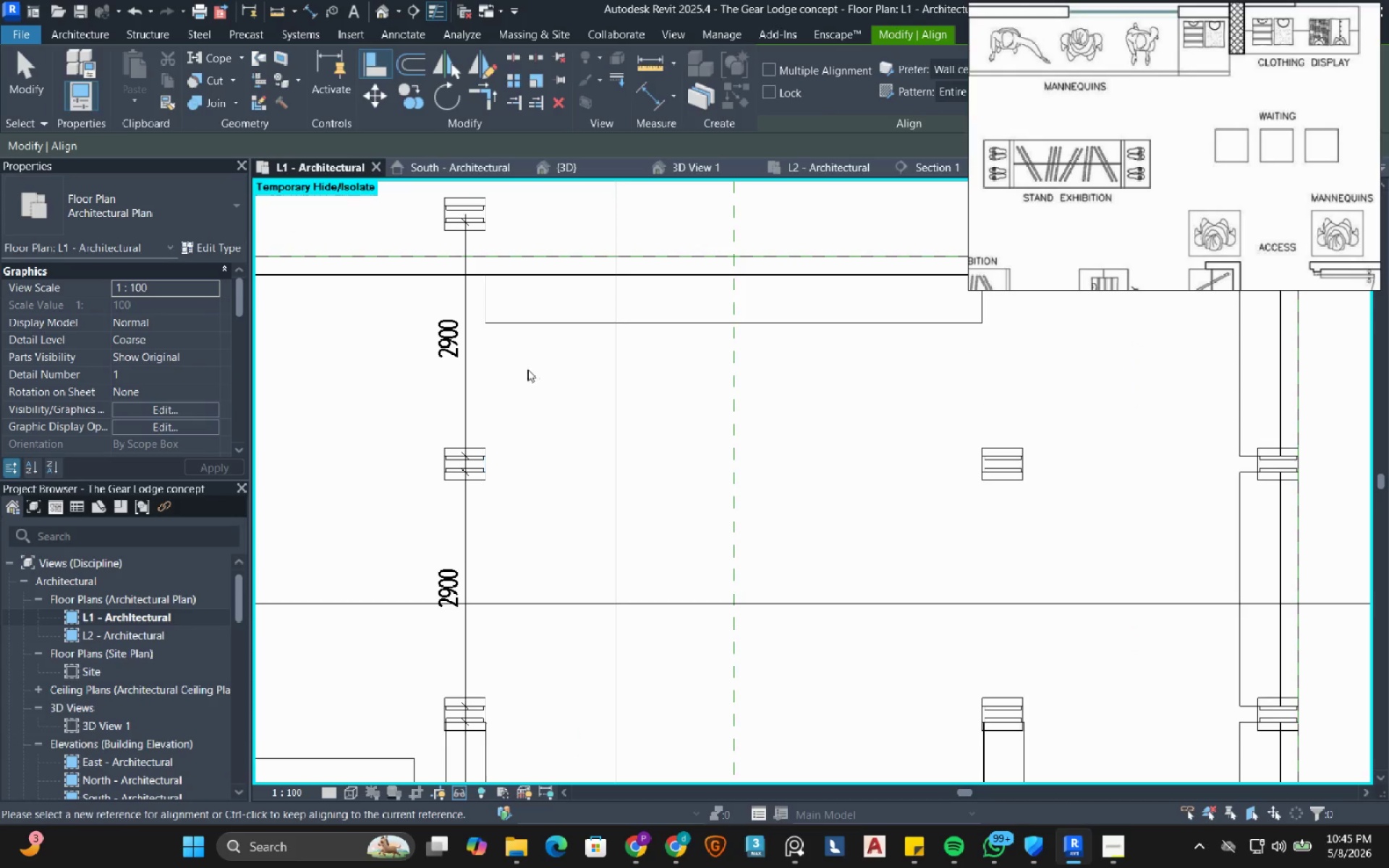 
key(Escape)
 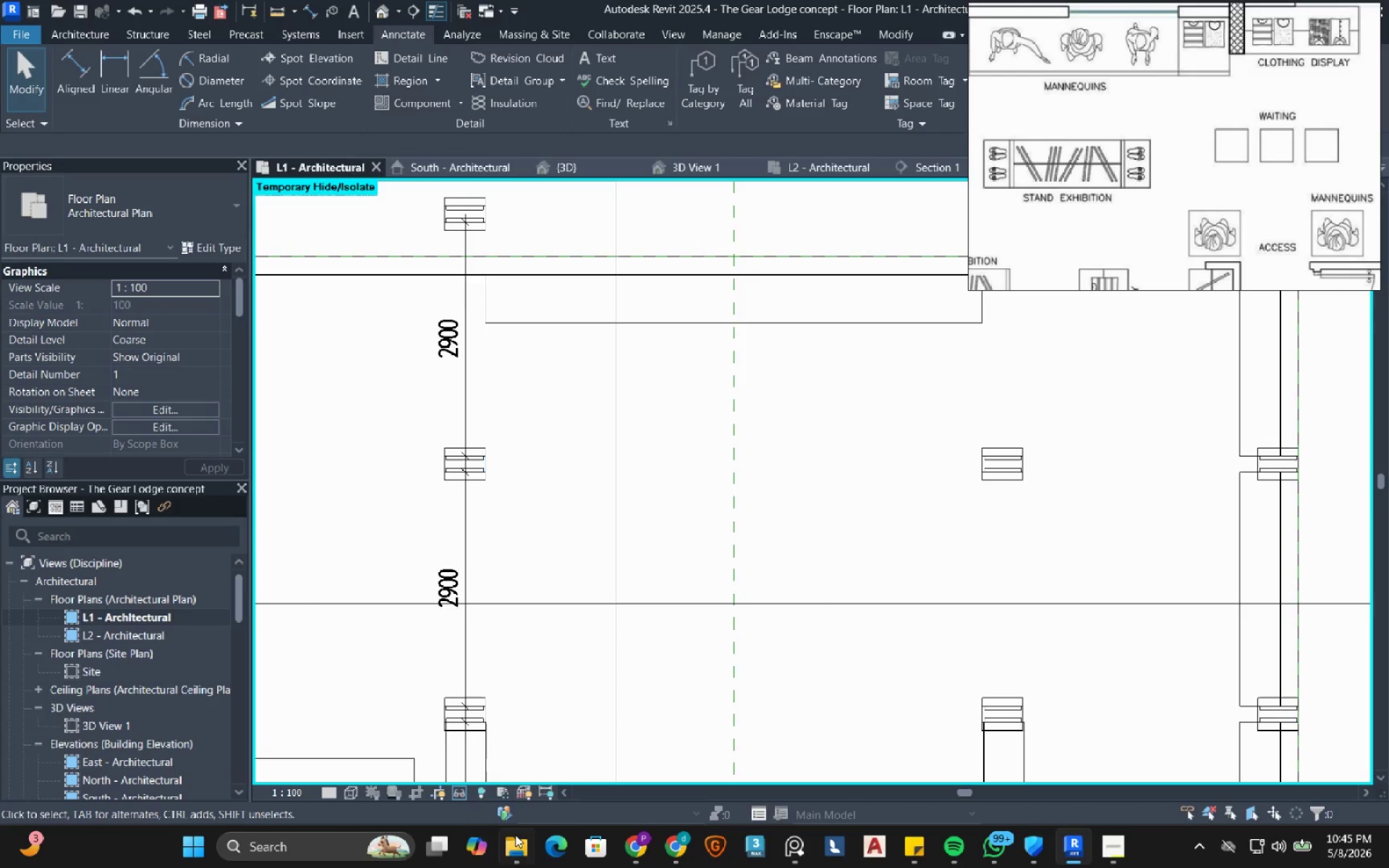 
left_click([514, 843])
 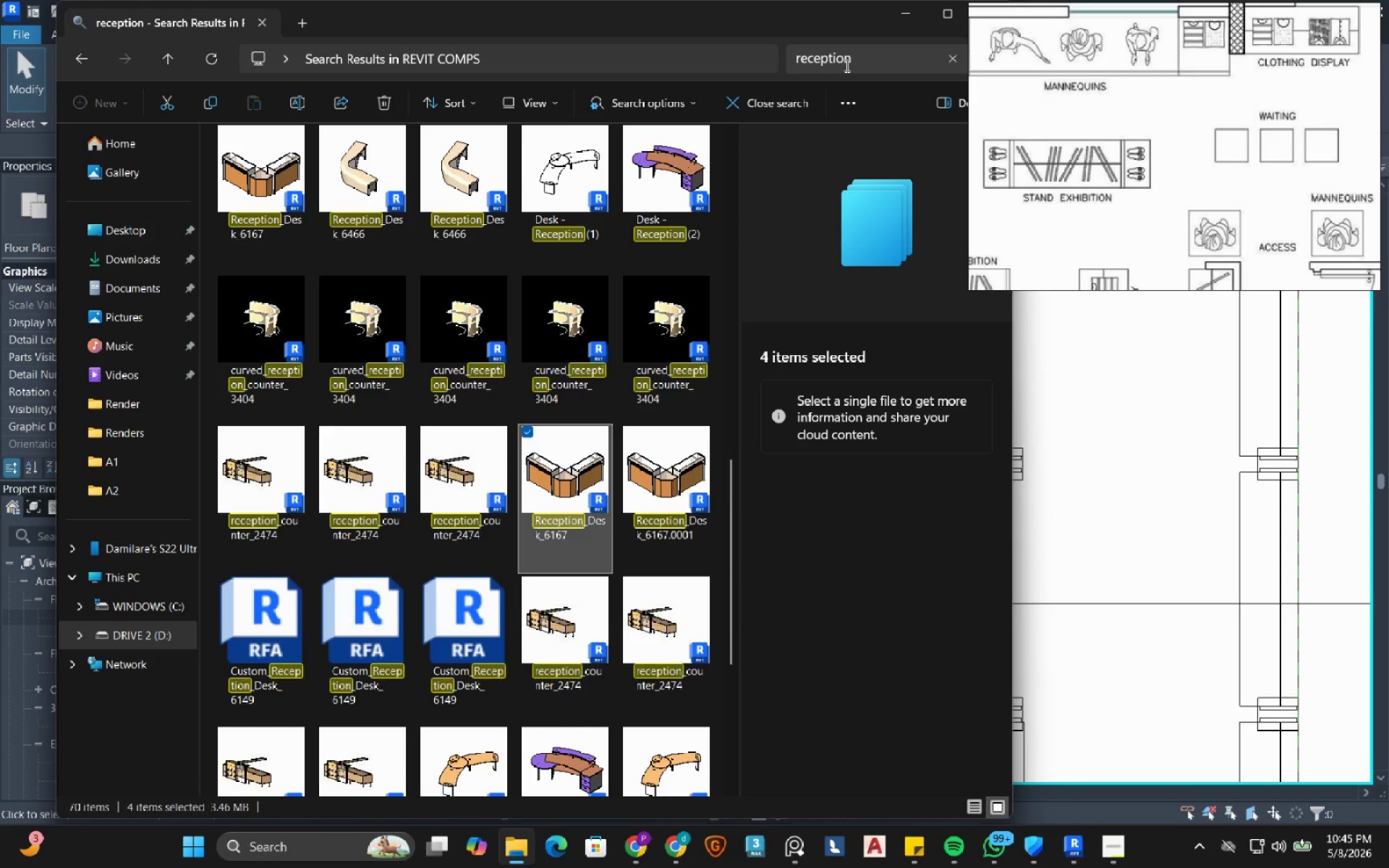 
left_click_drag(start_coordinate=[886, 63], to_coordinate=[705, 53])
 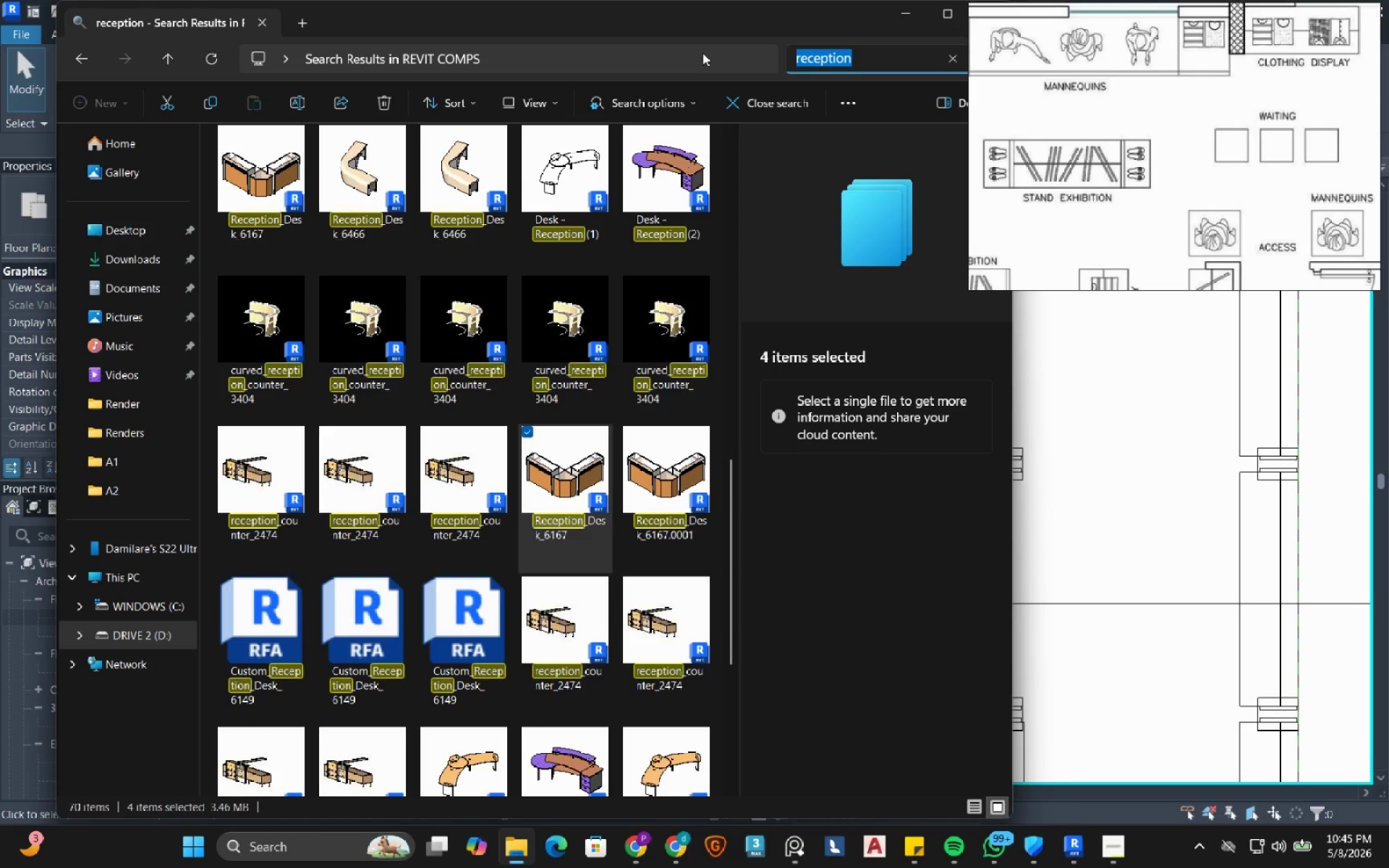 
type(mannequin)
 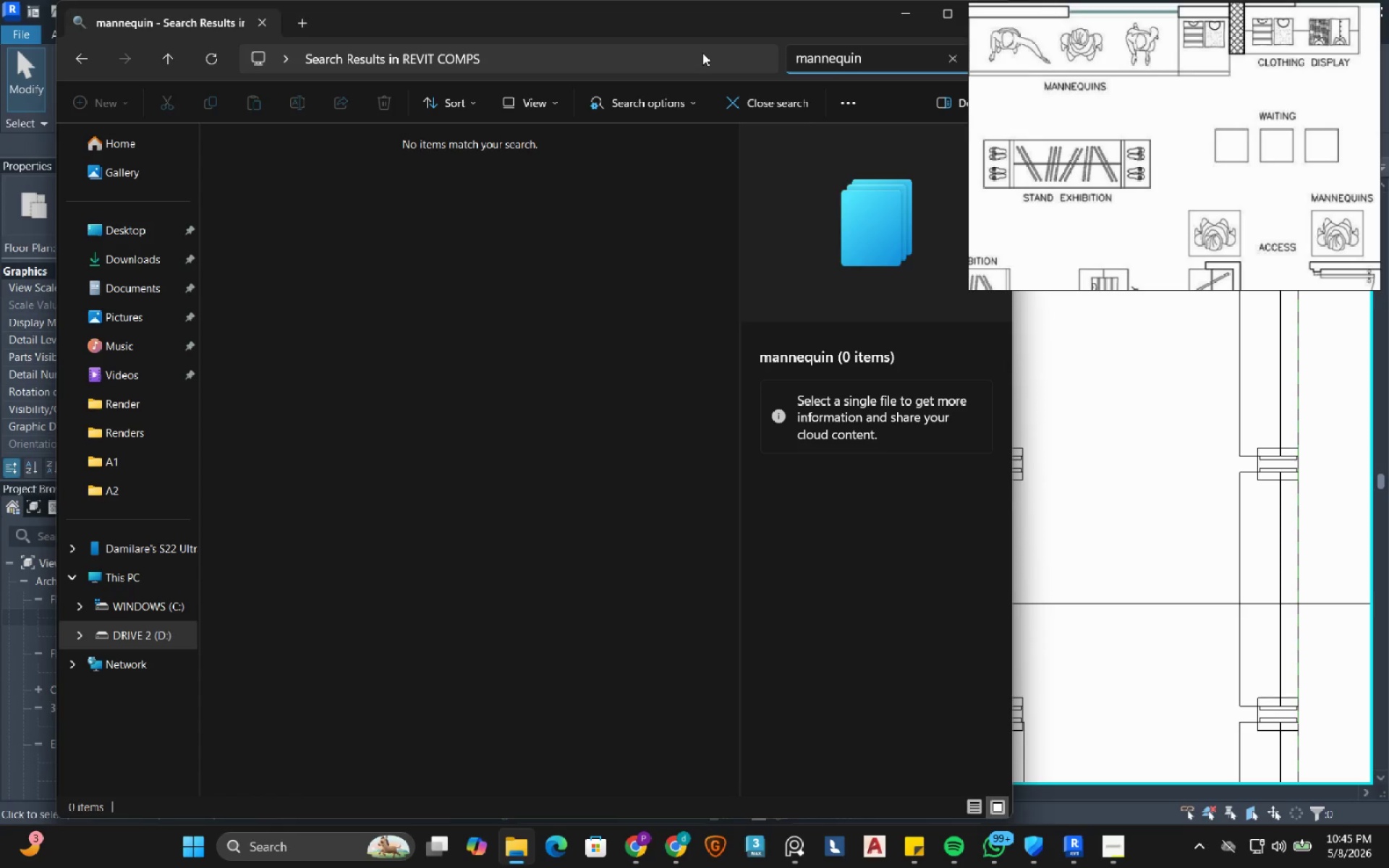 
wait(8.59)
 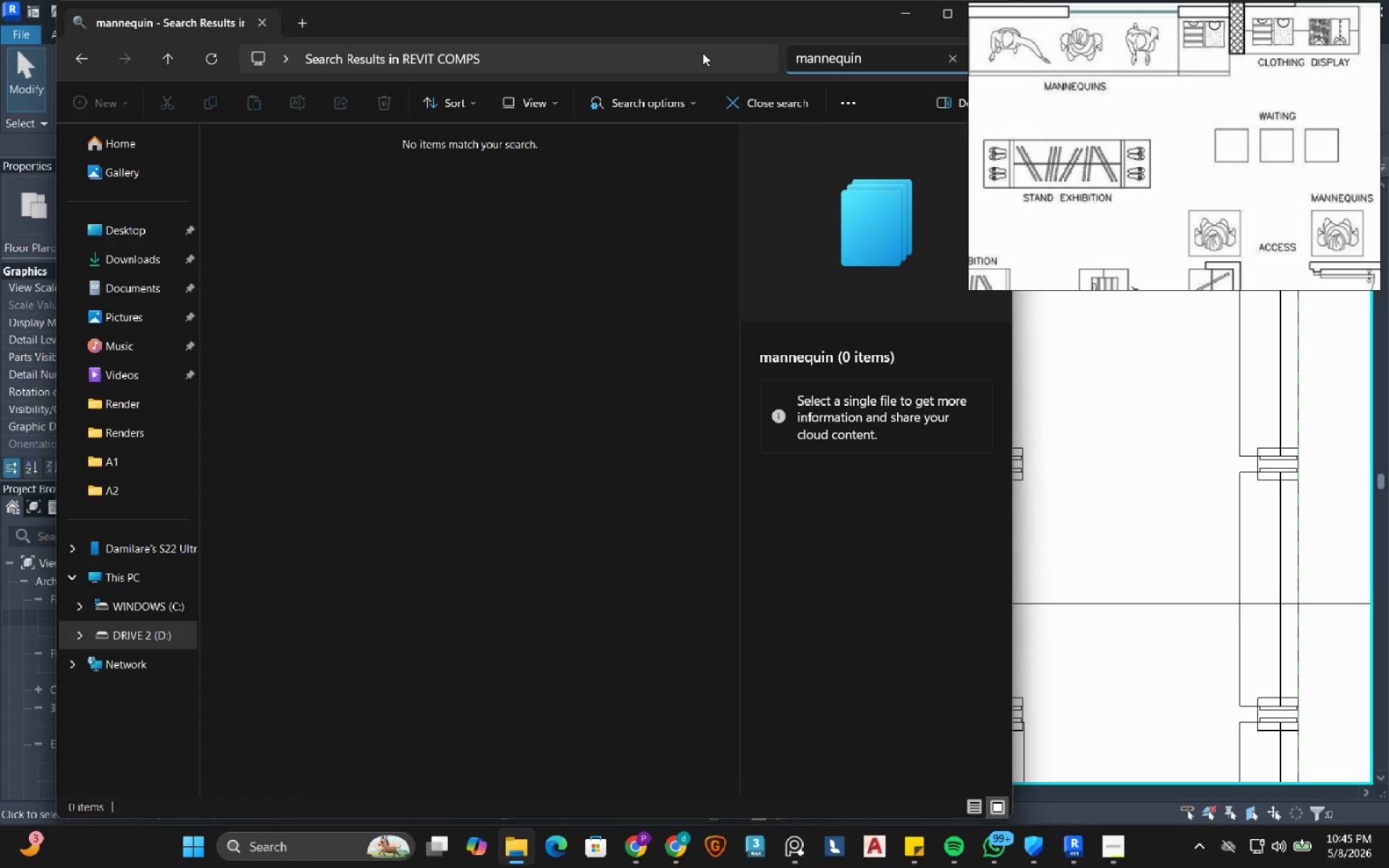 
hold_key(key=Backspace, duration=0.41)
 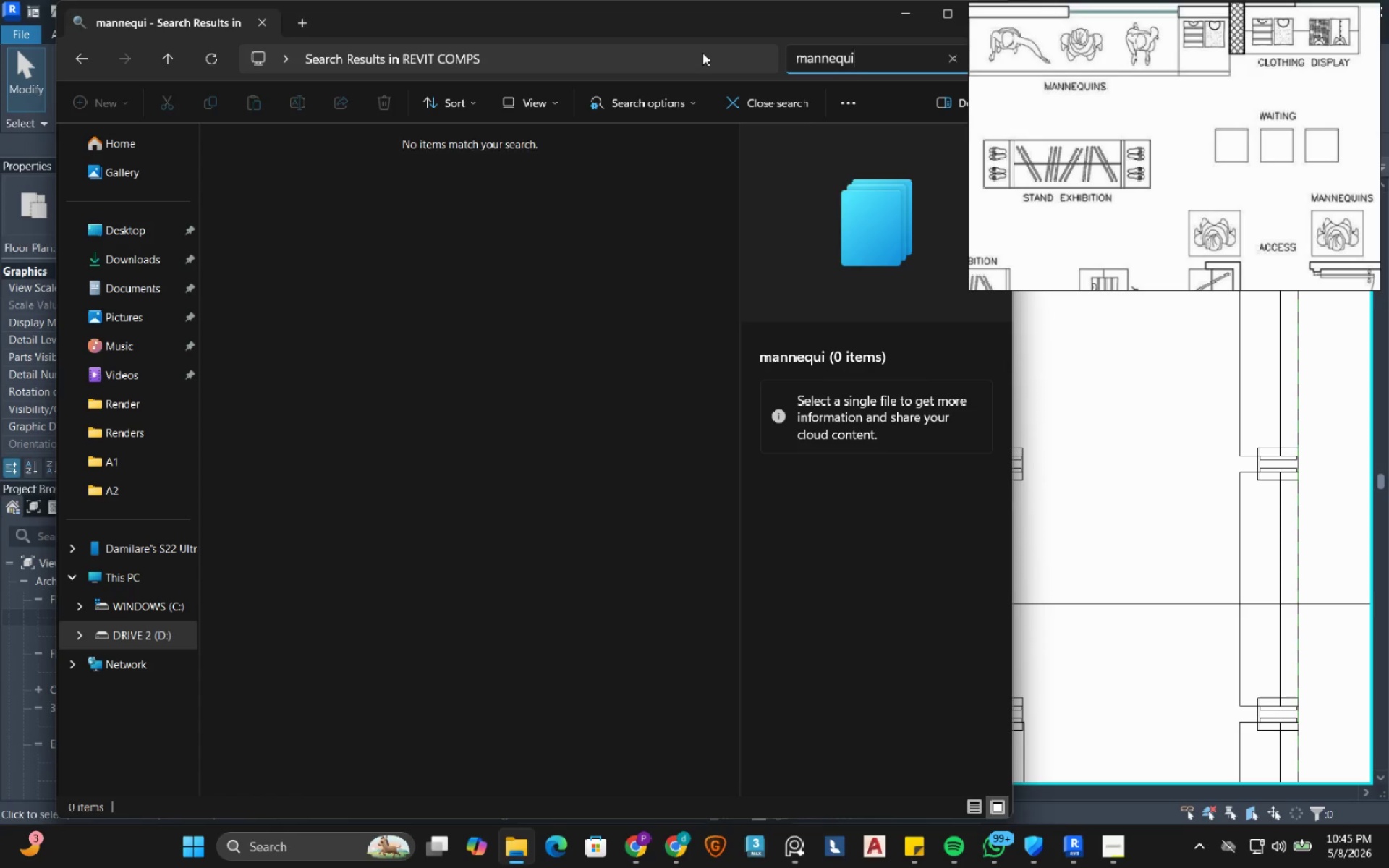 
hold_key(key=Backspace, duration=2.5)
 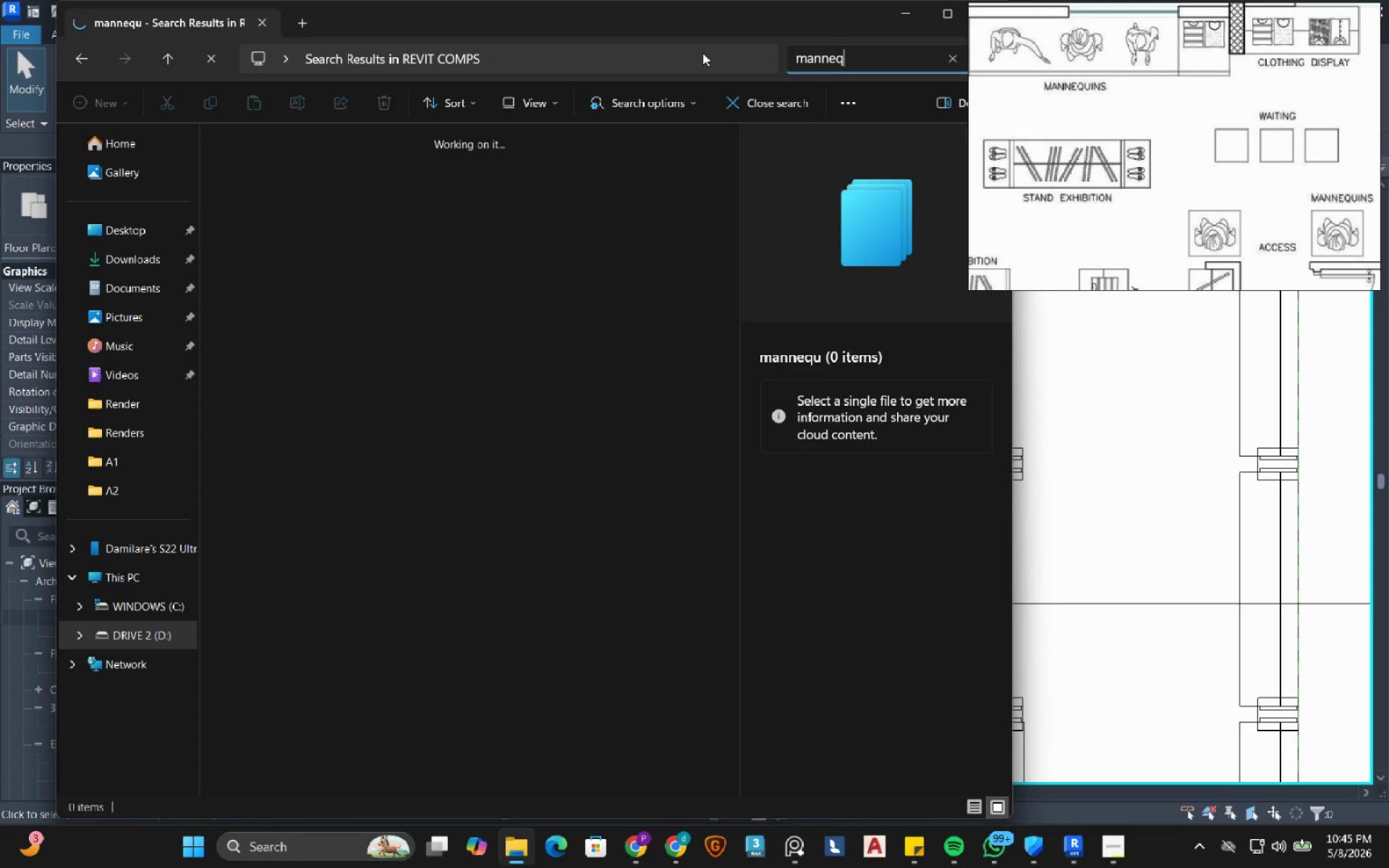 
hold_key(key=Backspace, duration=0.92)
 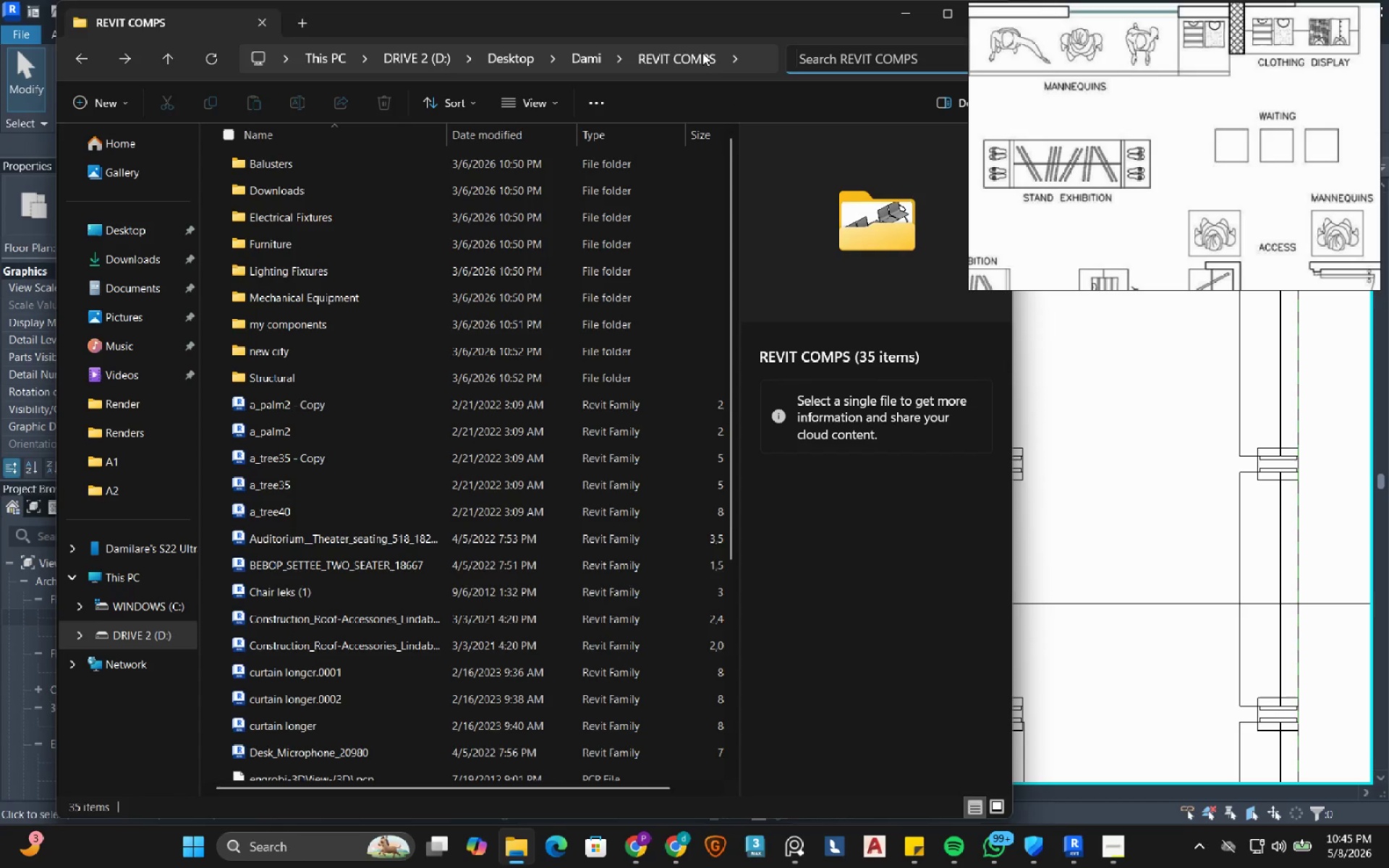 
type(store)
 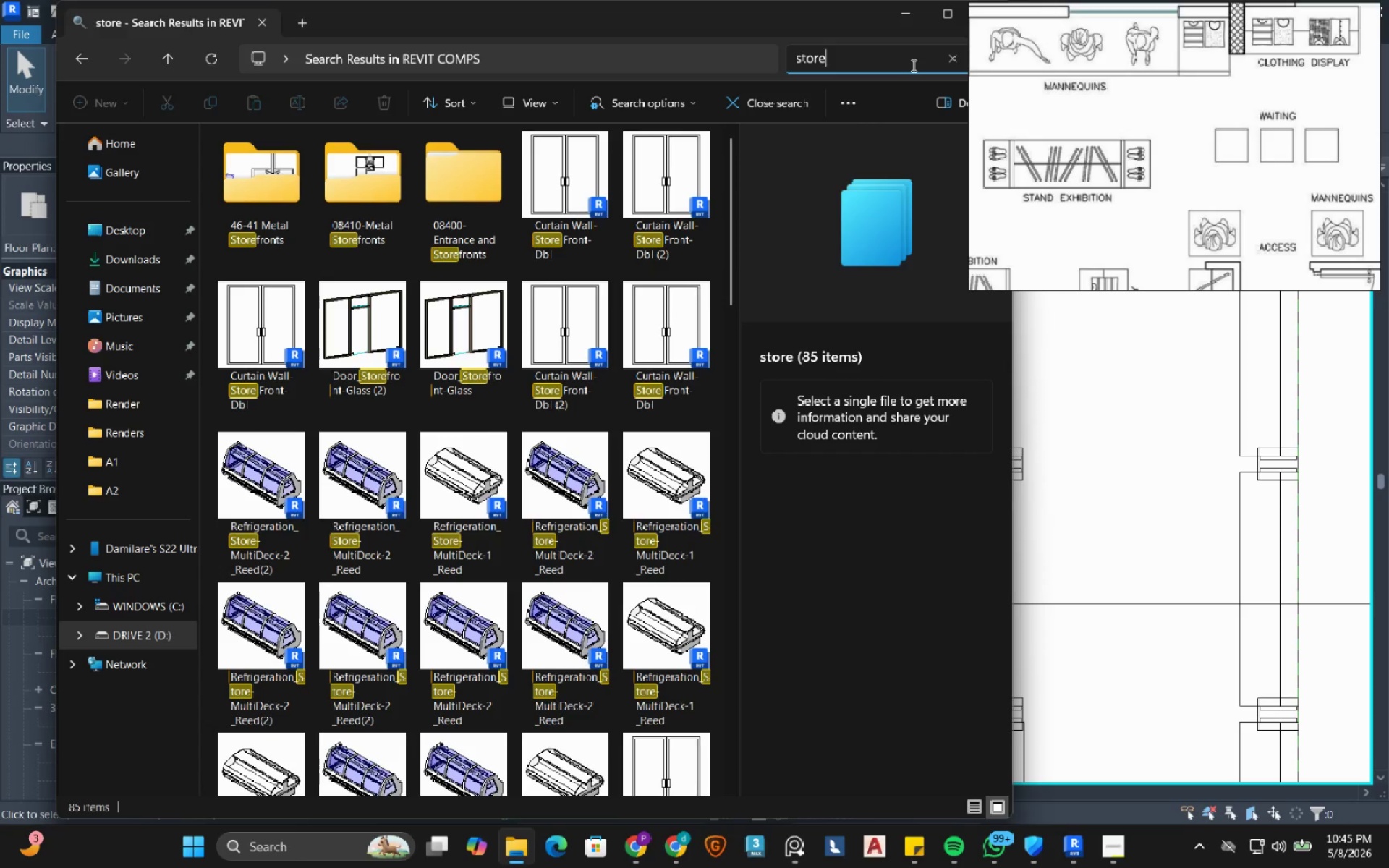 
wait(9.69)
 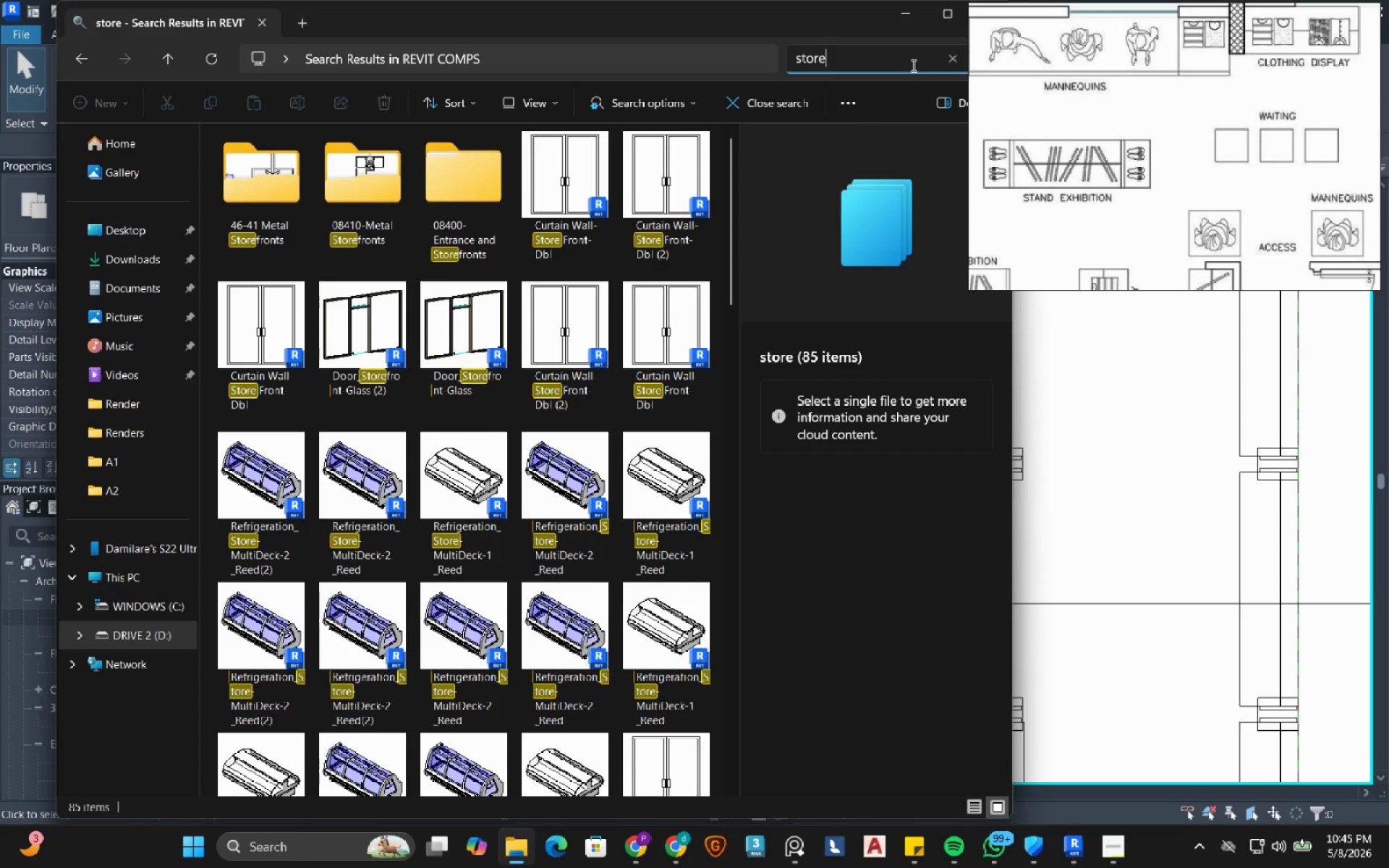 
scroll: coordinate [491, 527], scroll_direction: down, amount: 8.0
 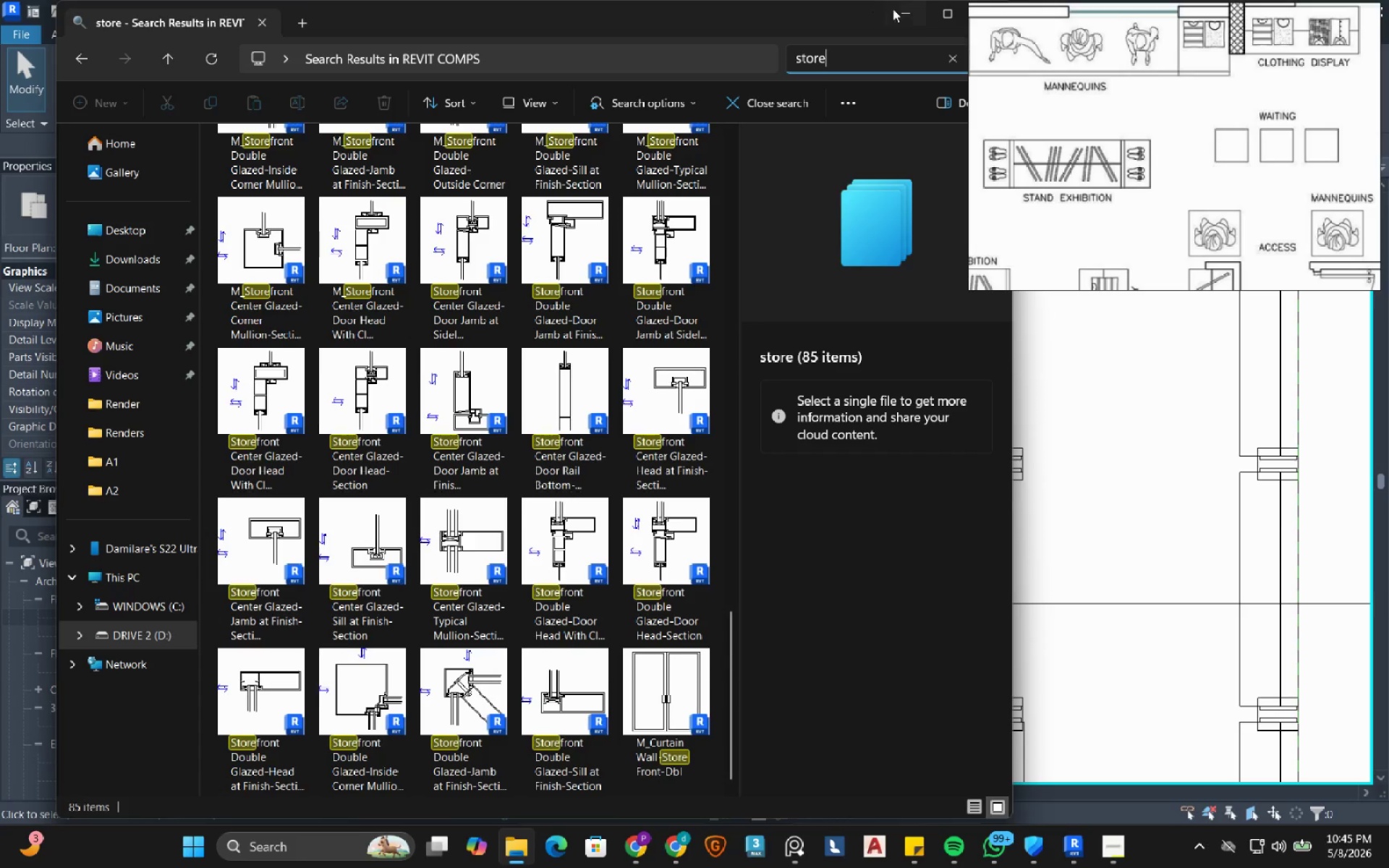 
left_click([901, 9])
 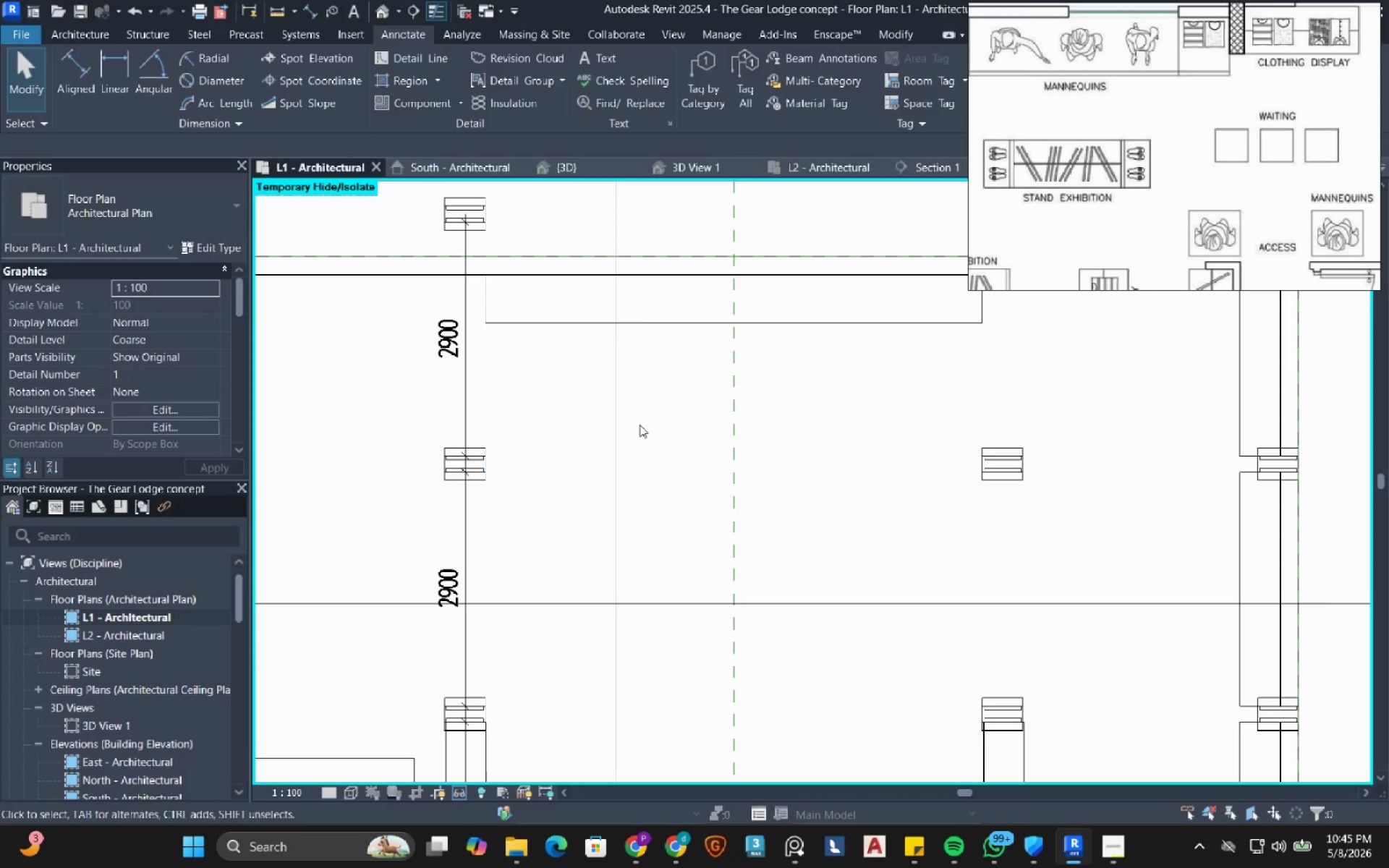 
scroll: coordinate [700, 524], scroll_direction: down, amount: 6.0
 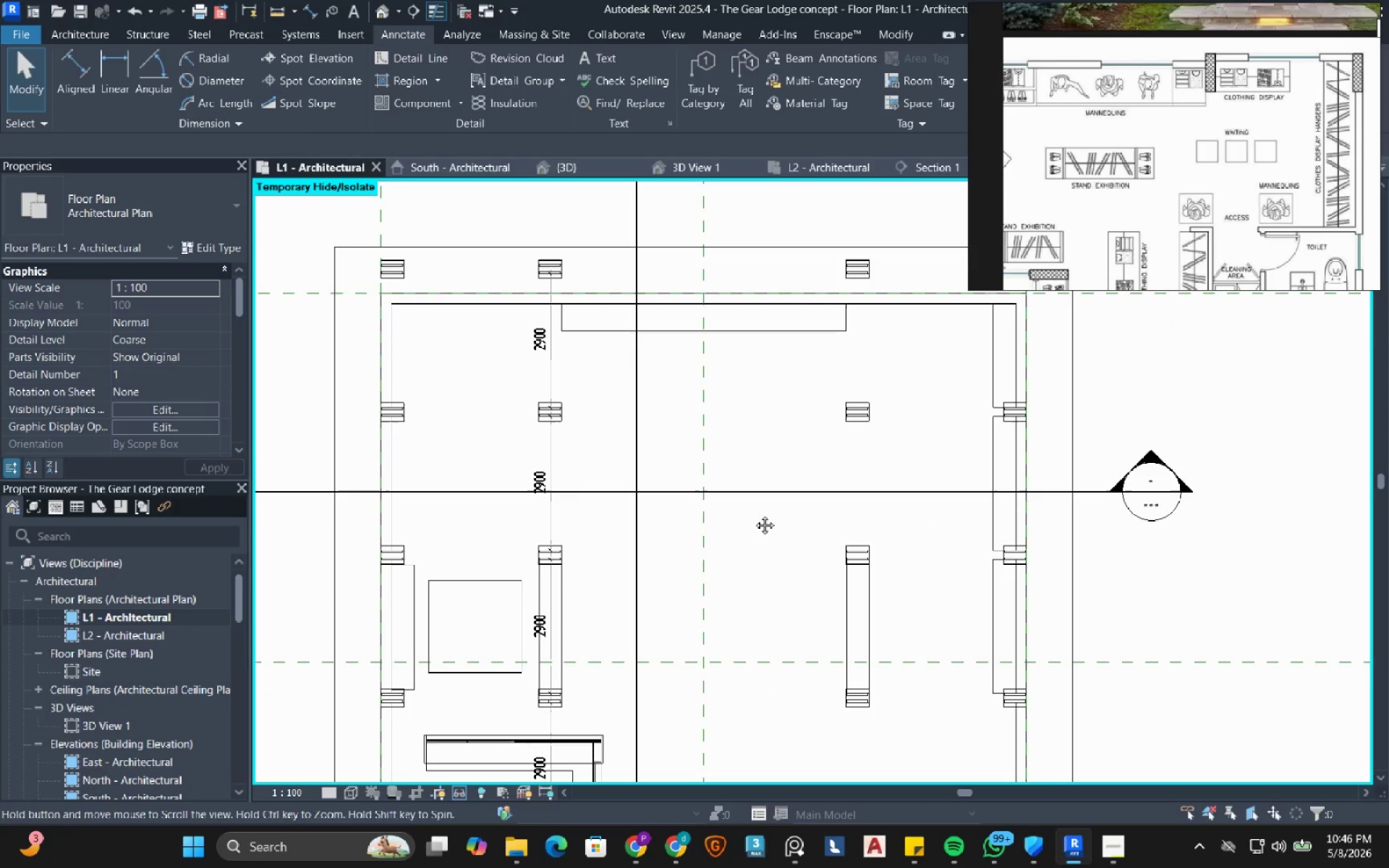 
key(Escape)
 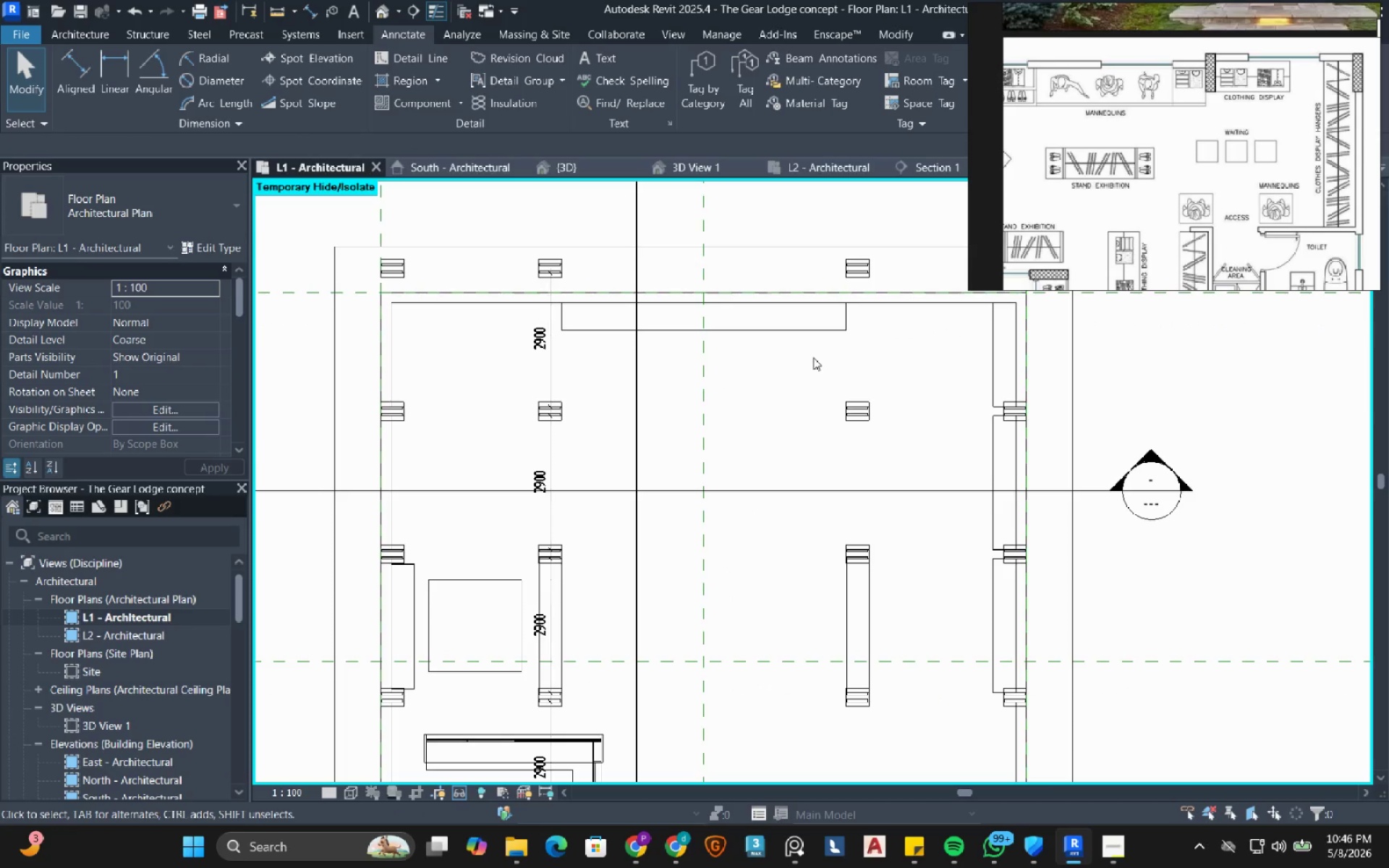 
key(Escape)
 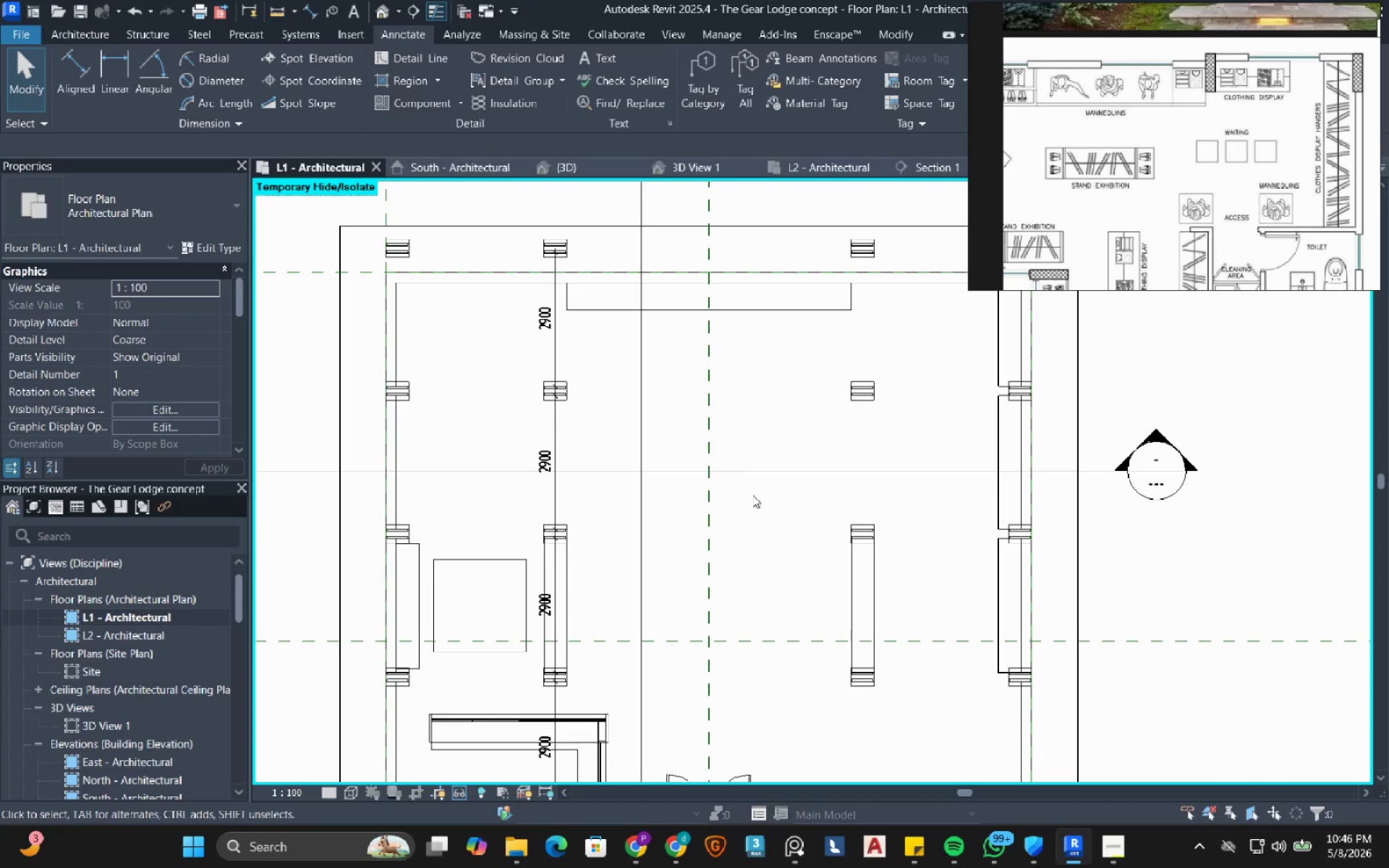 
wait(12.11)
 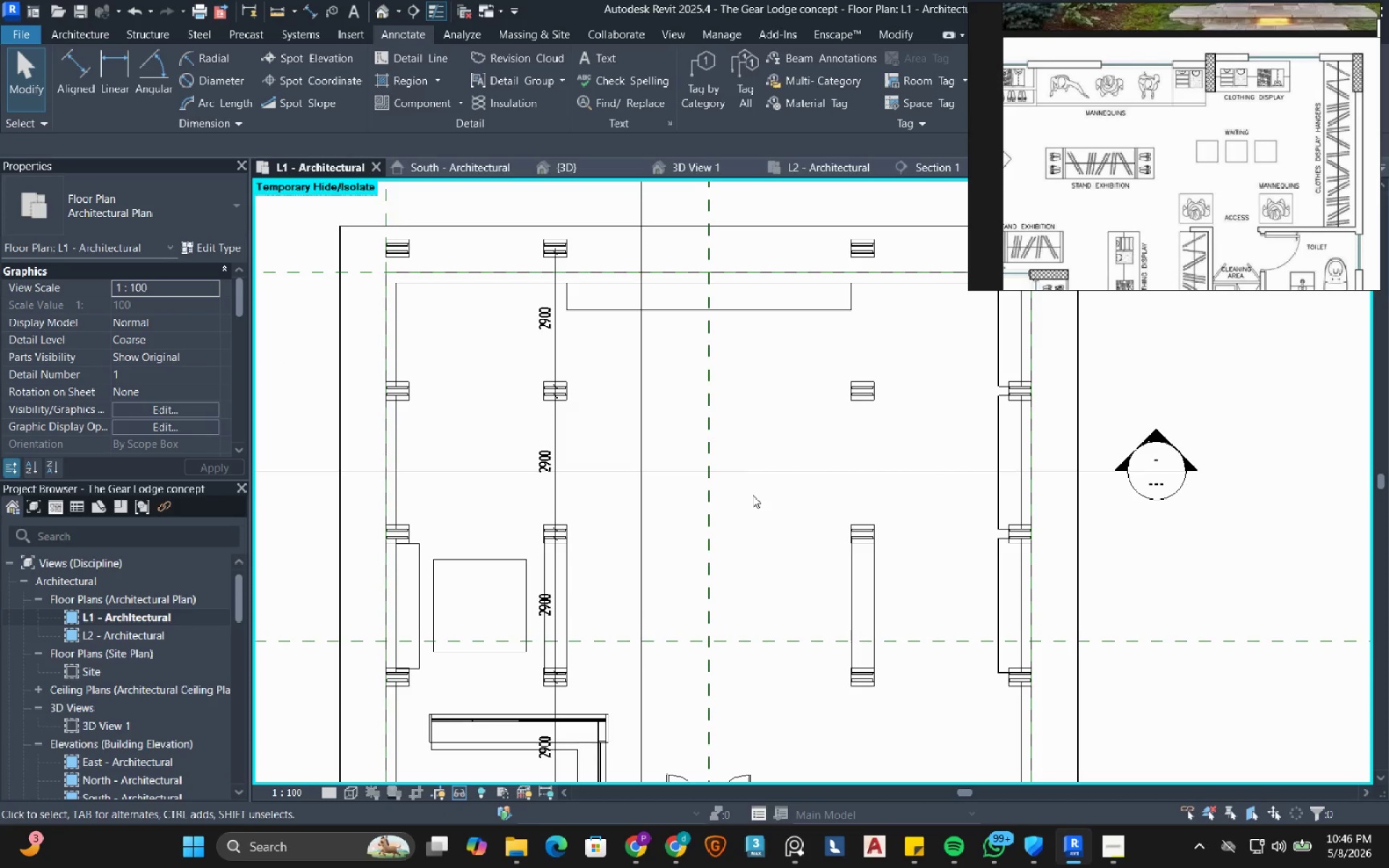 
key(Tab)
 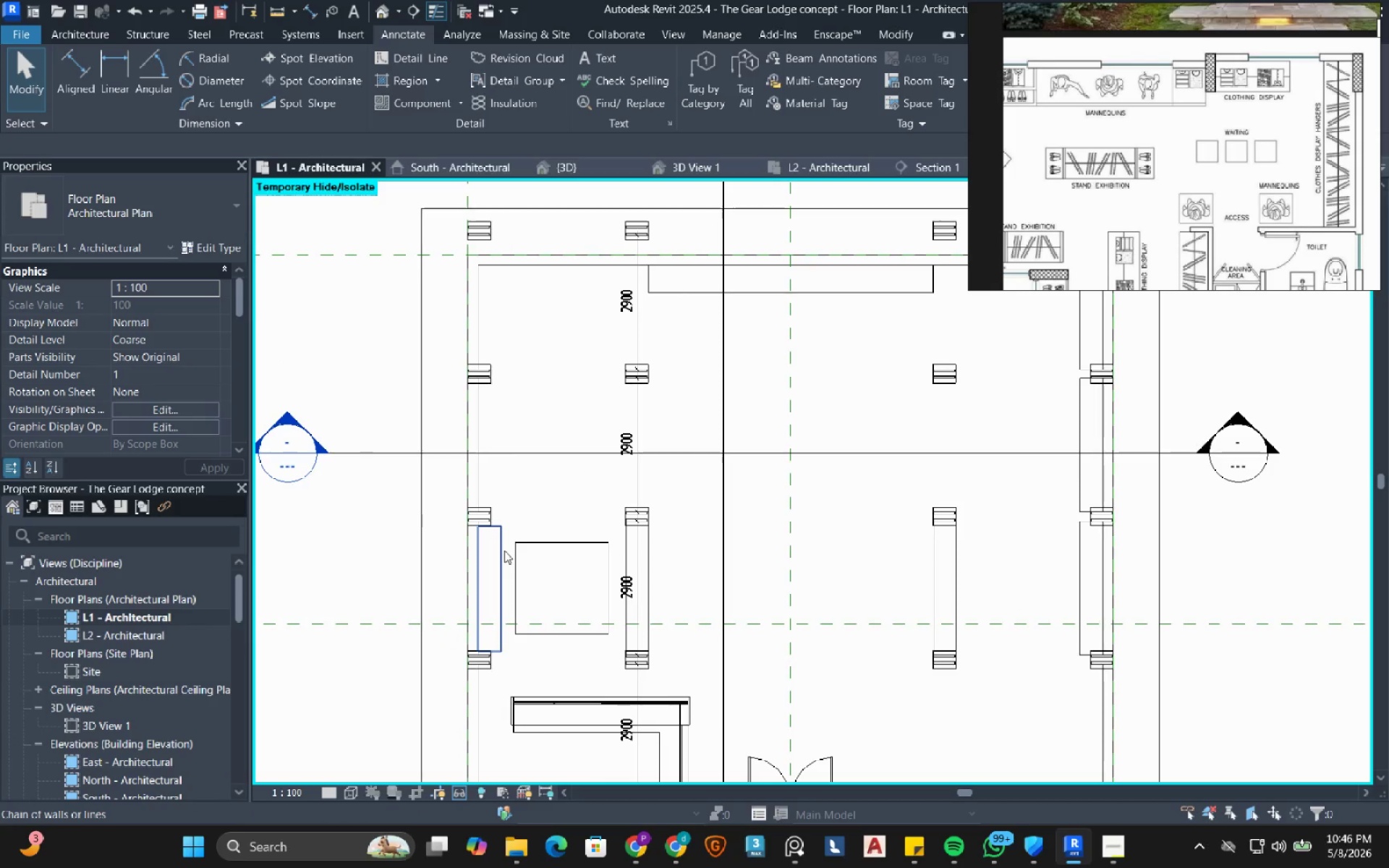 
left_click([504, 550])
 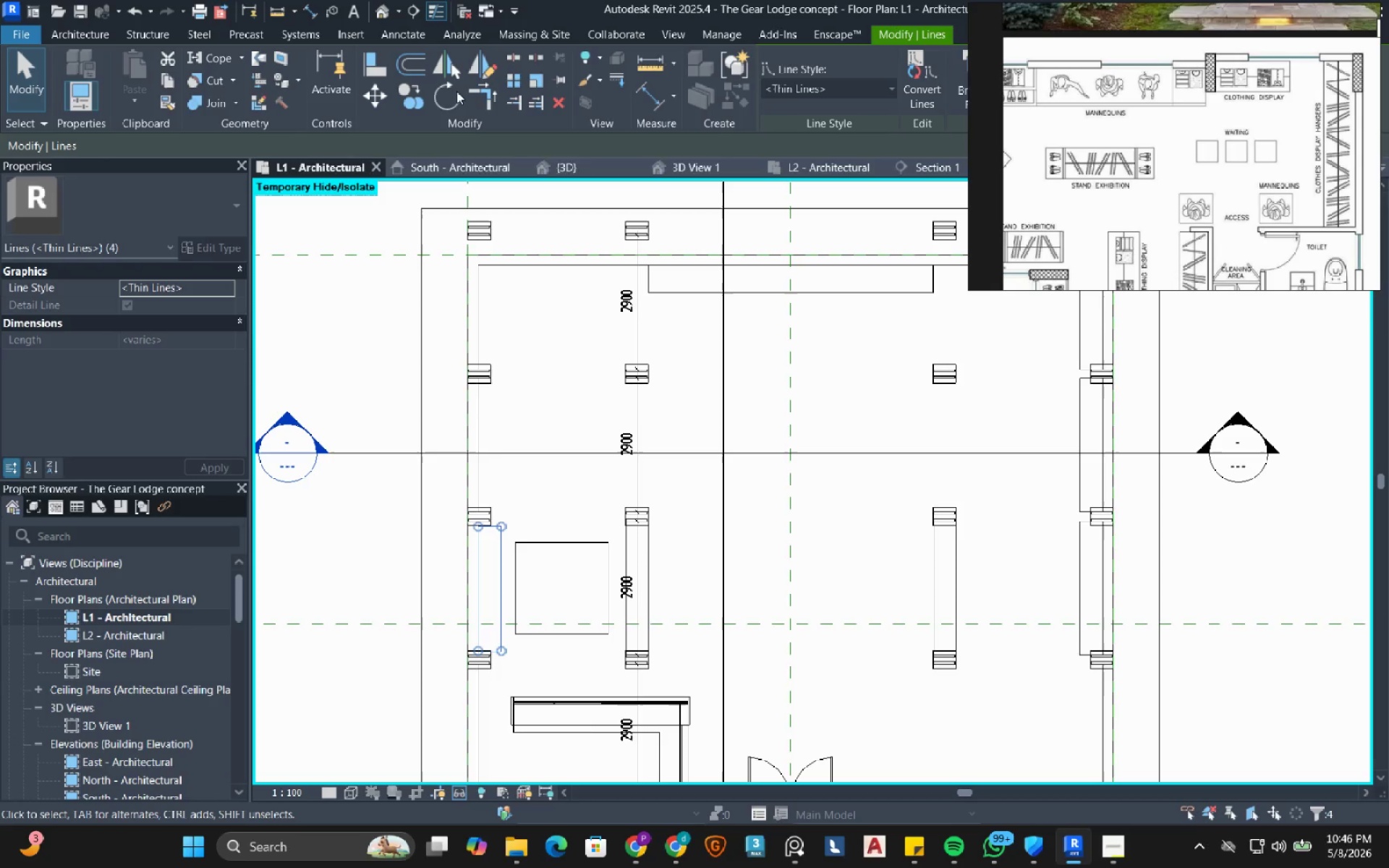 
left_click([413, 105])
 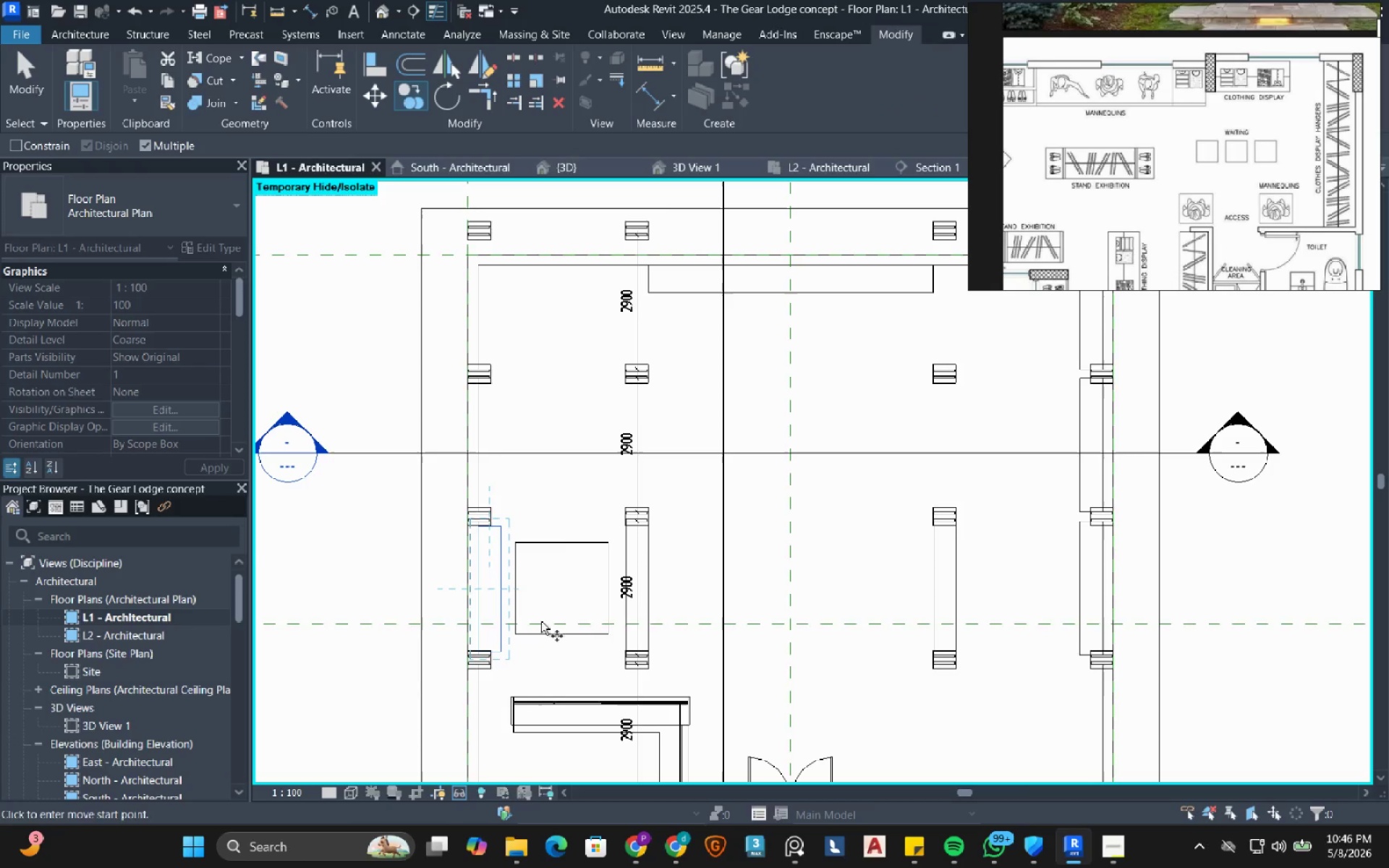 
scroll: coordinate [454, 649], scroll_direction: up, amount: 10.0
 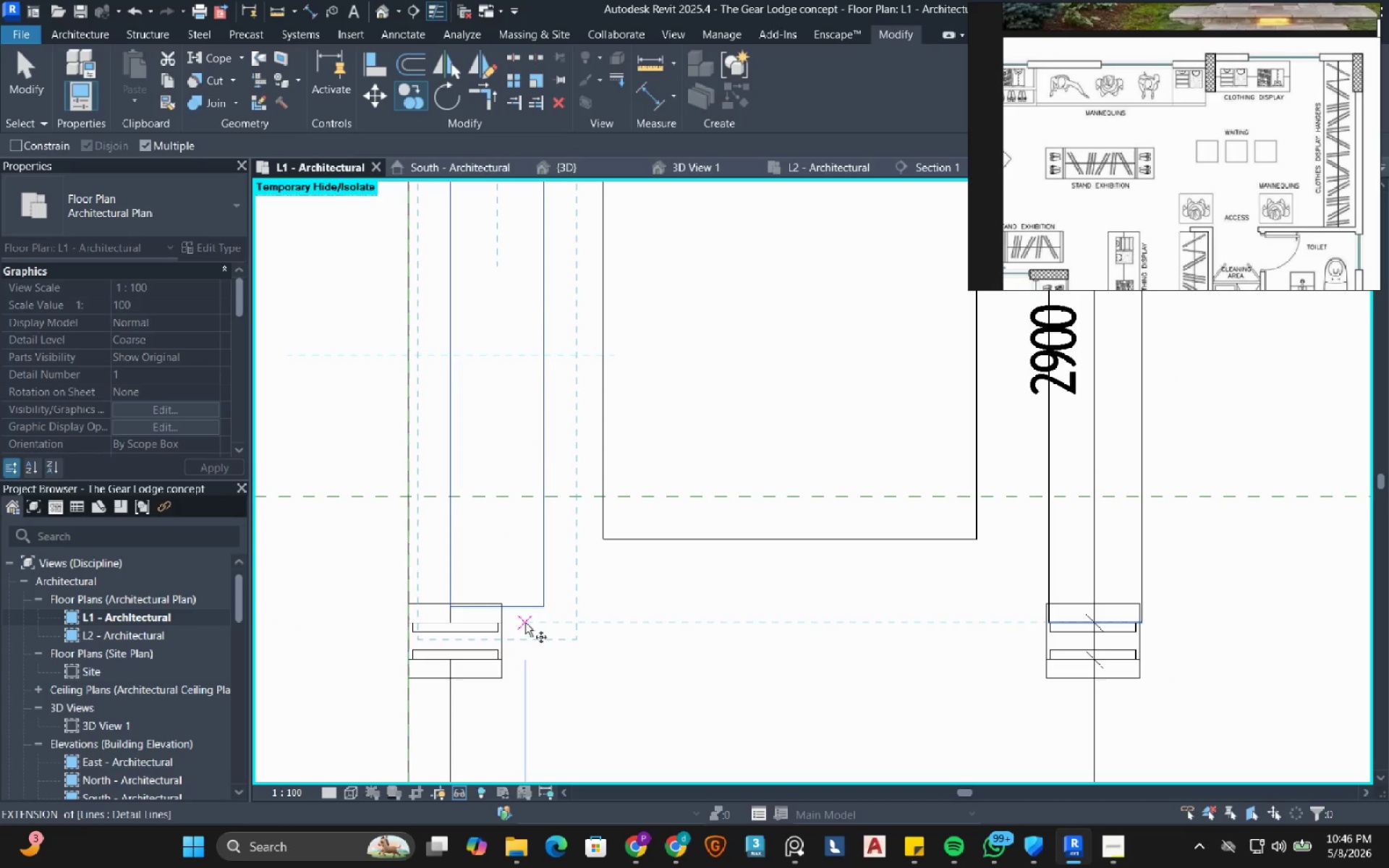 
key(Escape)
 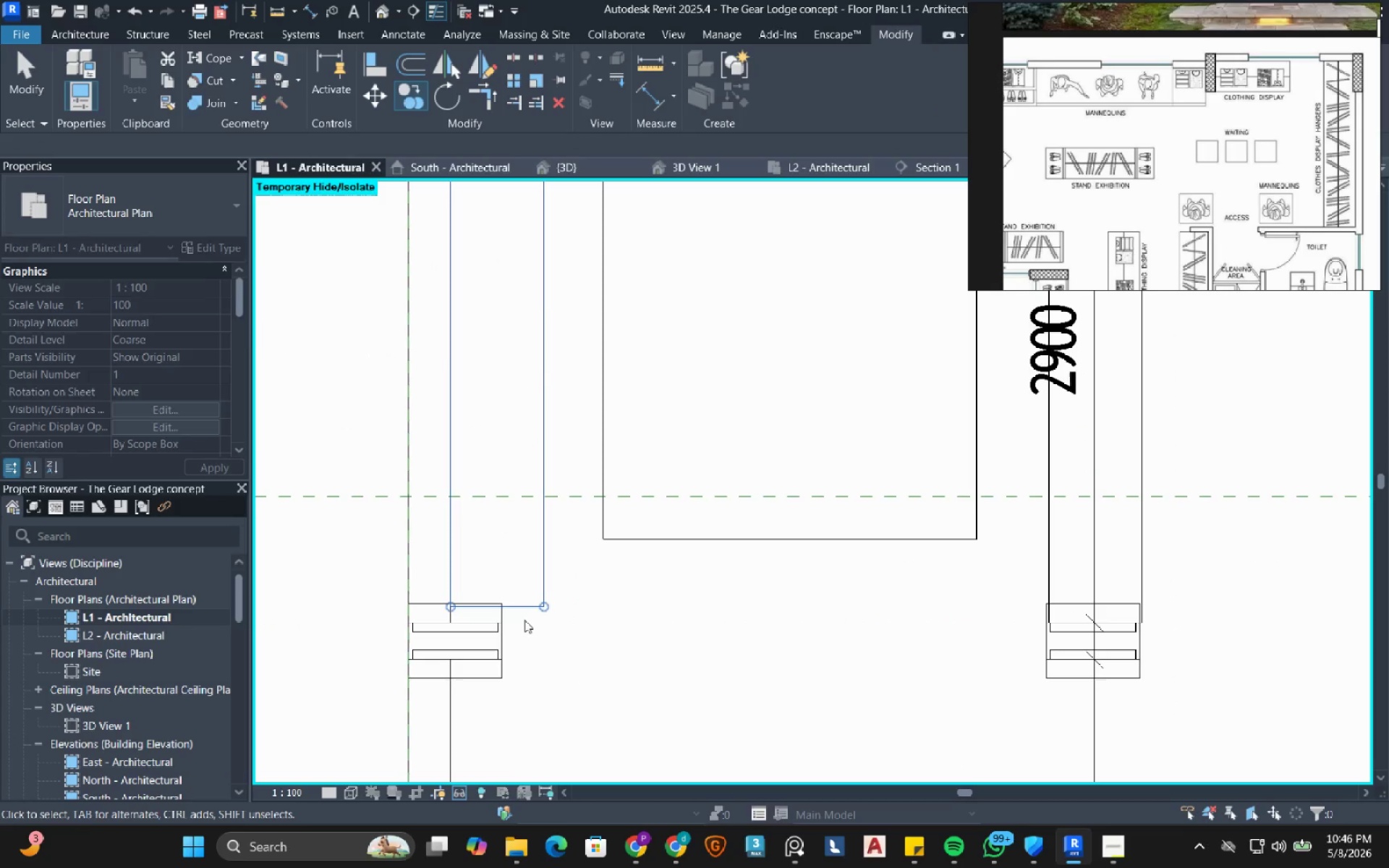 
key(Escape)
 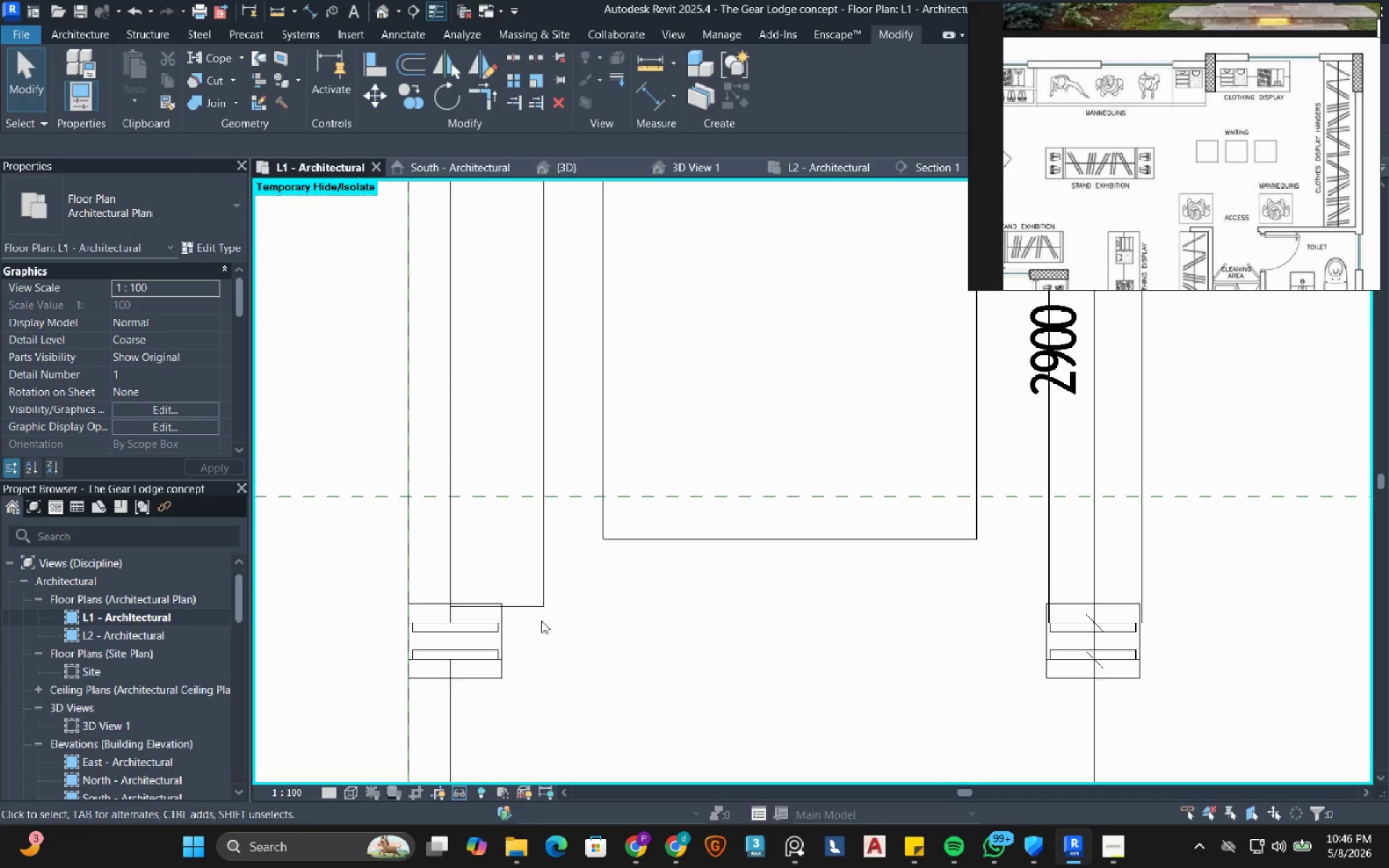 
type(al)
 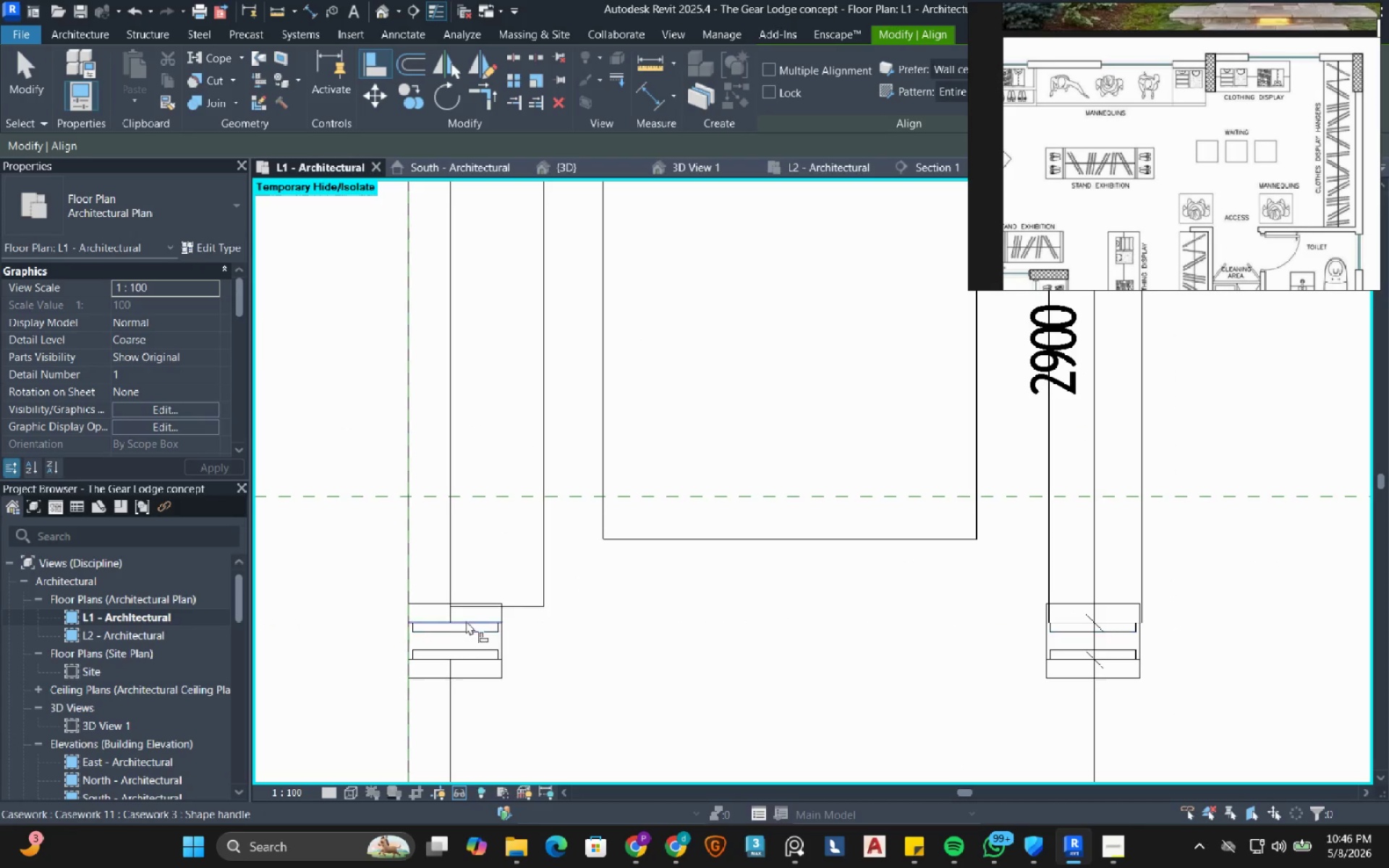 
left_click([466, 621])
 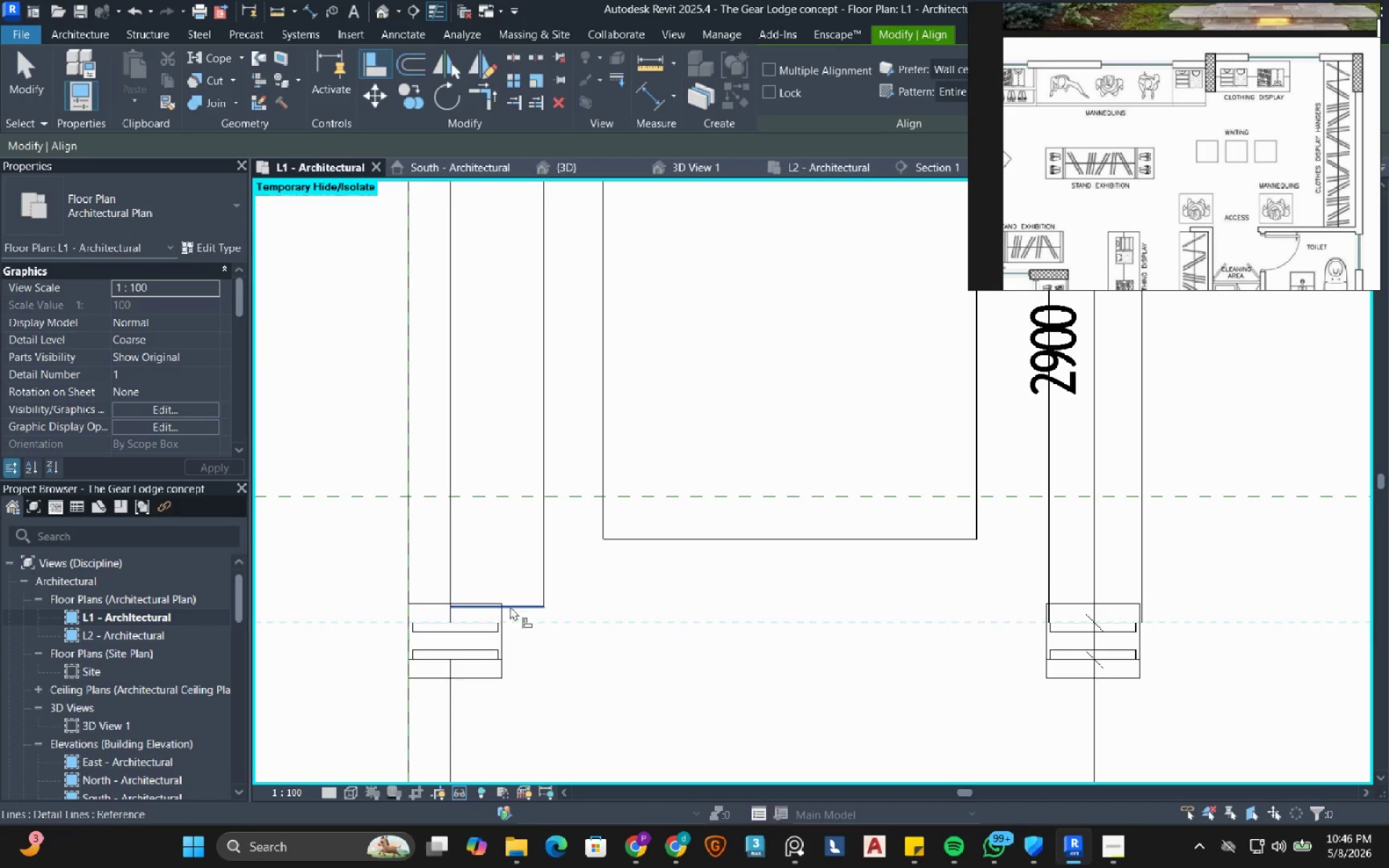 
left_click([516, 605])
 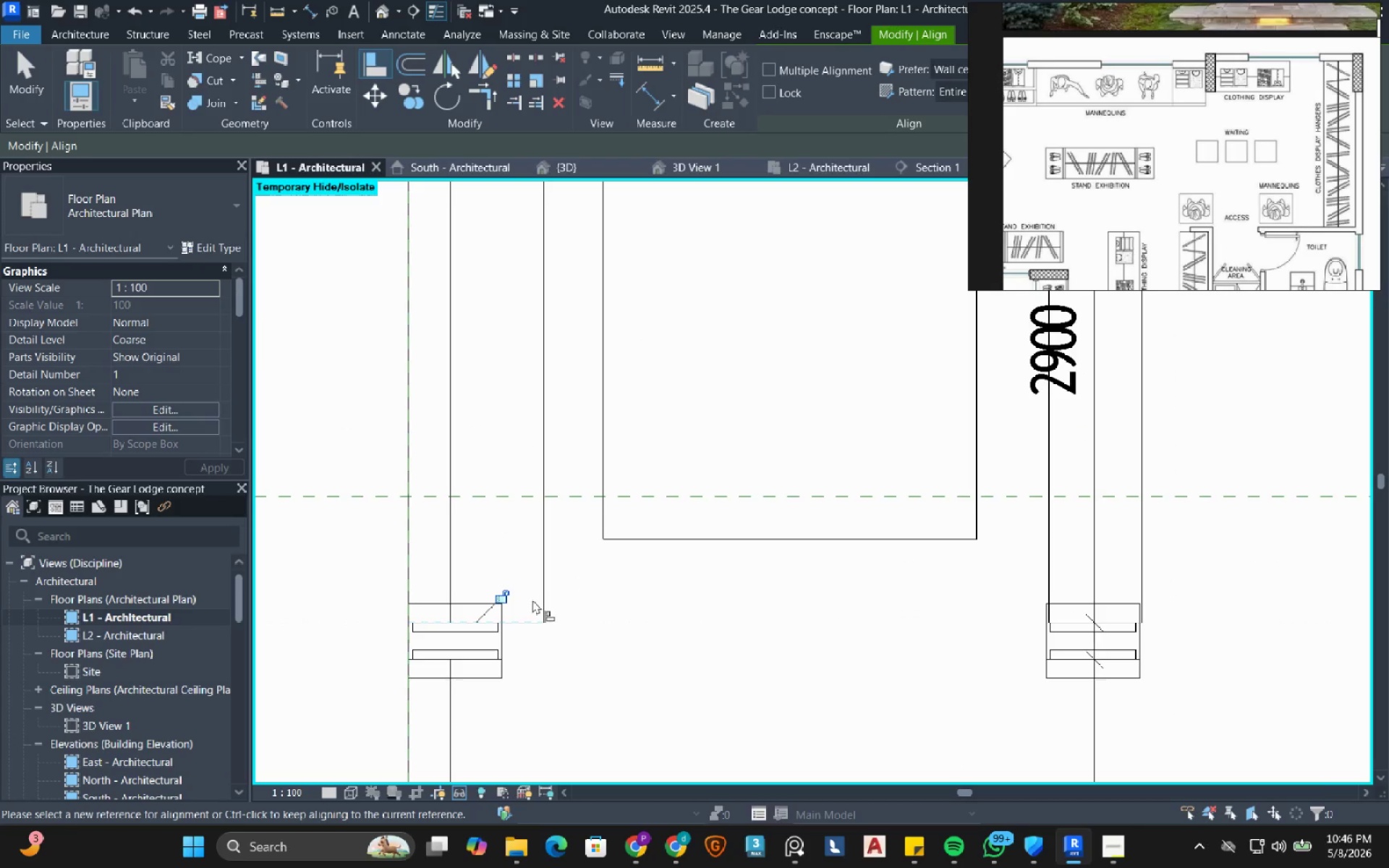 
key(Escape)
 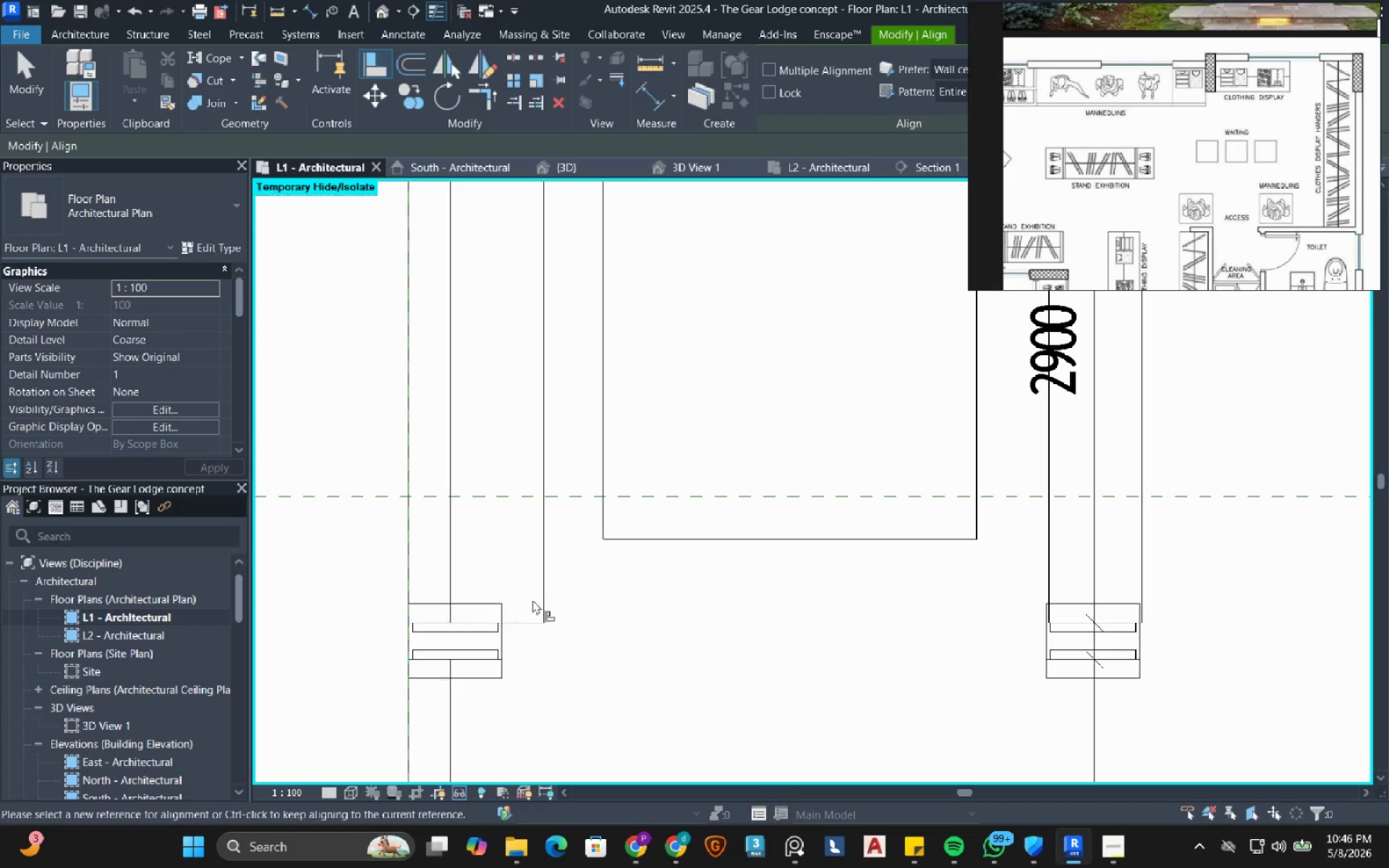 
key(Escape)
 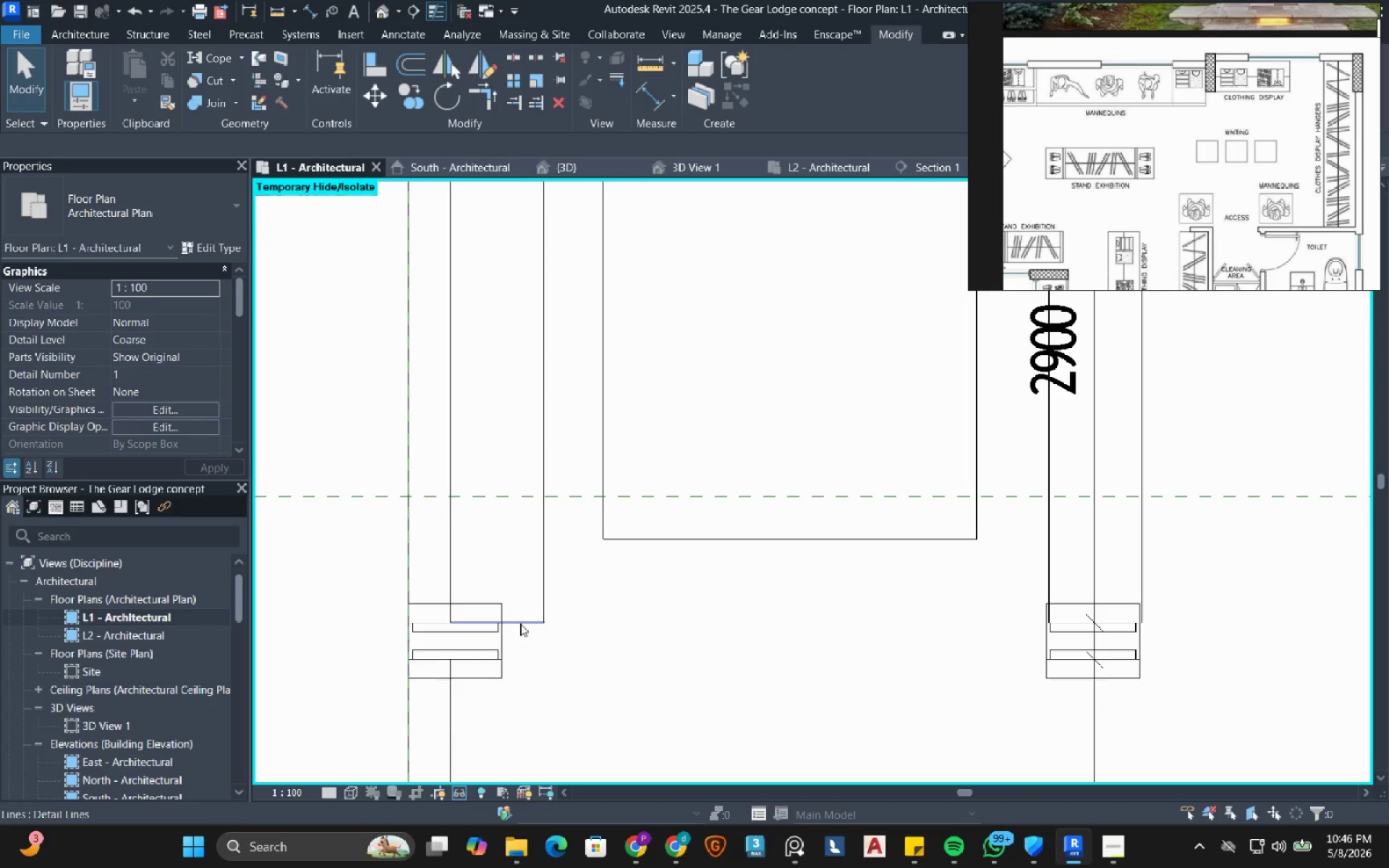 
key(Tab)
 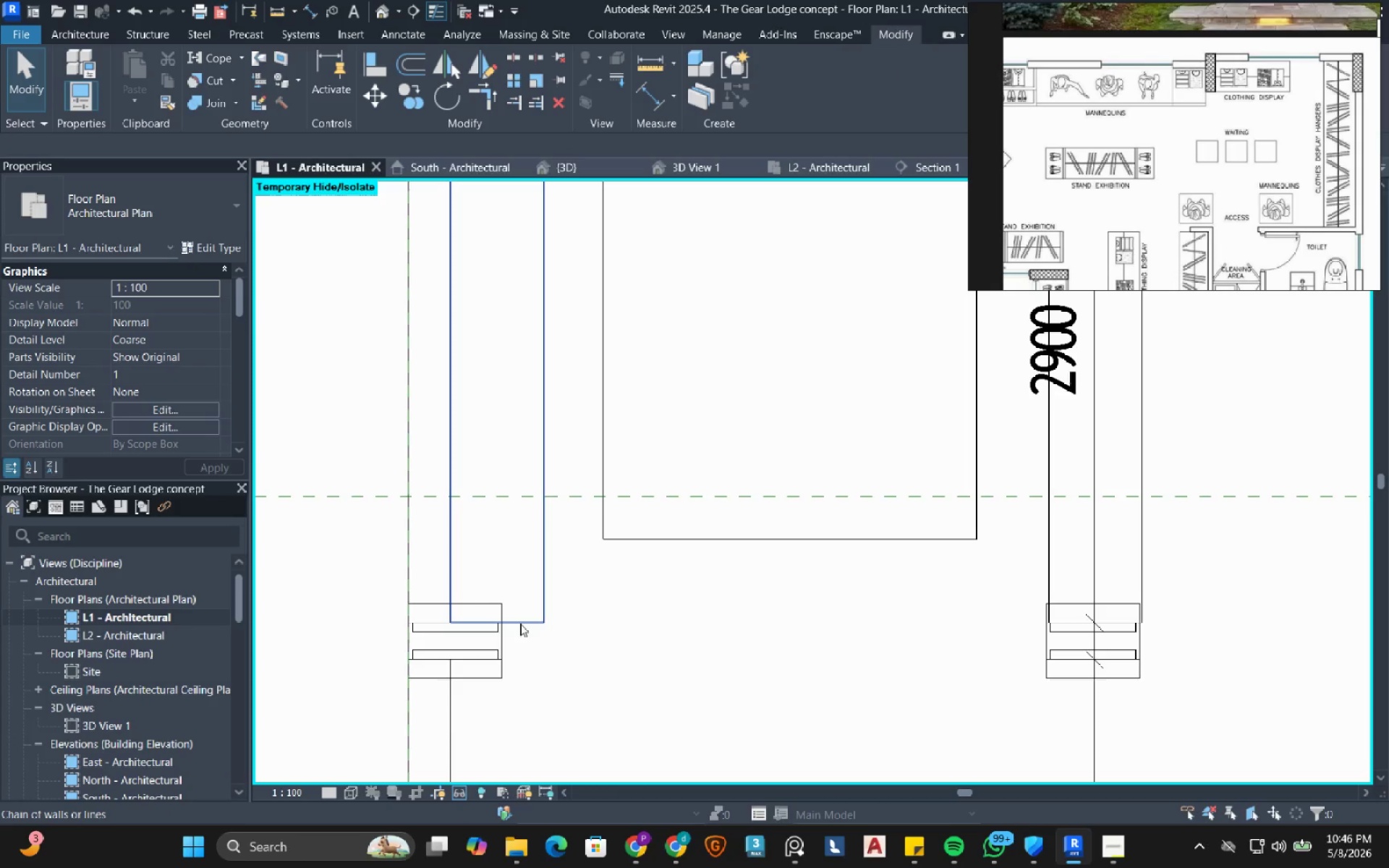 
left_click([520, 624])
 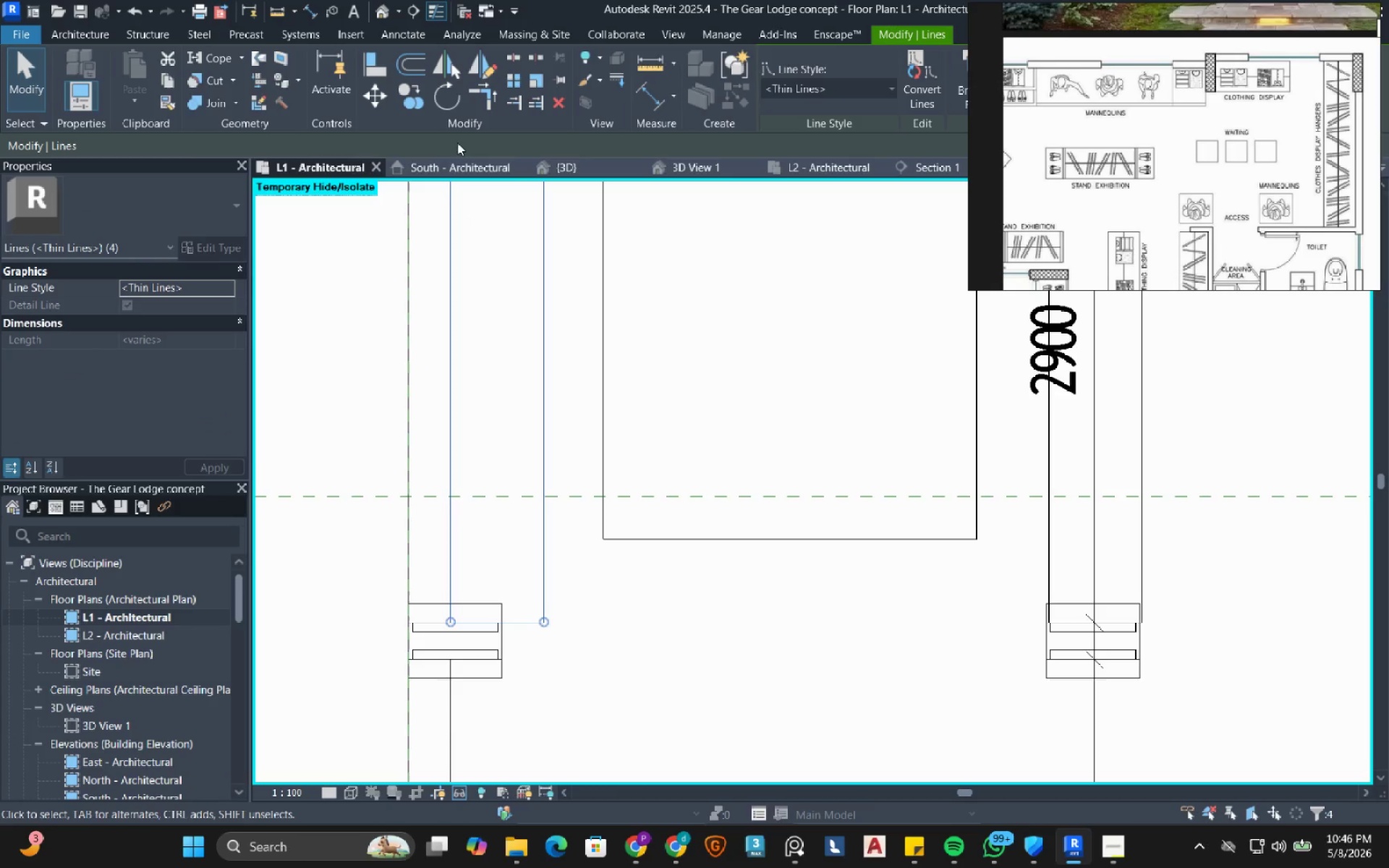 
left_click([415, 103])
 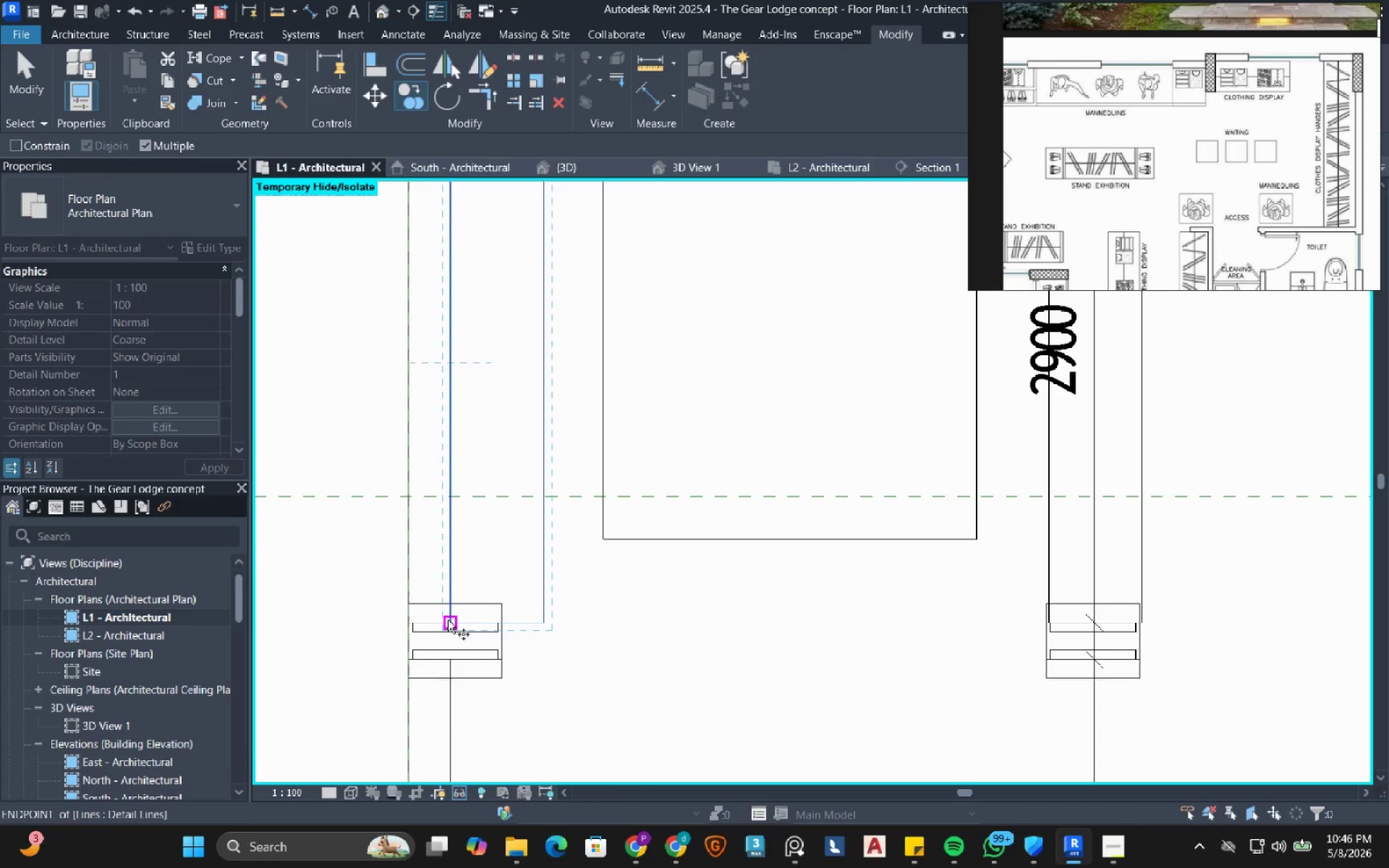 
left_click([451, 621])
 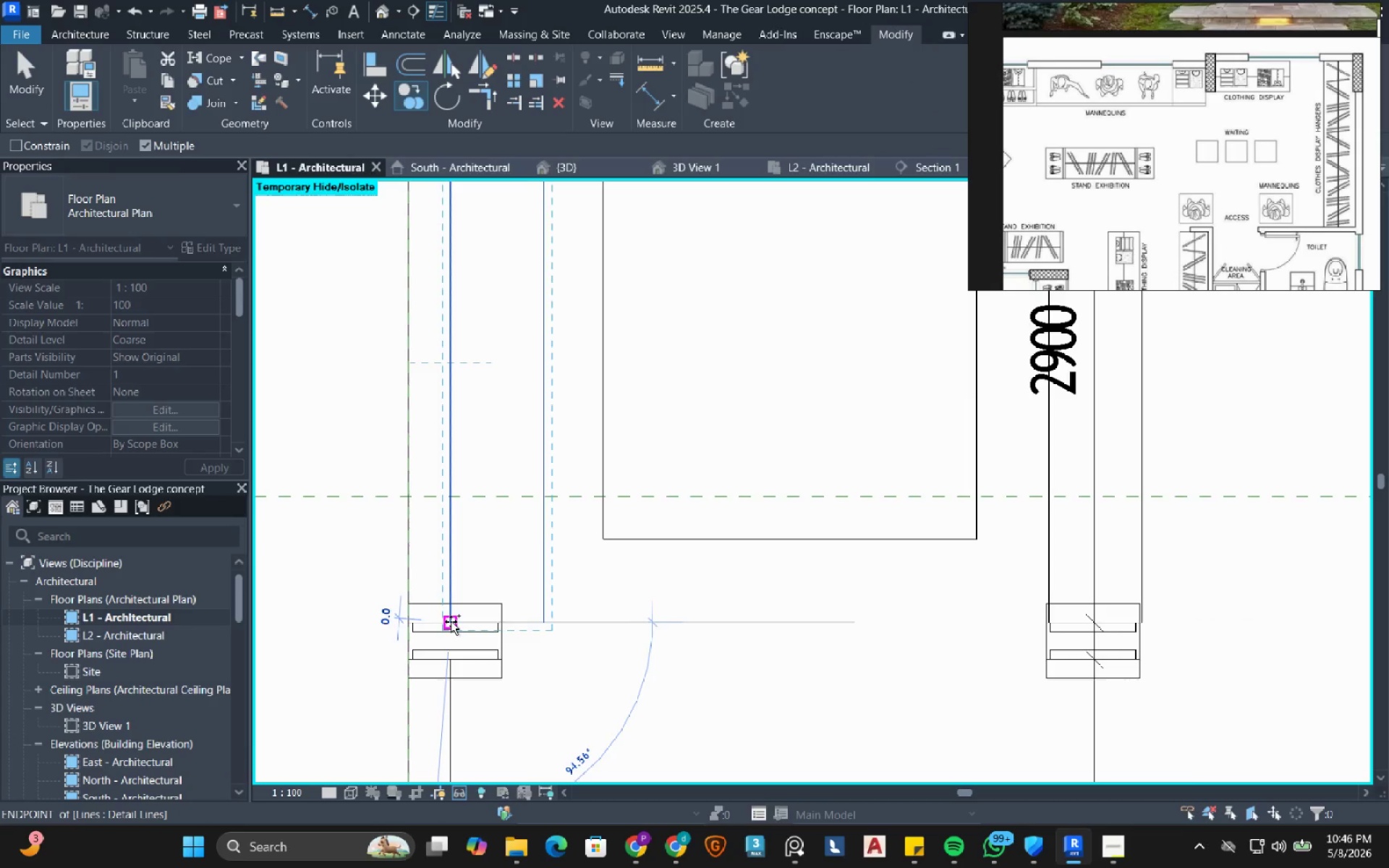 
scroll: coordinate [451, 623], scroll_direction: down, amount: 7.0
 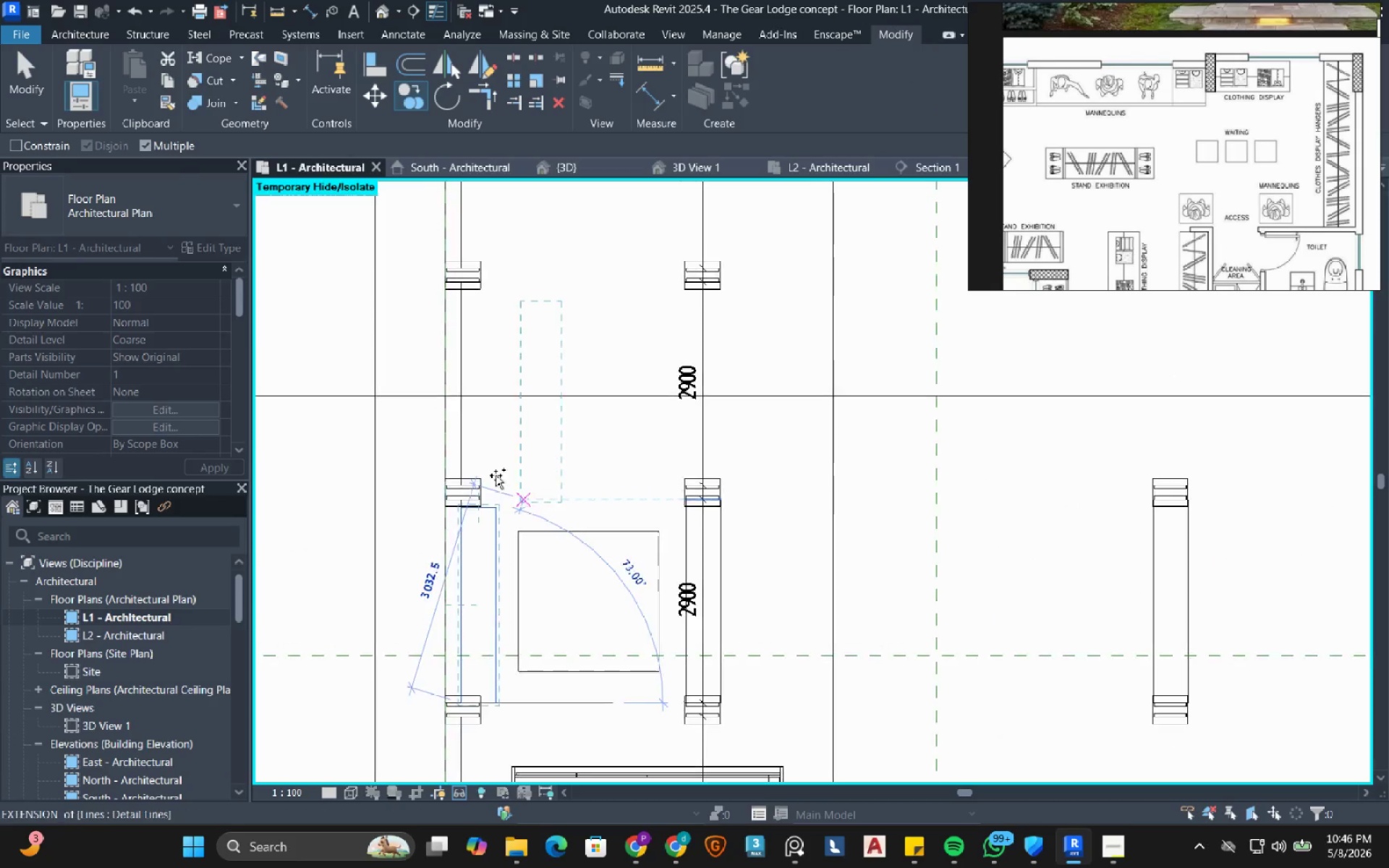 
scroll: coordinate [456, 495], scroll_direction: up, amount: 8.0
 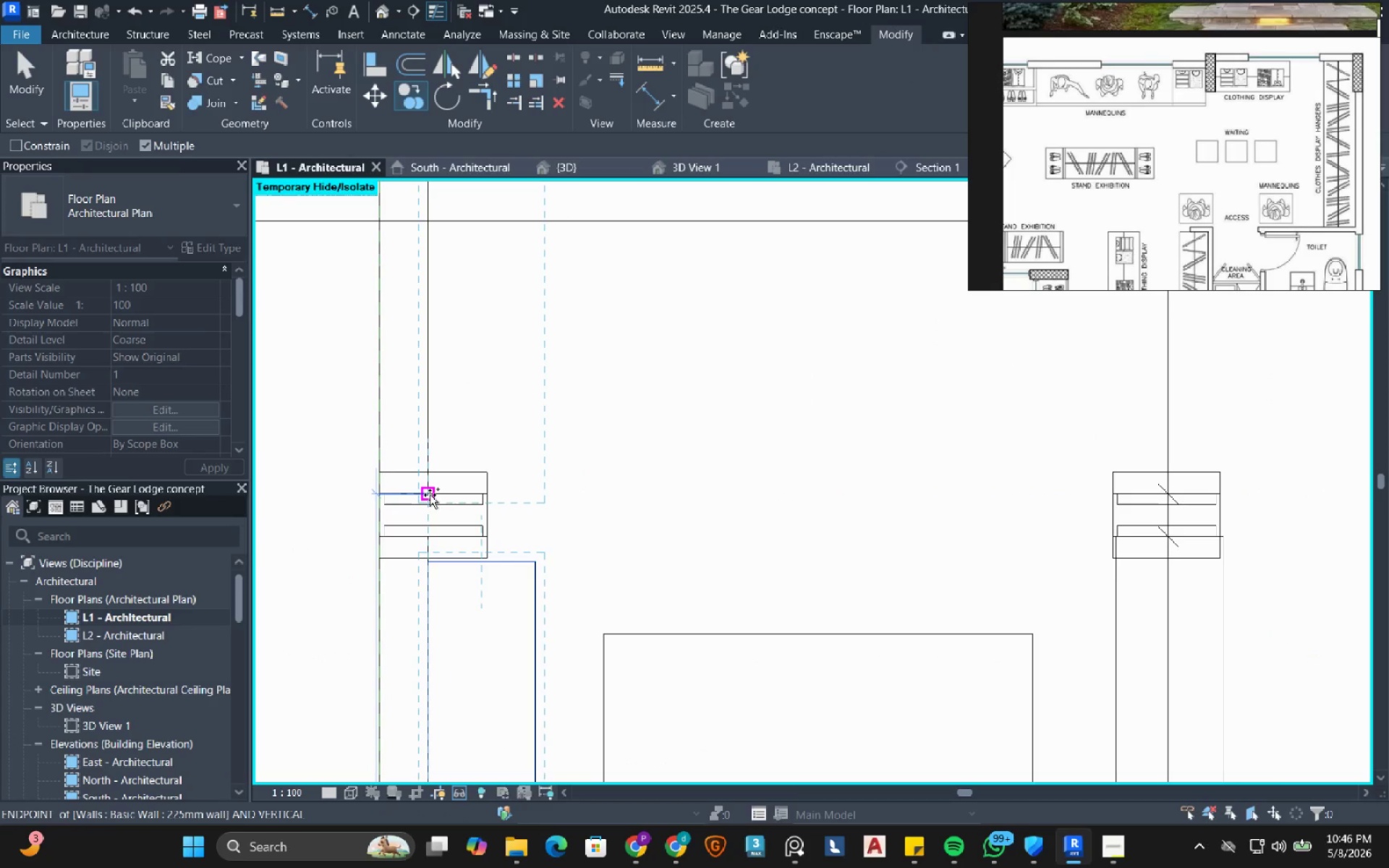 
left_click([430, 495])
 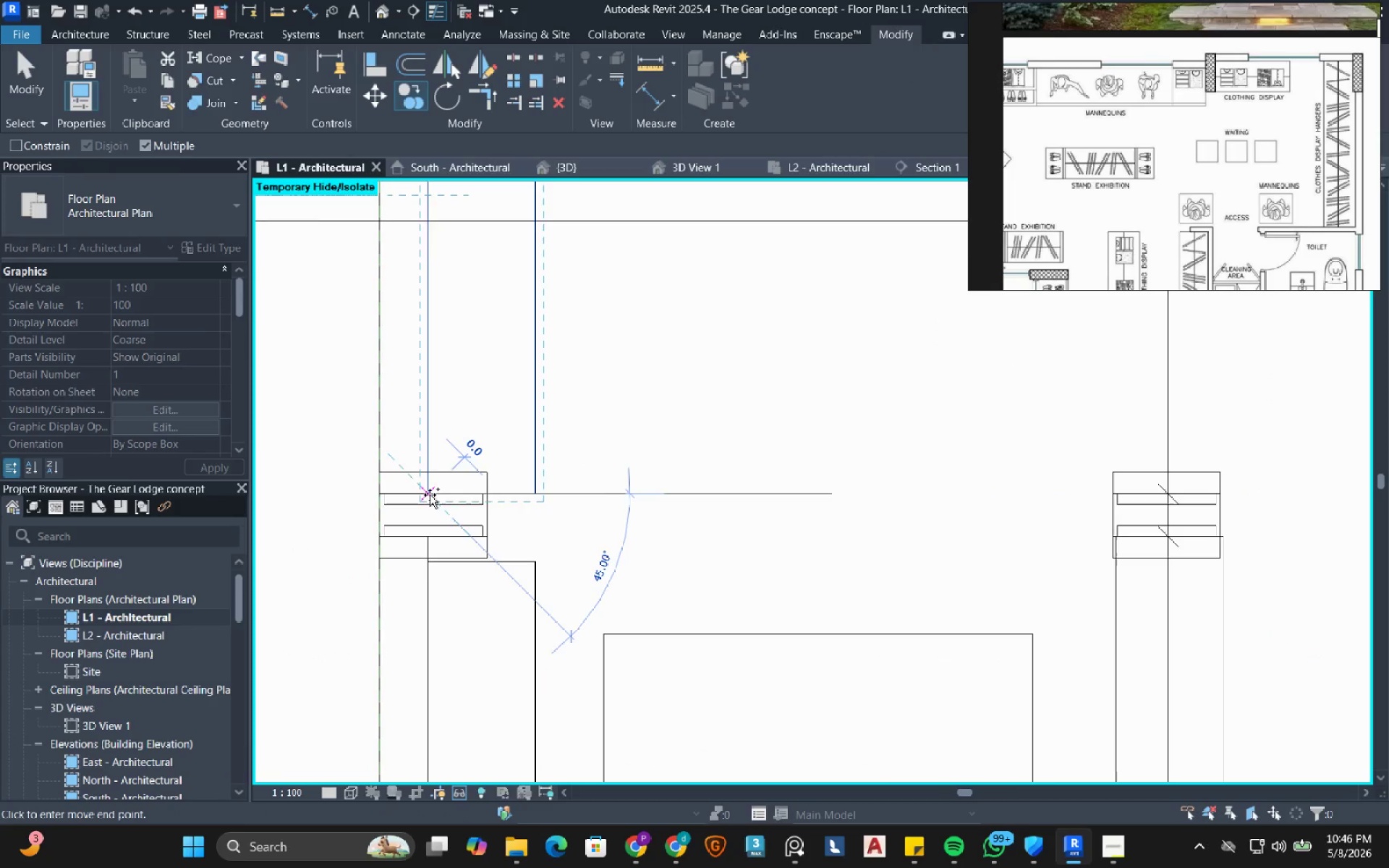 
scroll: coordinate [430, 495], scroll_direction: down, amount: 6.0
 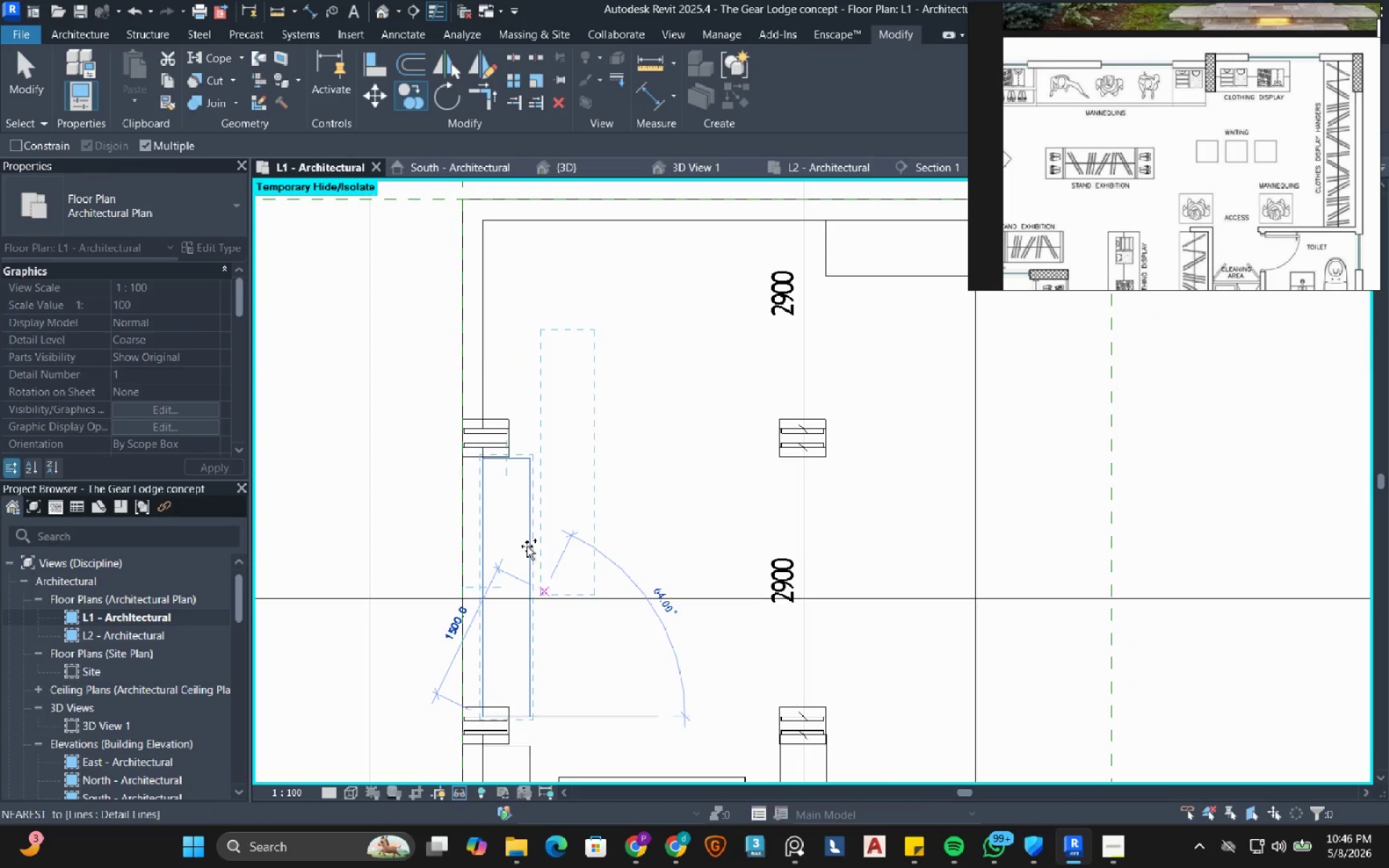 
scroll: coordinate [469, 344], scroll_direction: up, amount: 4.0
 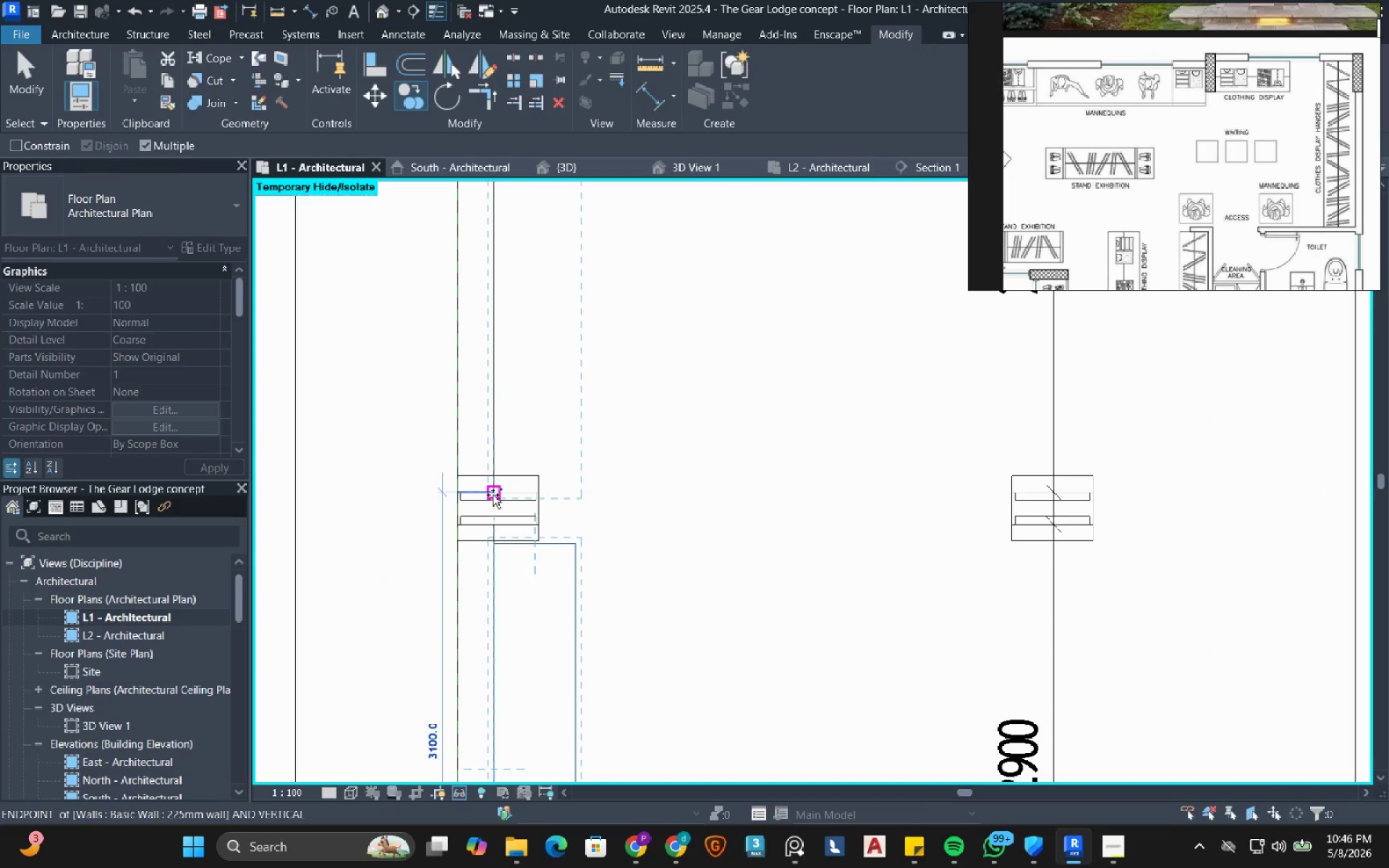 
left_click([493, 495])
 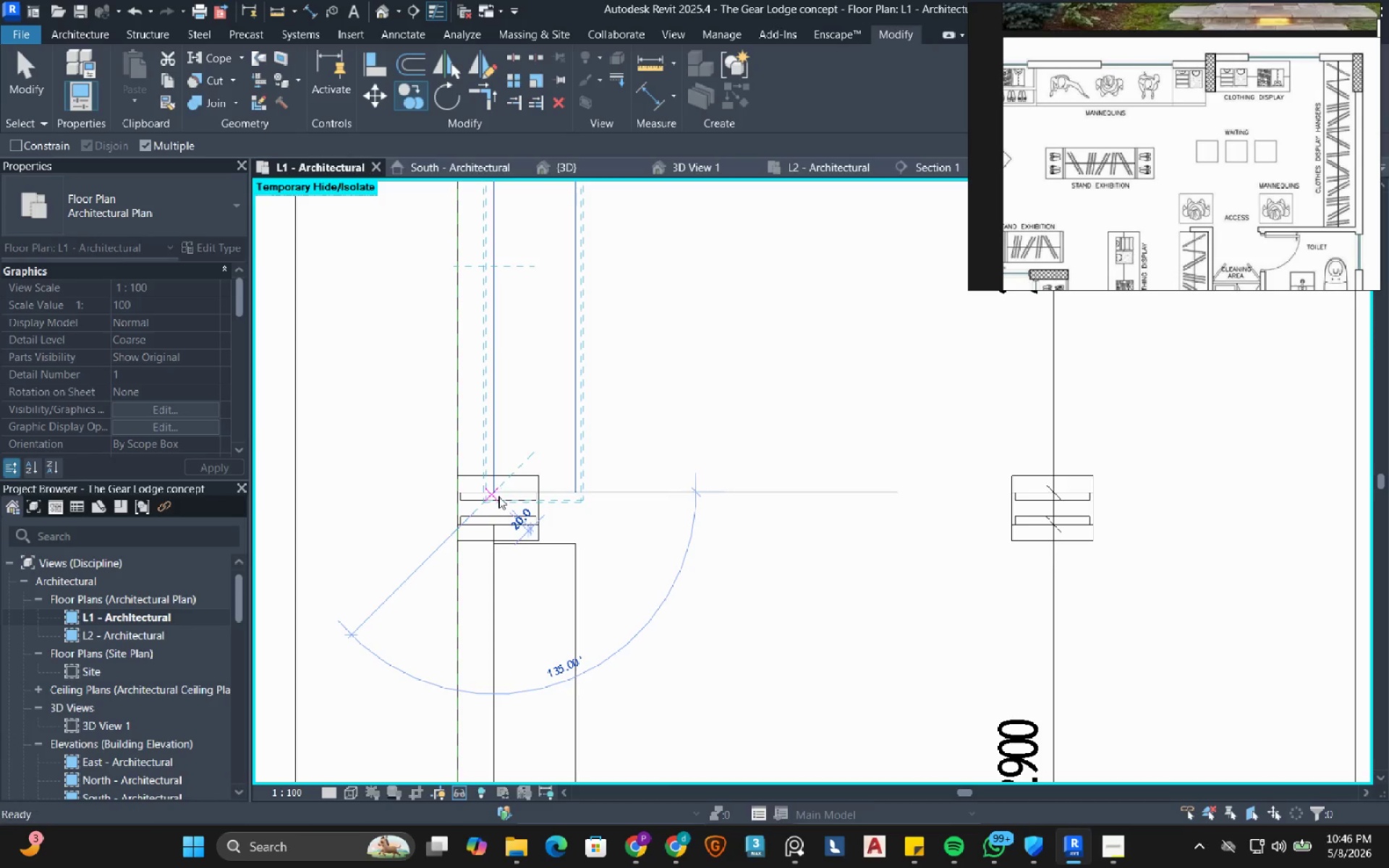 
key(Escape)
 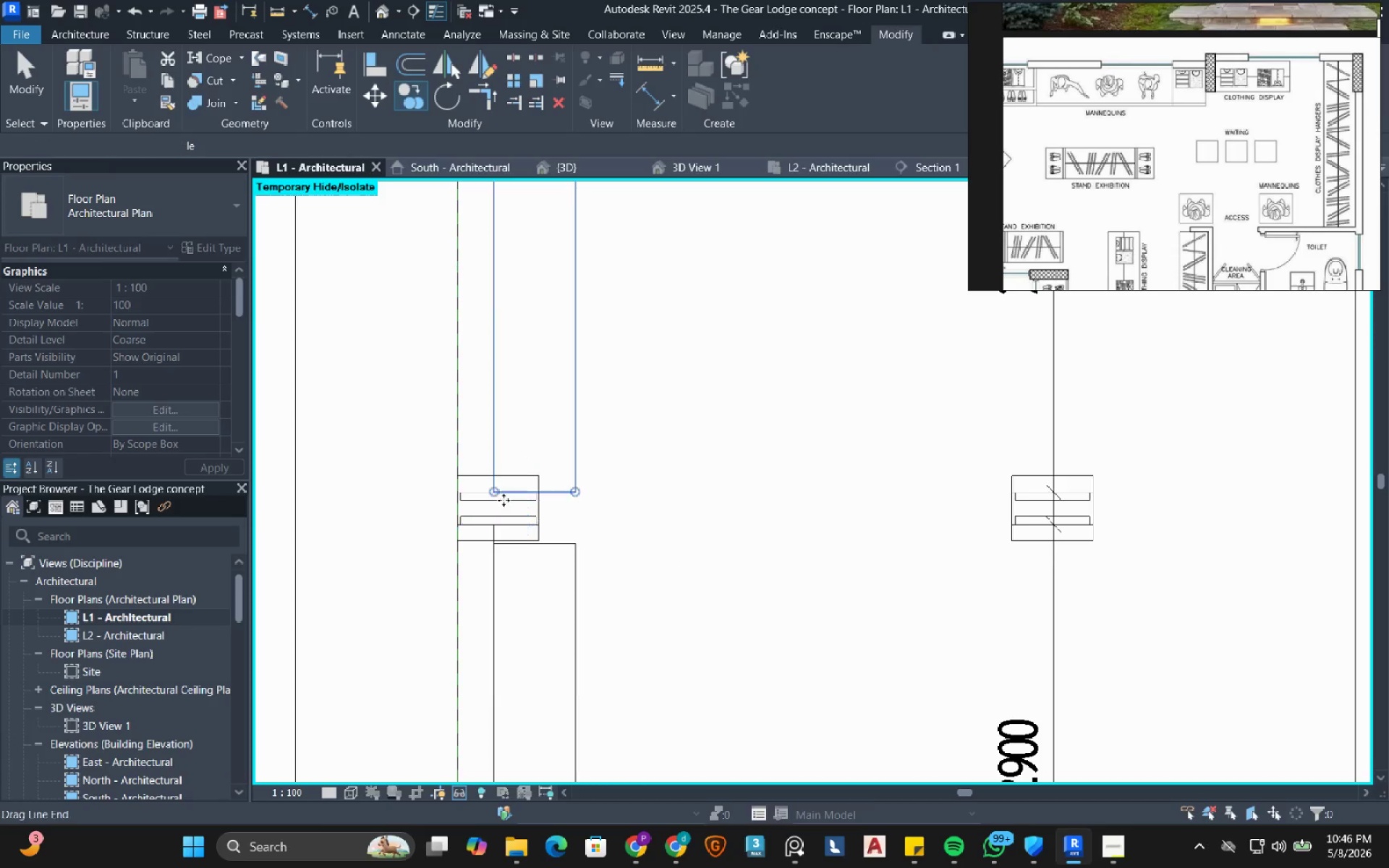 
key(Escape)
 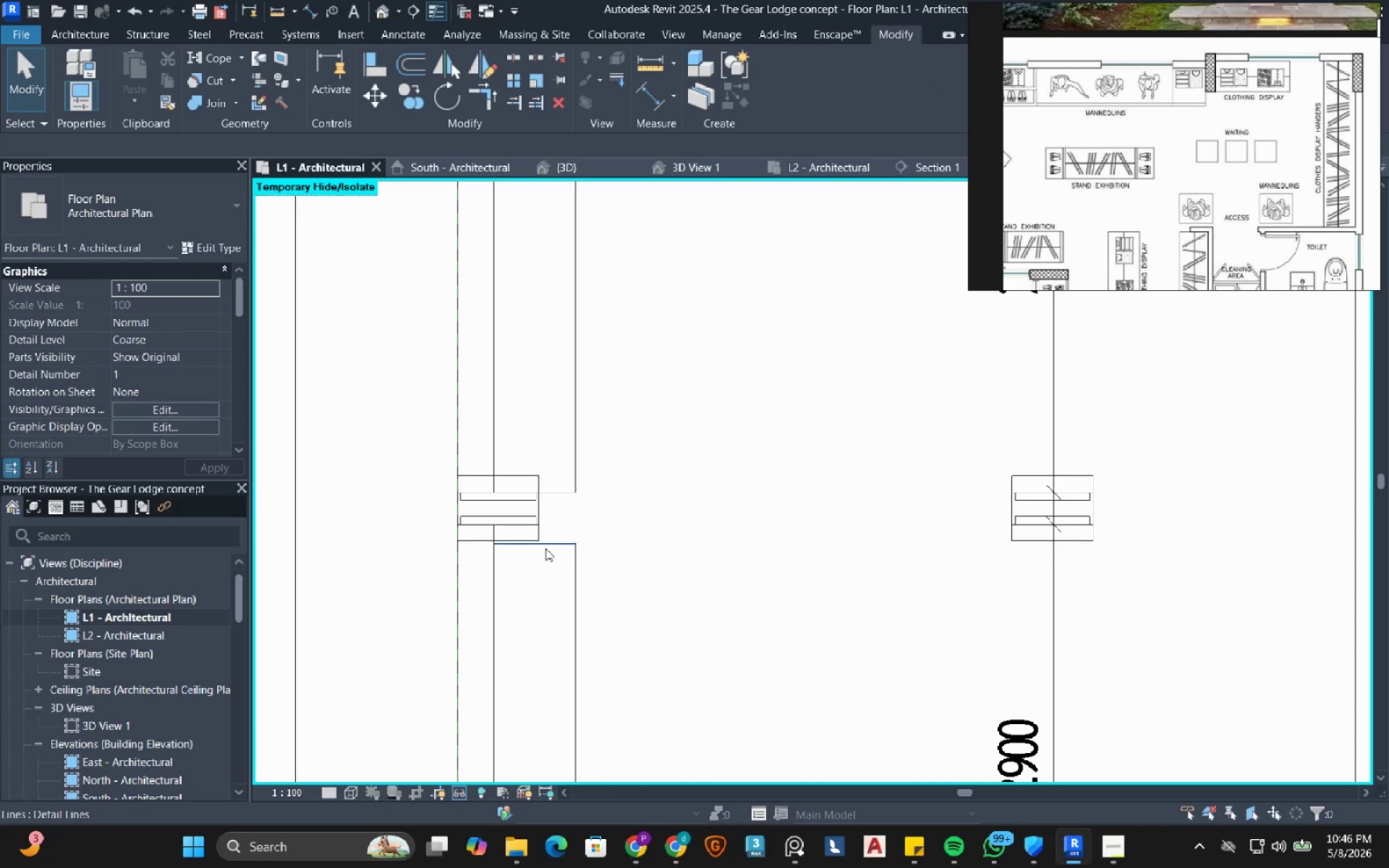 
left_click_drag(start_coordinate=[545, 548], to_coordinate=[497, 517])
 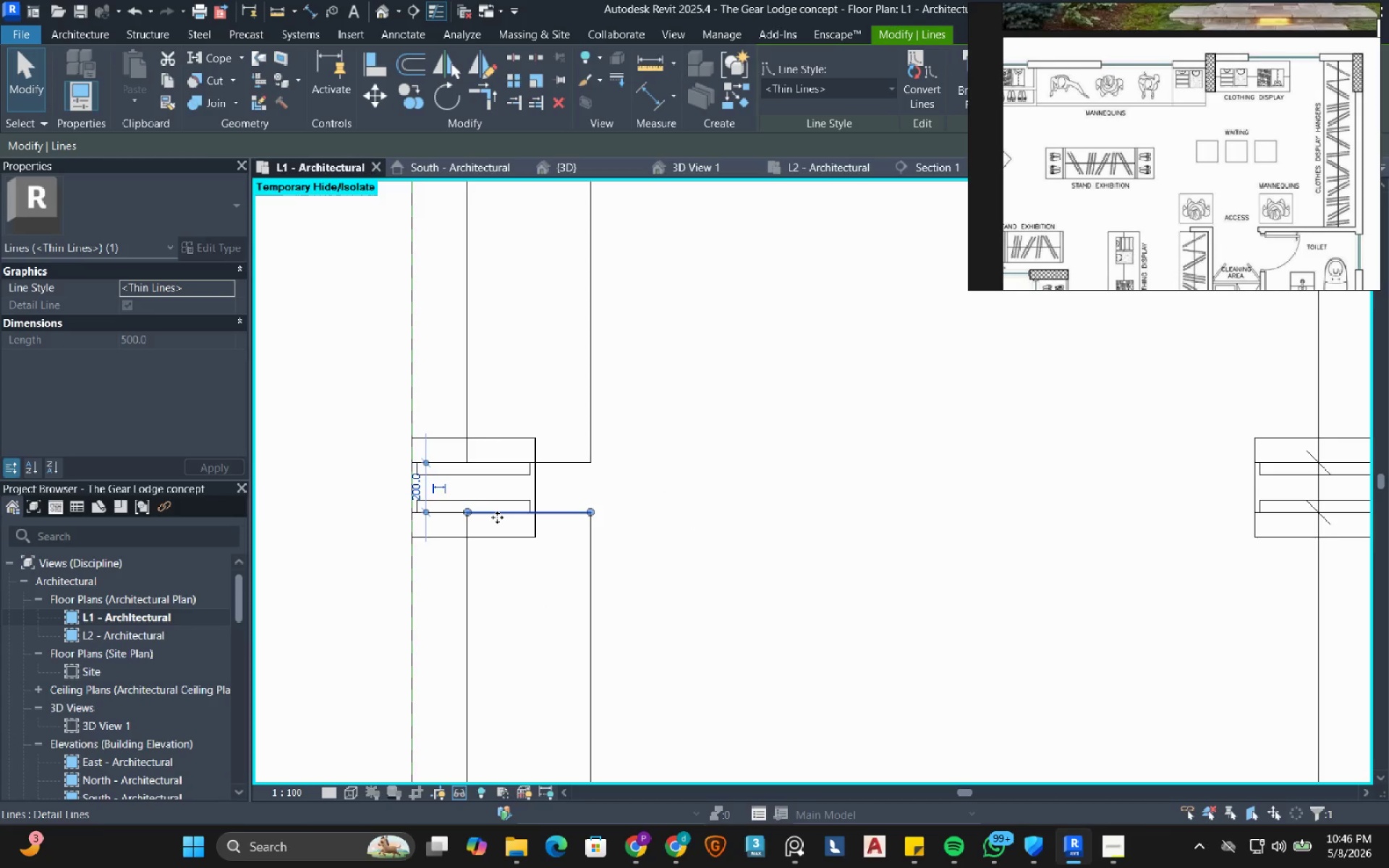 
scroll: coordinate [545, 548], scroll_direction: up, amount: 3.0
 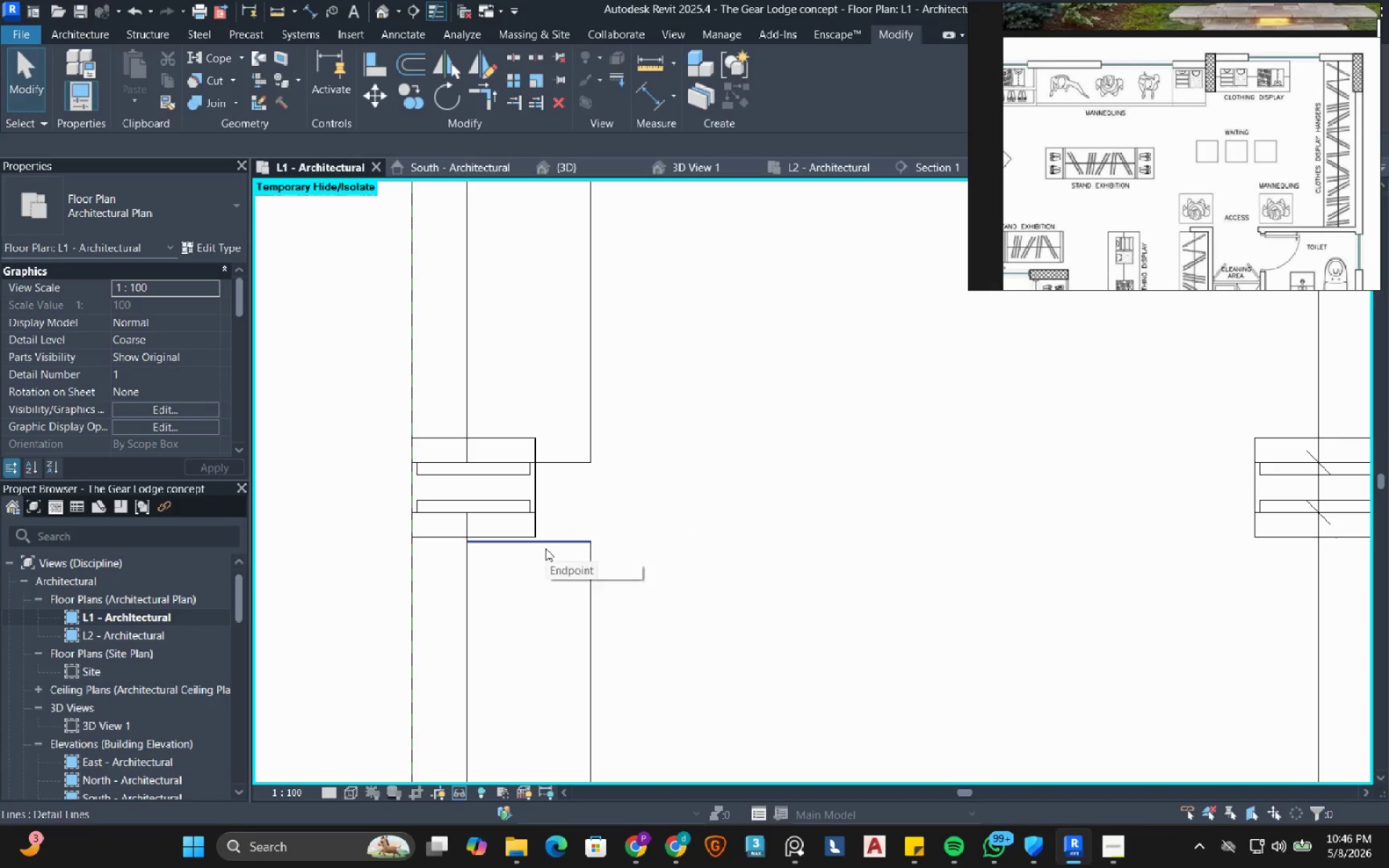 
key(Escape)
 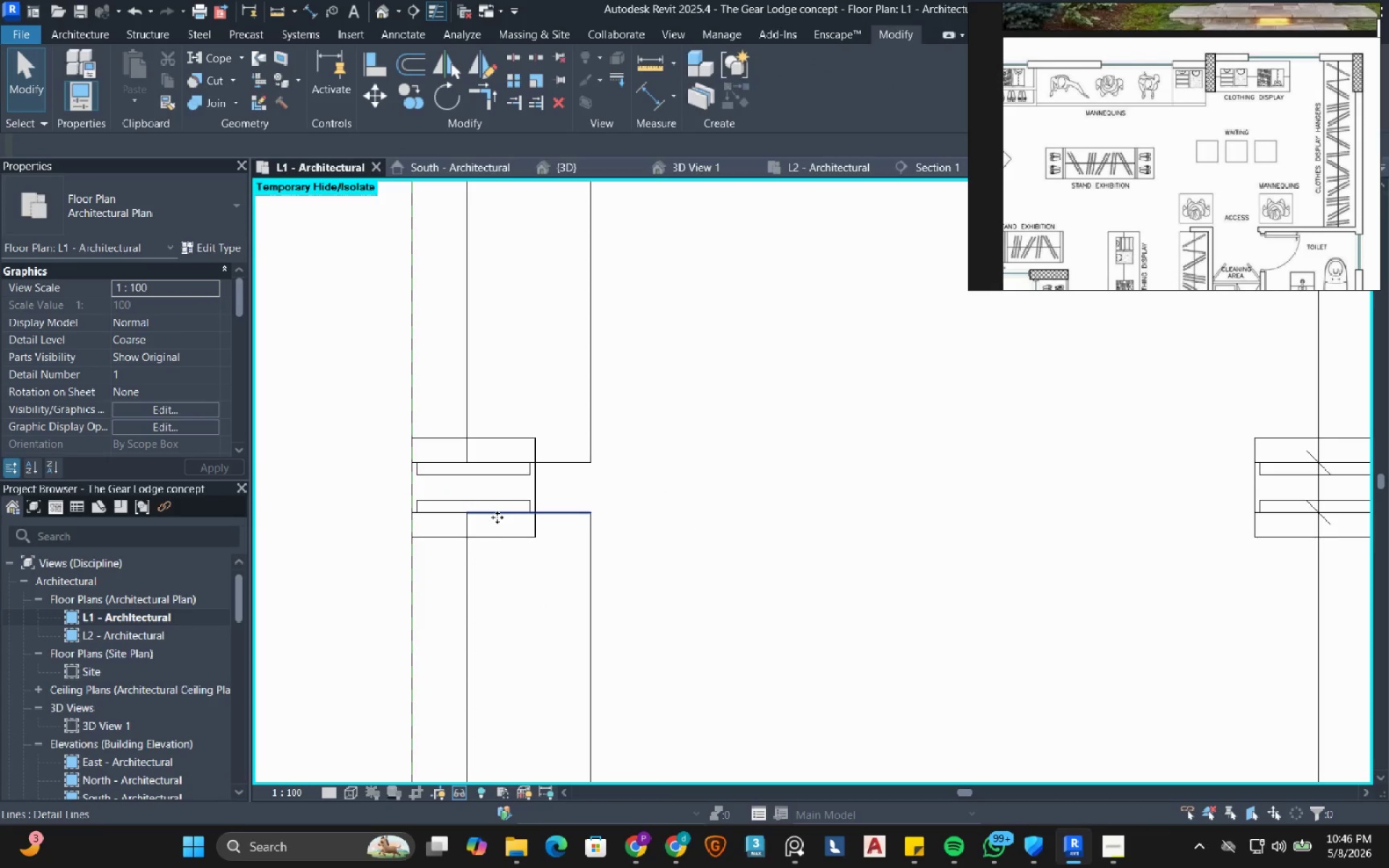 
key(Escape)
 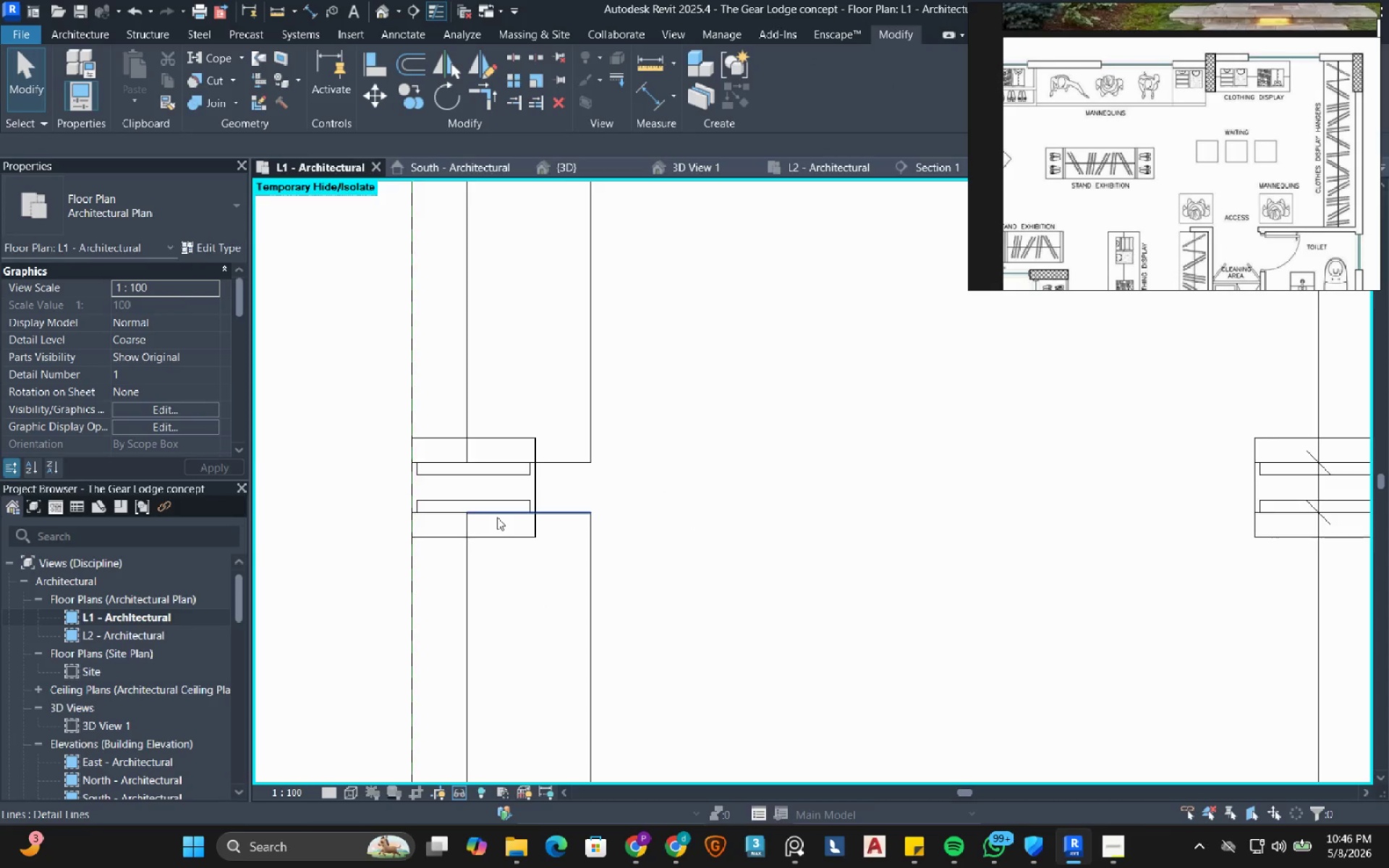 
scroll: coordinate [632, 557], scroll_direction: down, amount: 5.0
 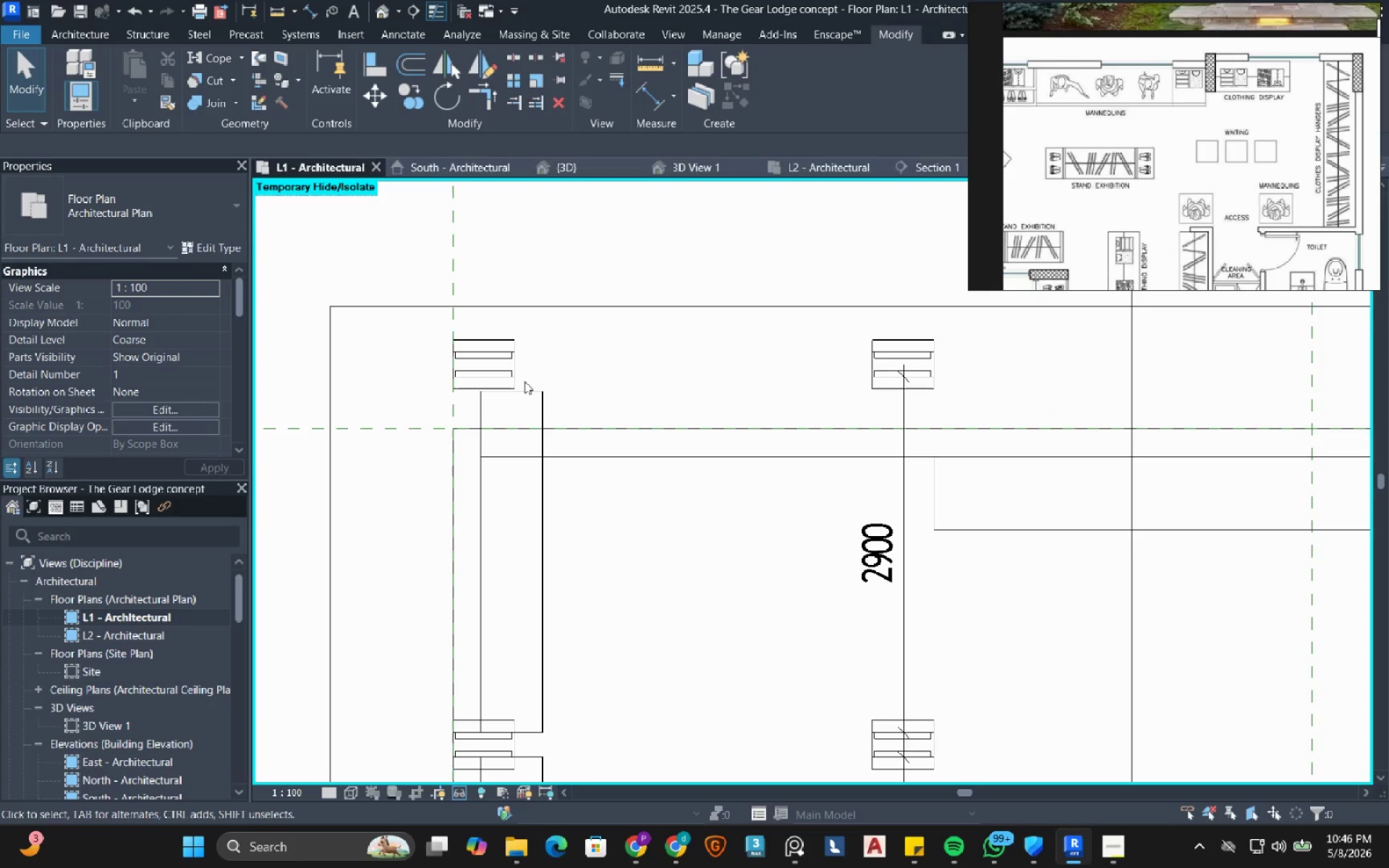 
left_click([524, 396])
 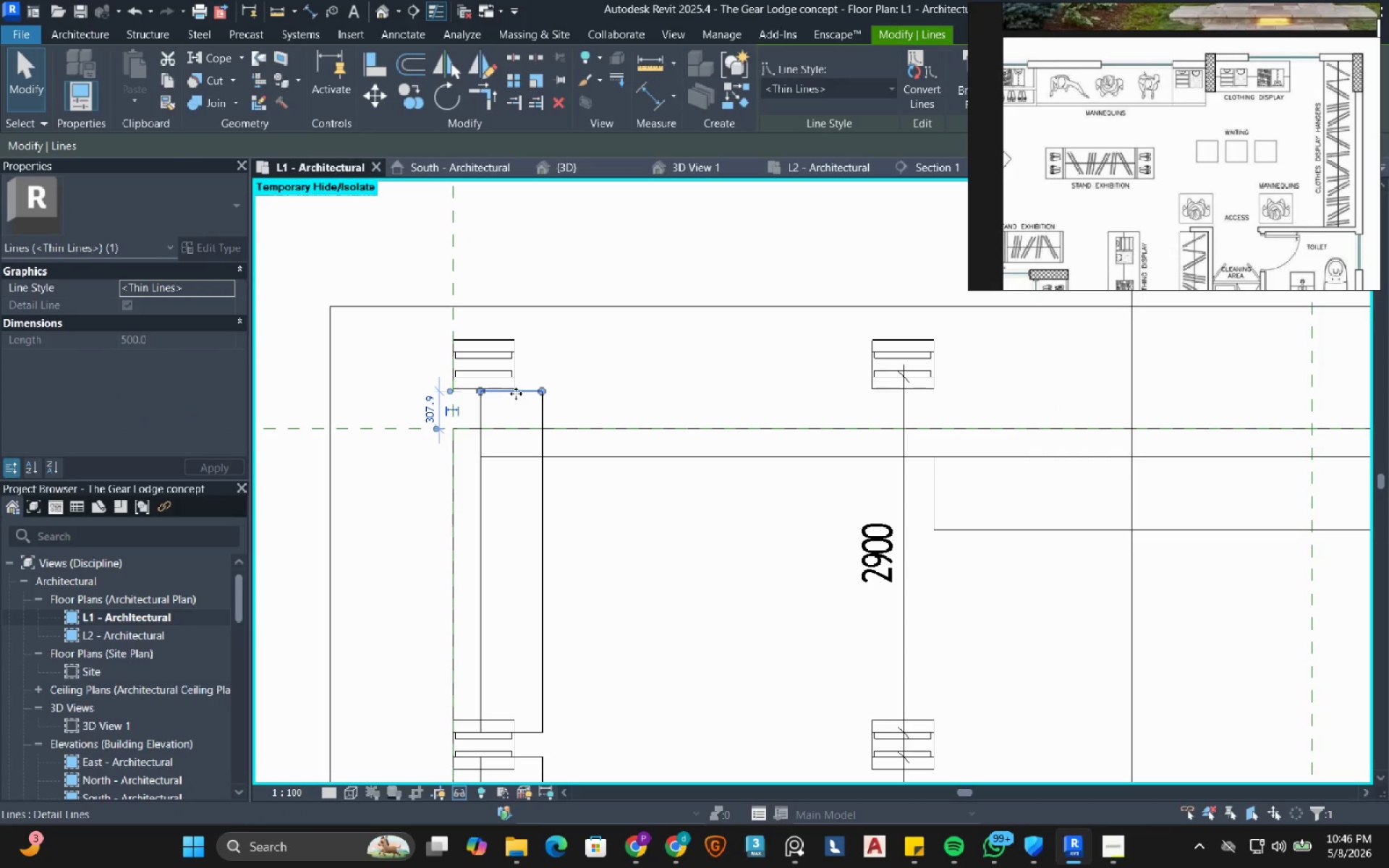 
left_click_drag(start_coordinate=[516, 393], to_coordinate=[500, 458])
 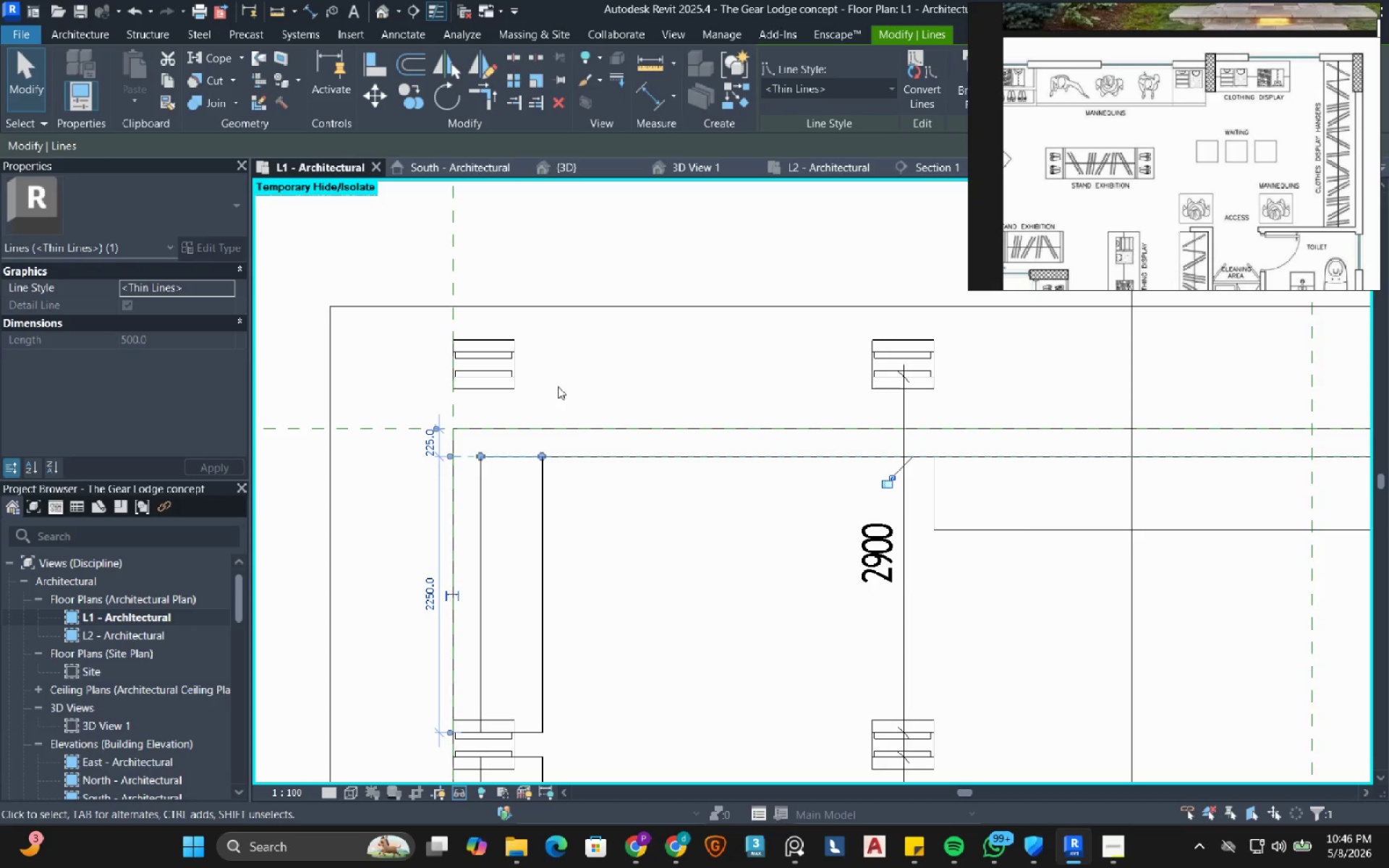 
hold_key(key=Escape, duration=0.67)
 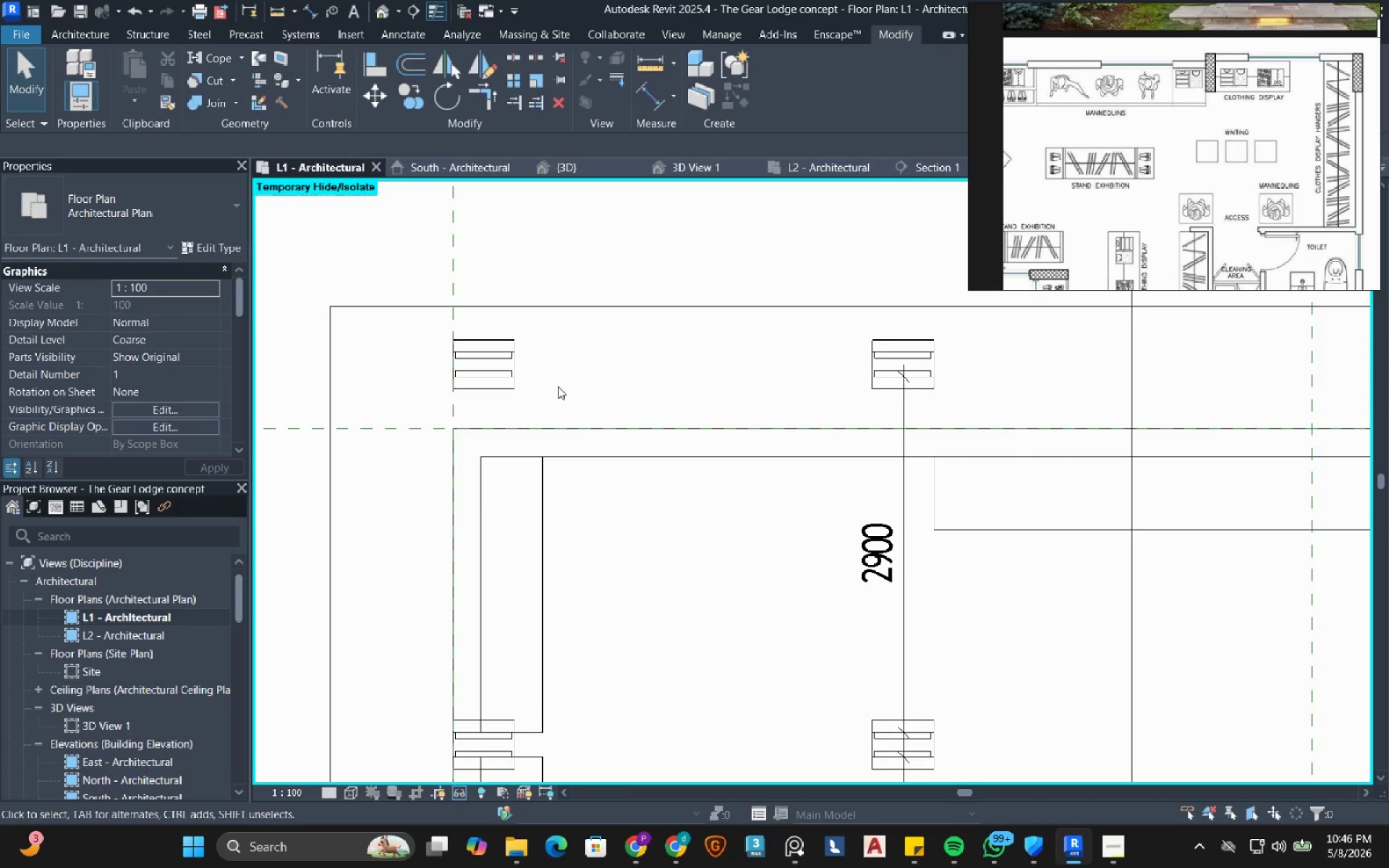 
scroll: coordinate [558, 388], scroll_direction: down, amount: 3.0
 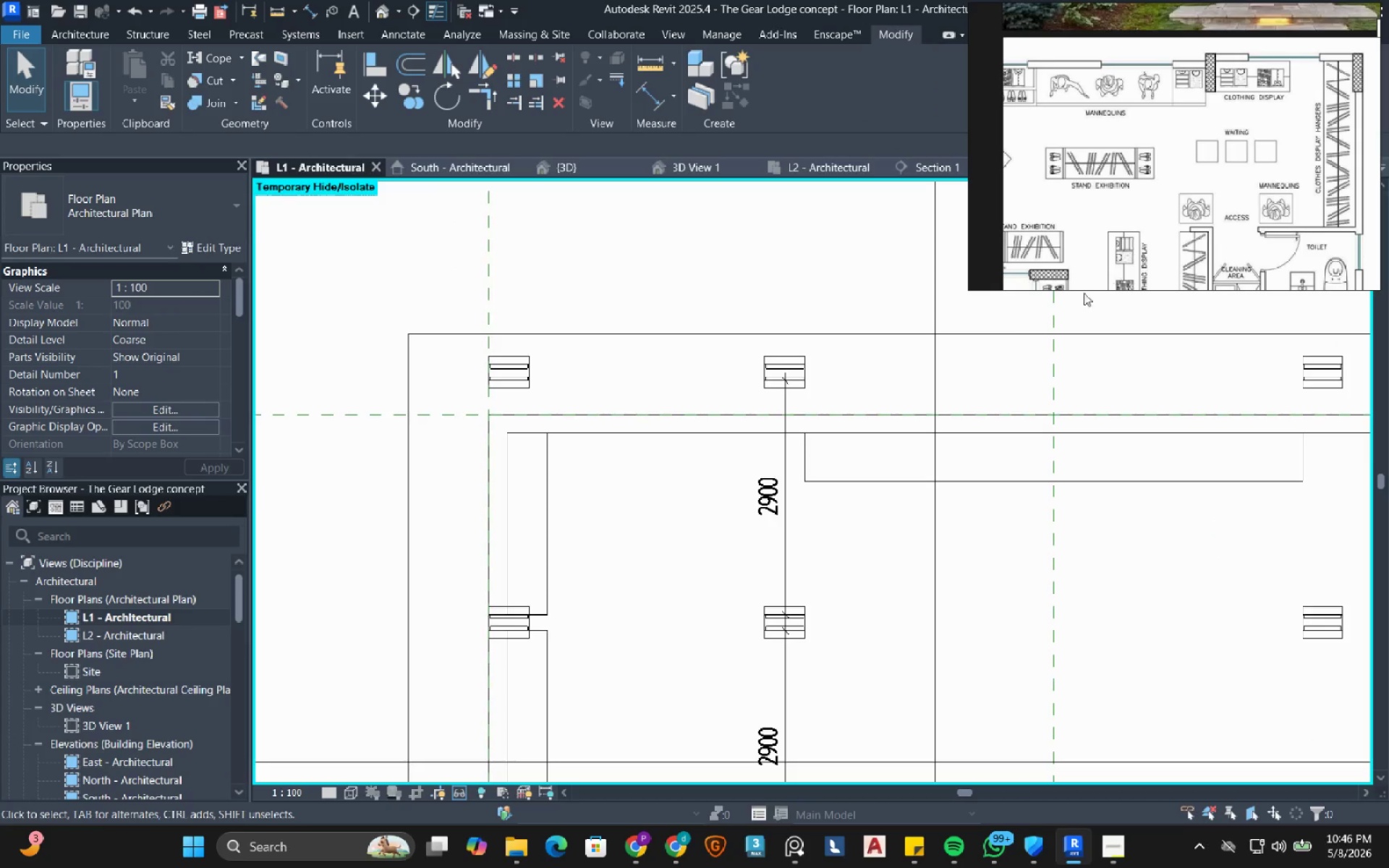 
wait(9.52)
 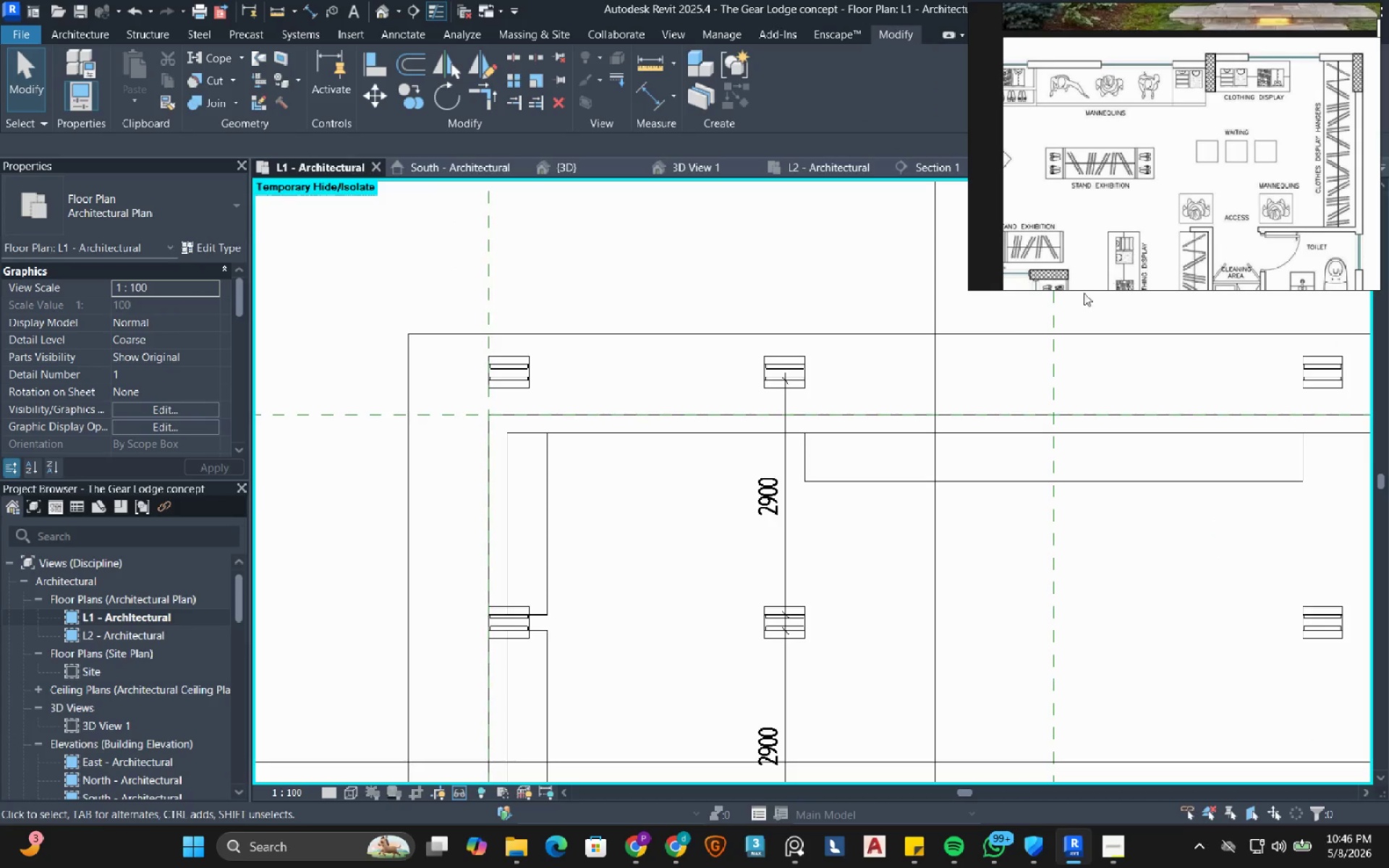 
left_click([407, 38])
 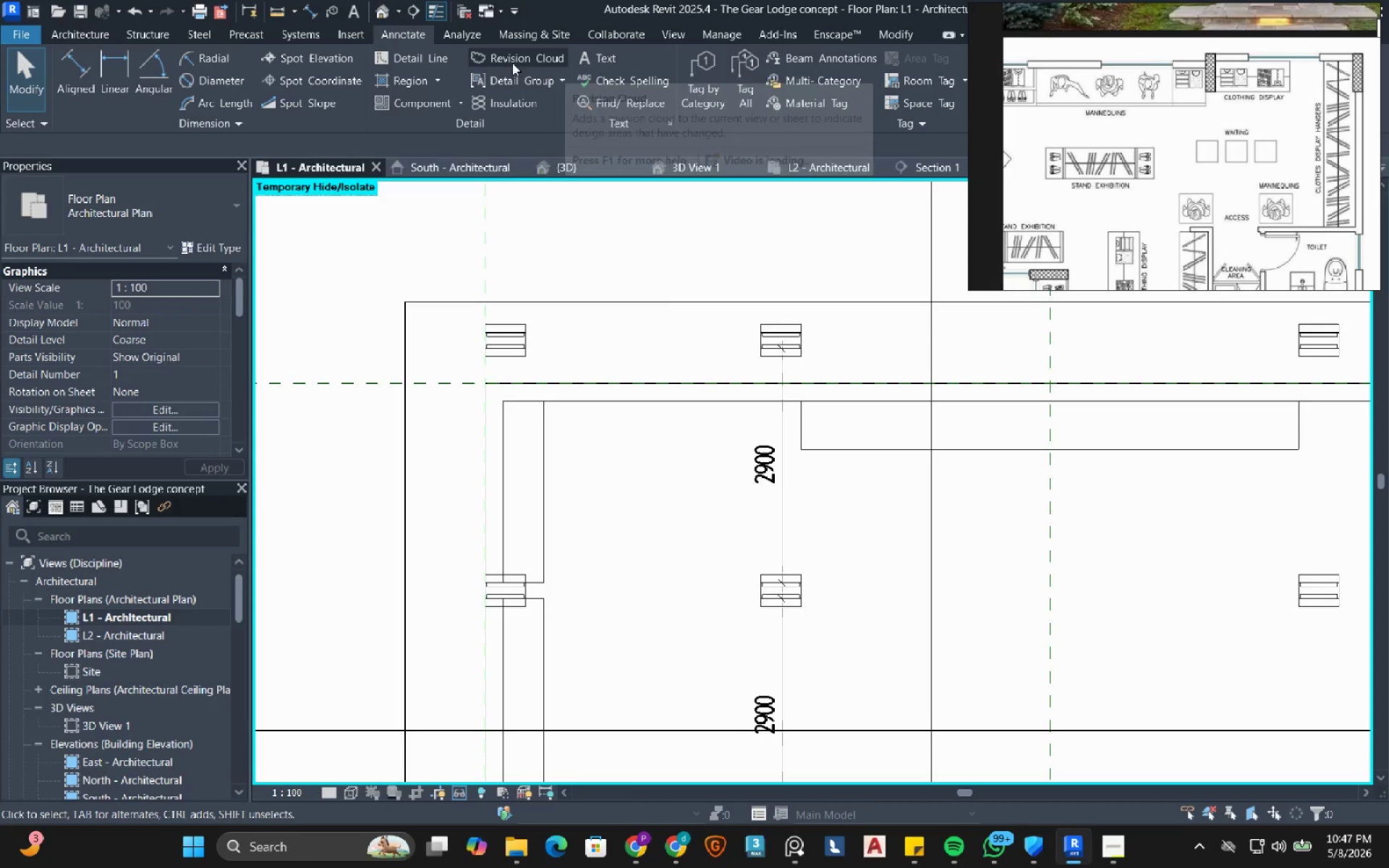 
left_click([412, 64])
 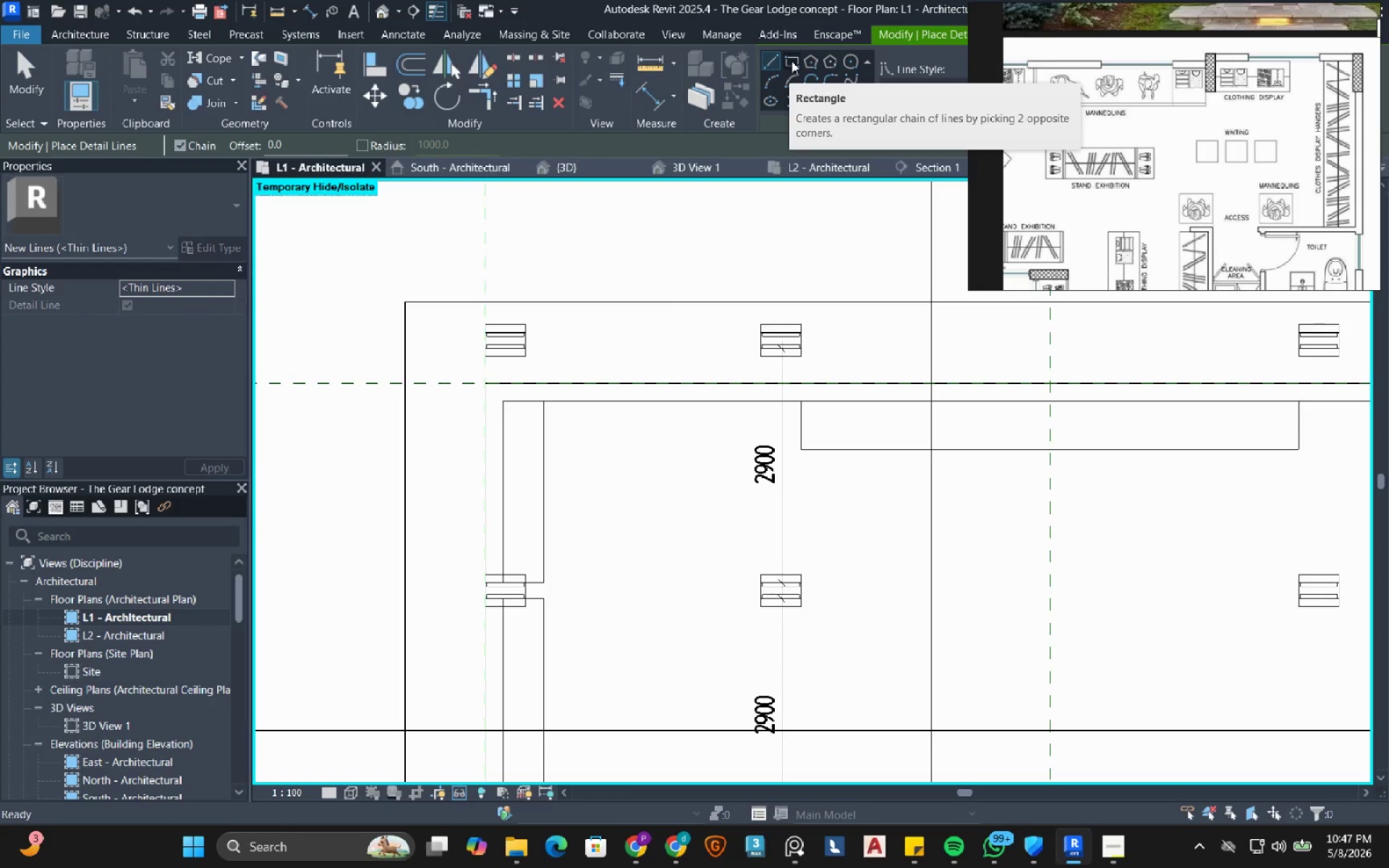 
left_click([791, 61])
 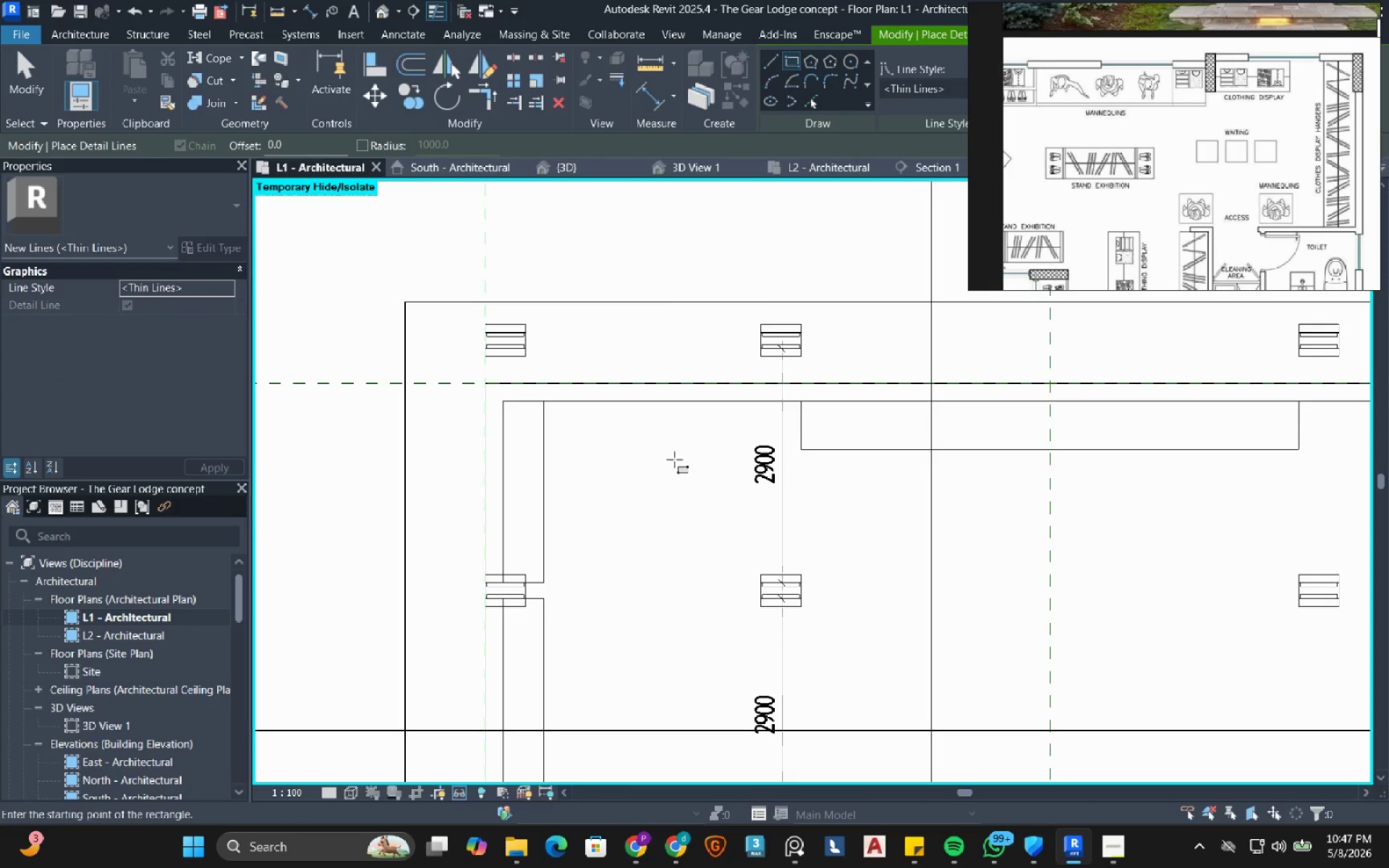 
scroll: coordinate [653, 464], scroll_direction: up, amount: 2.0
 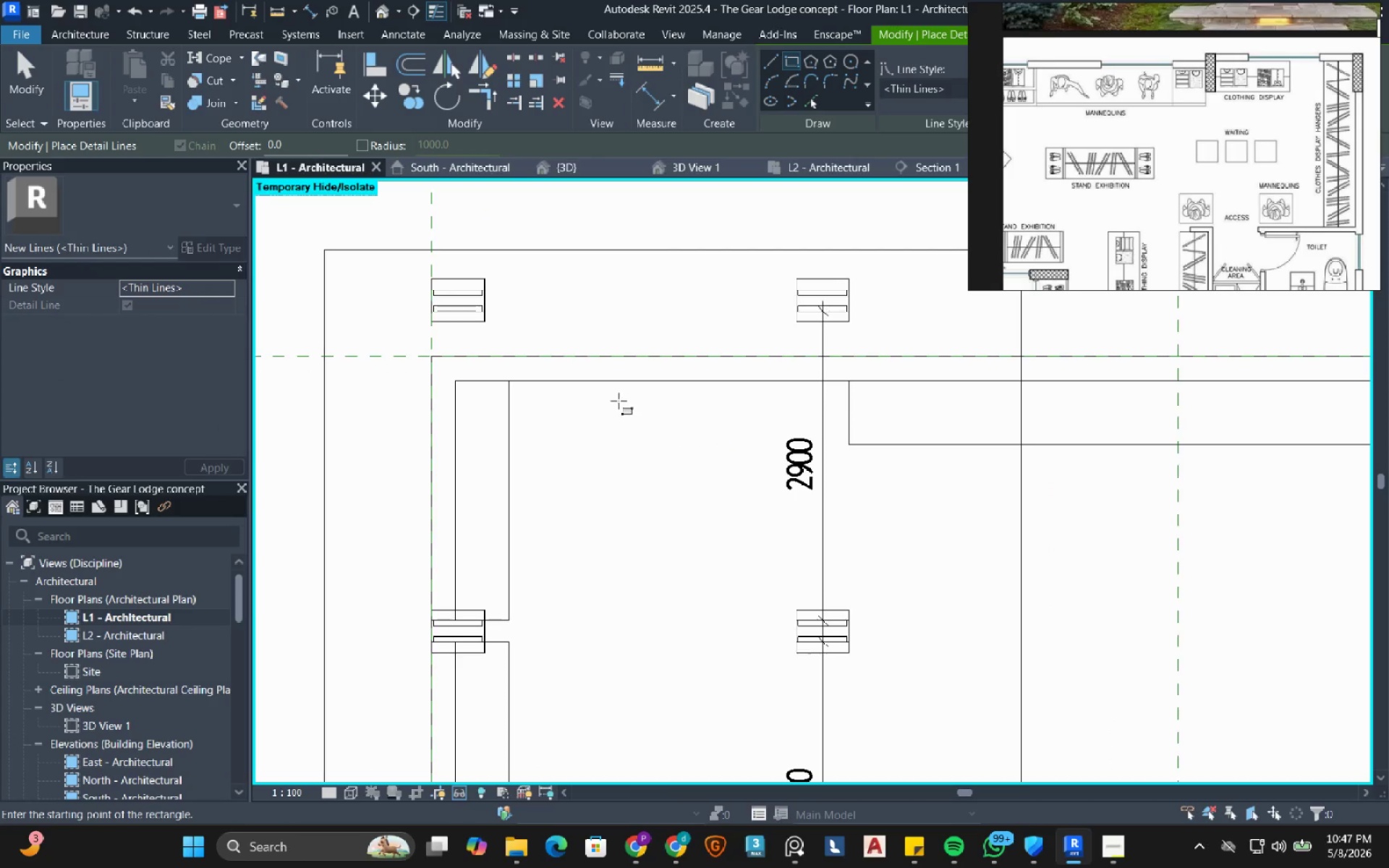 
left_click_drag(start_coordinate=[609, 404], to_coordinate=[612, 408])
 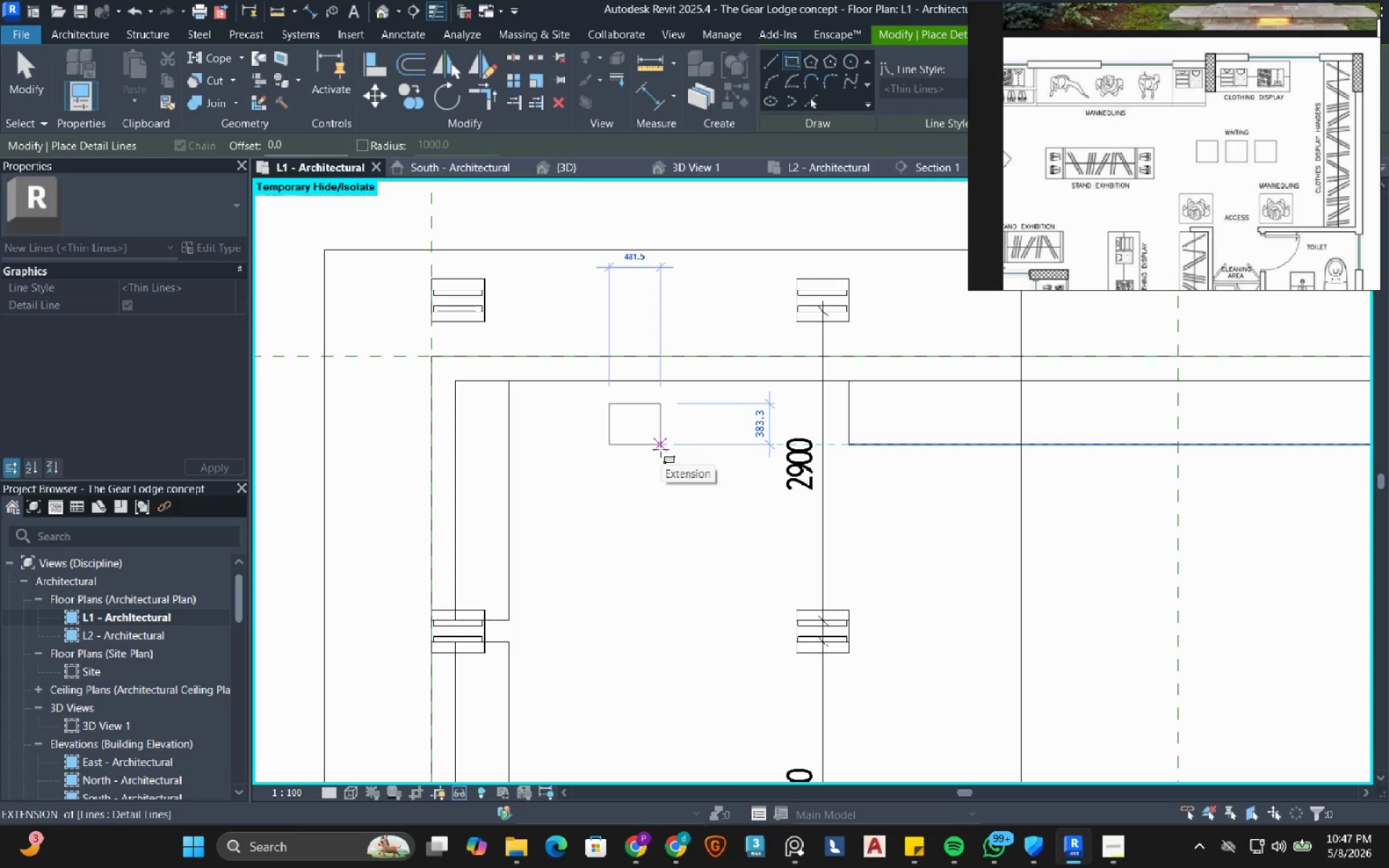 
left_click([660, 449])
 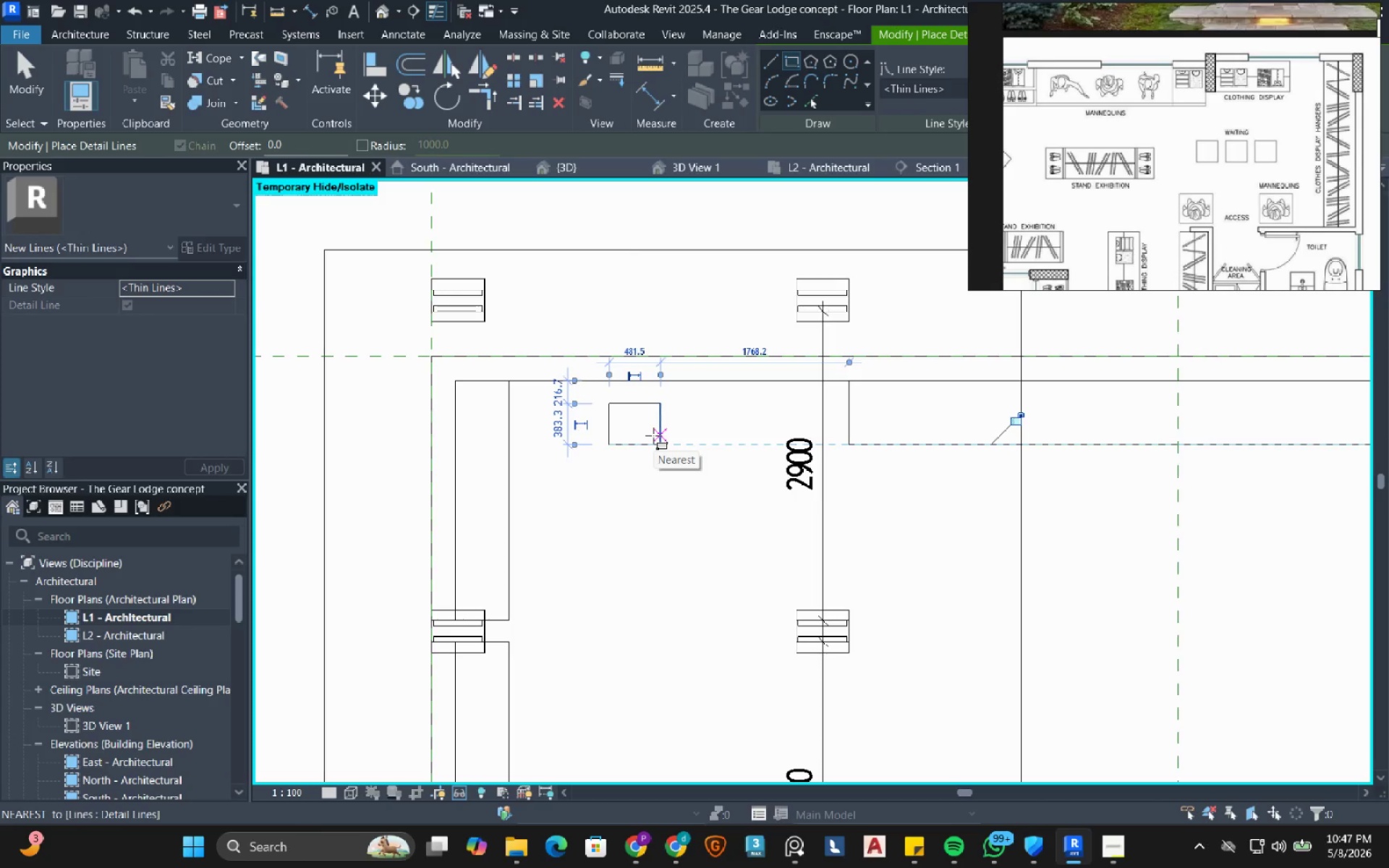 
key(Escape)
 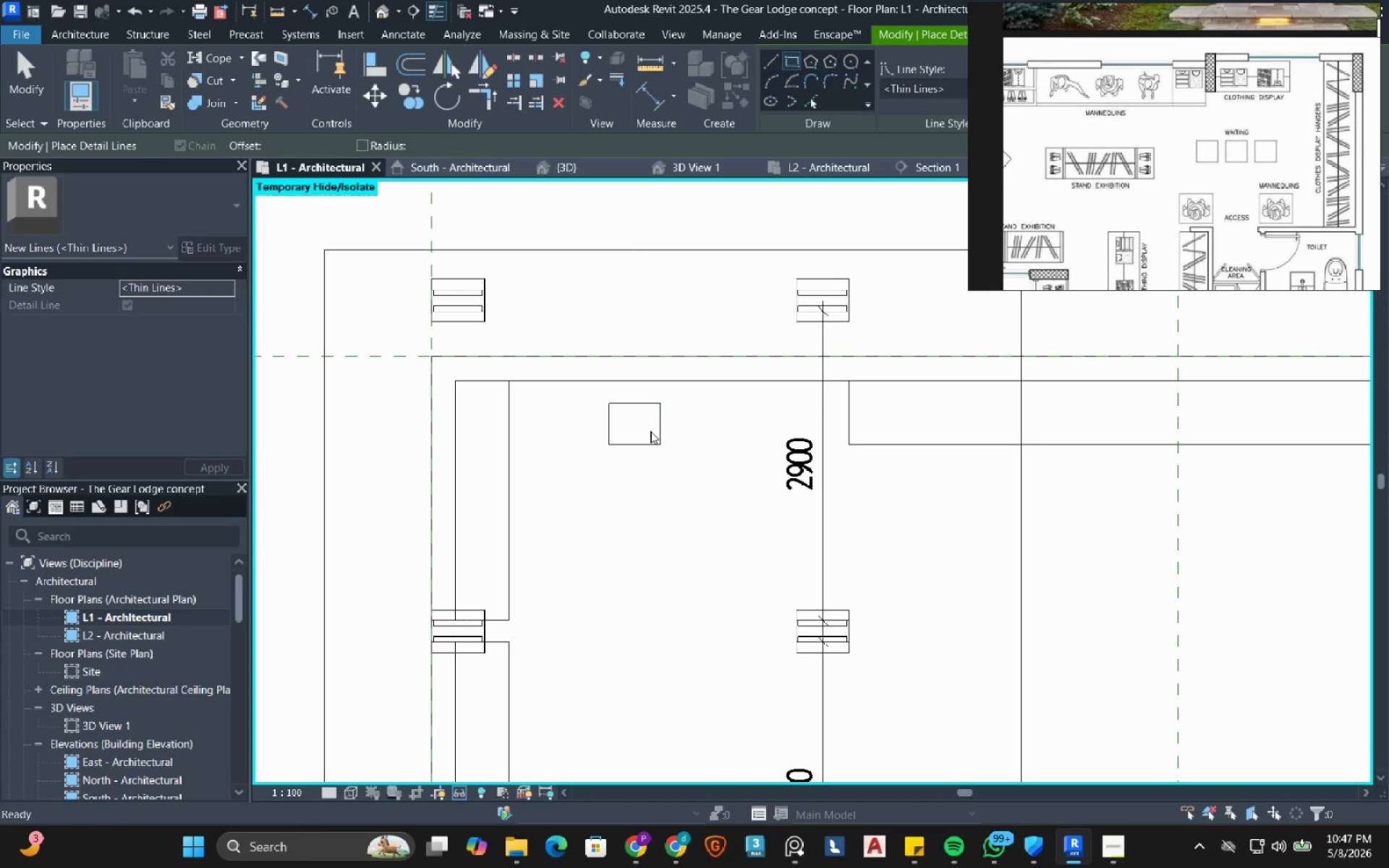 
key(Escape)
 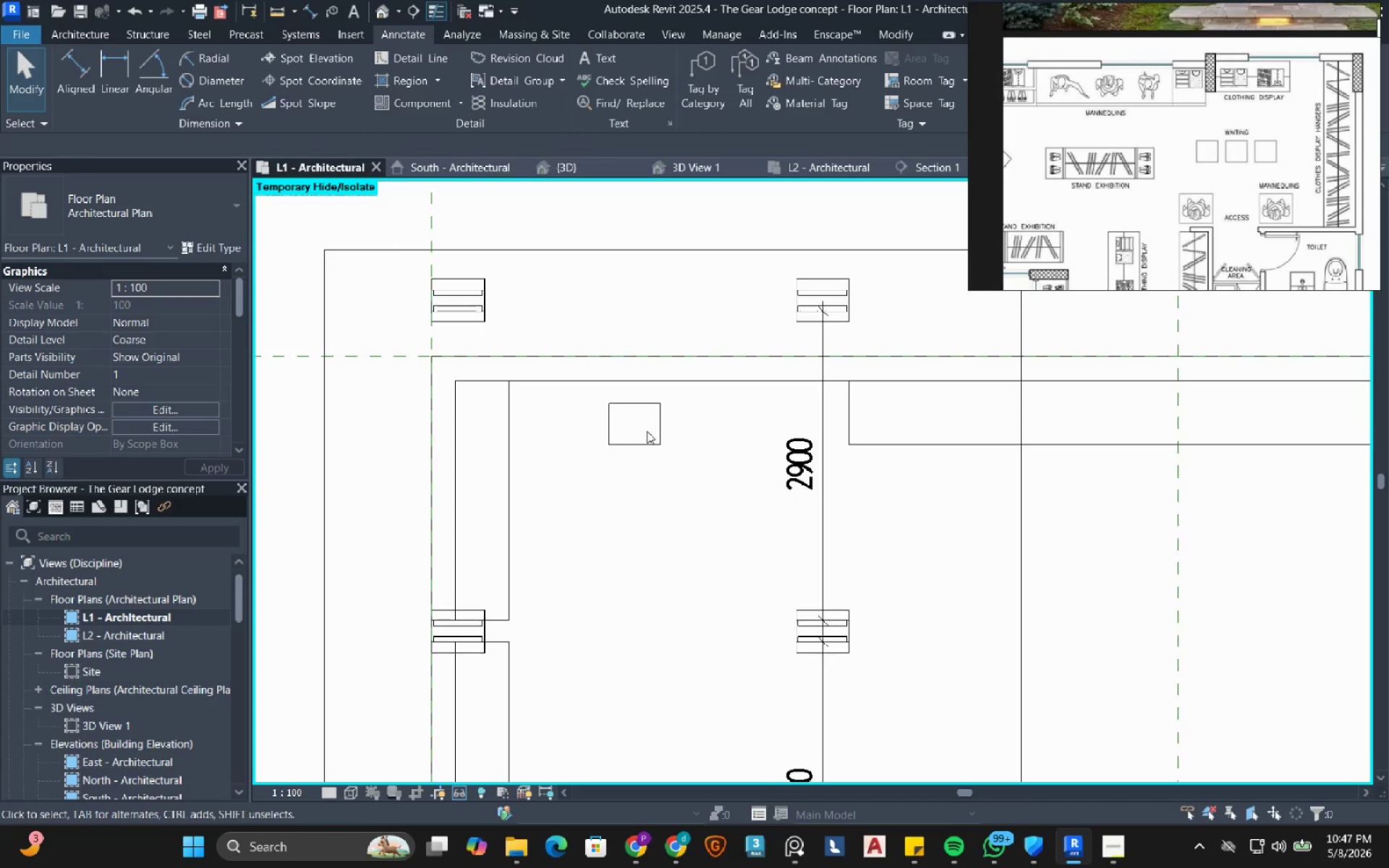 
scroll: coordinate [647, 429], scroll_direction: up, amount: 3.0
 